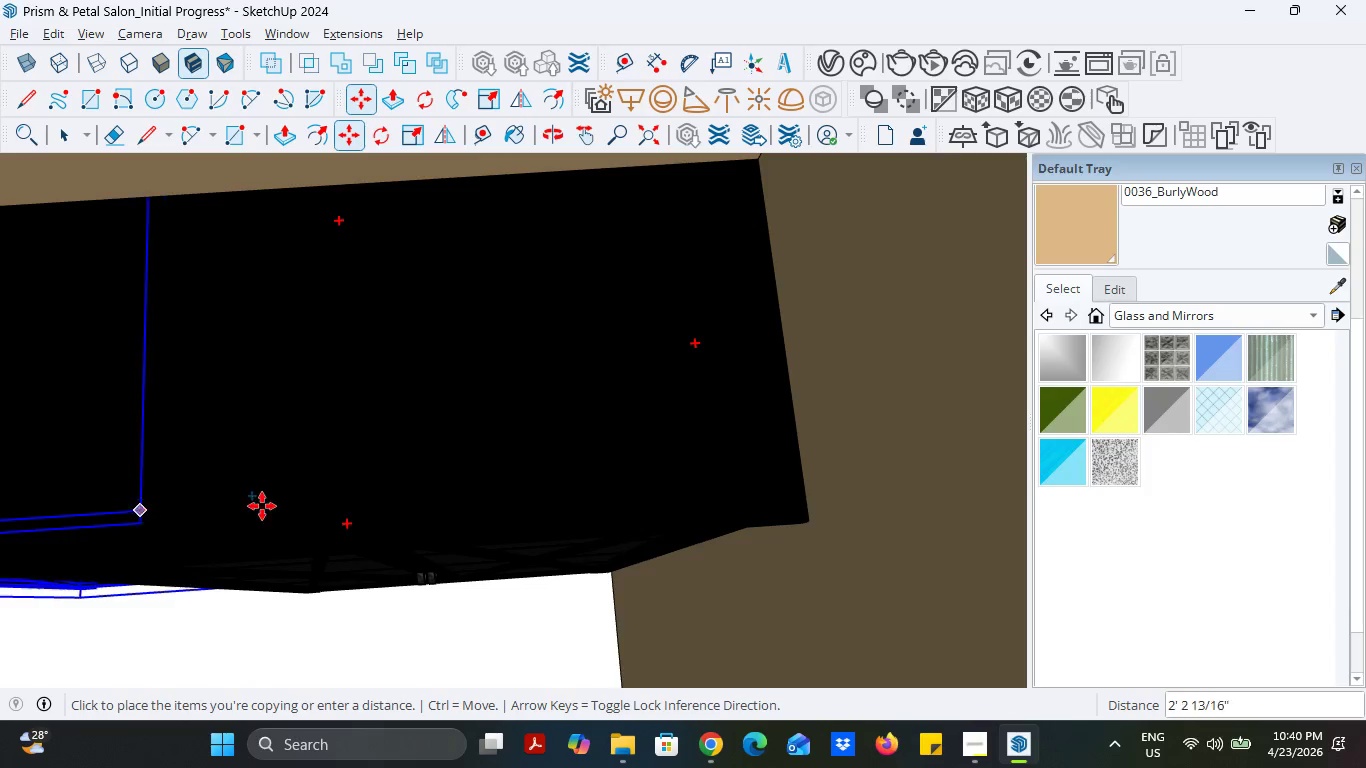 
scroll: coordinate [429, 502], scroll_direction: down, amount: 5.0
 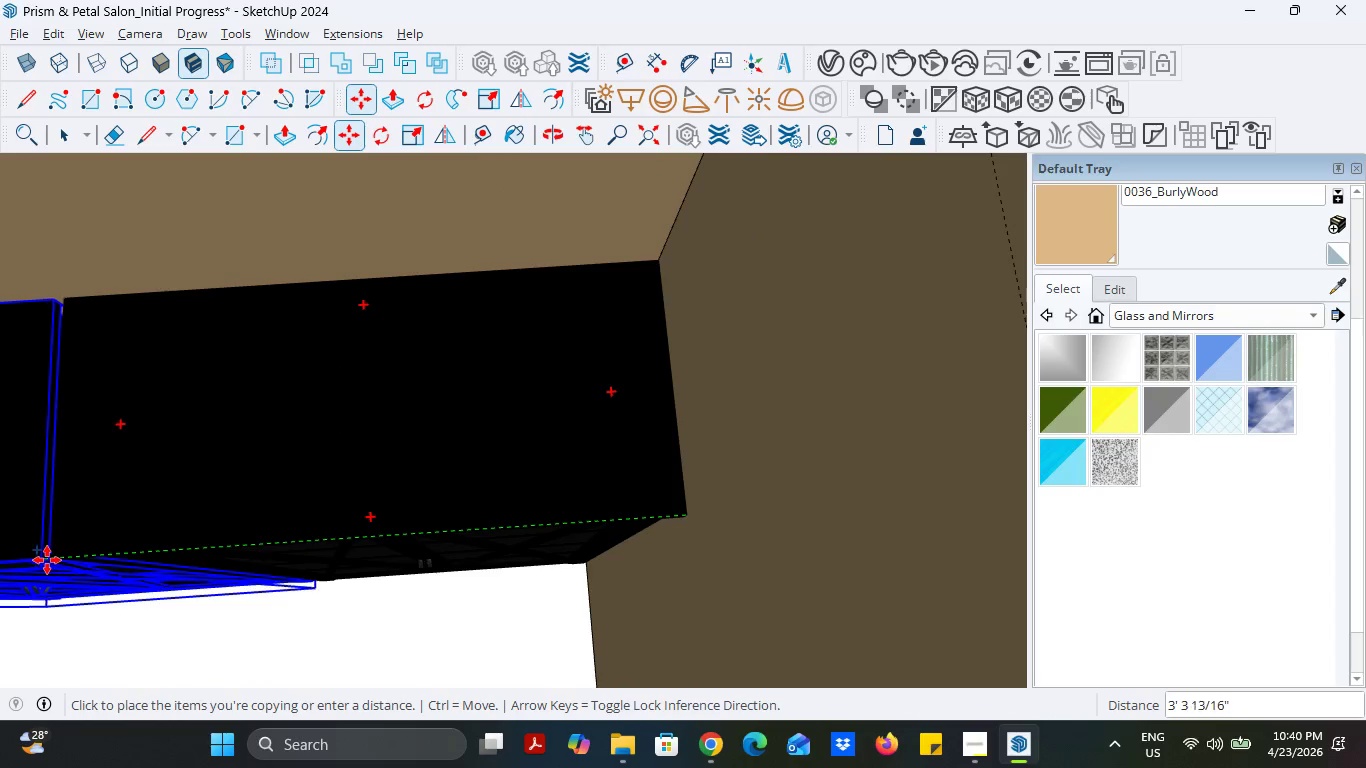 
left_click([50, 560])
 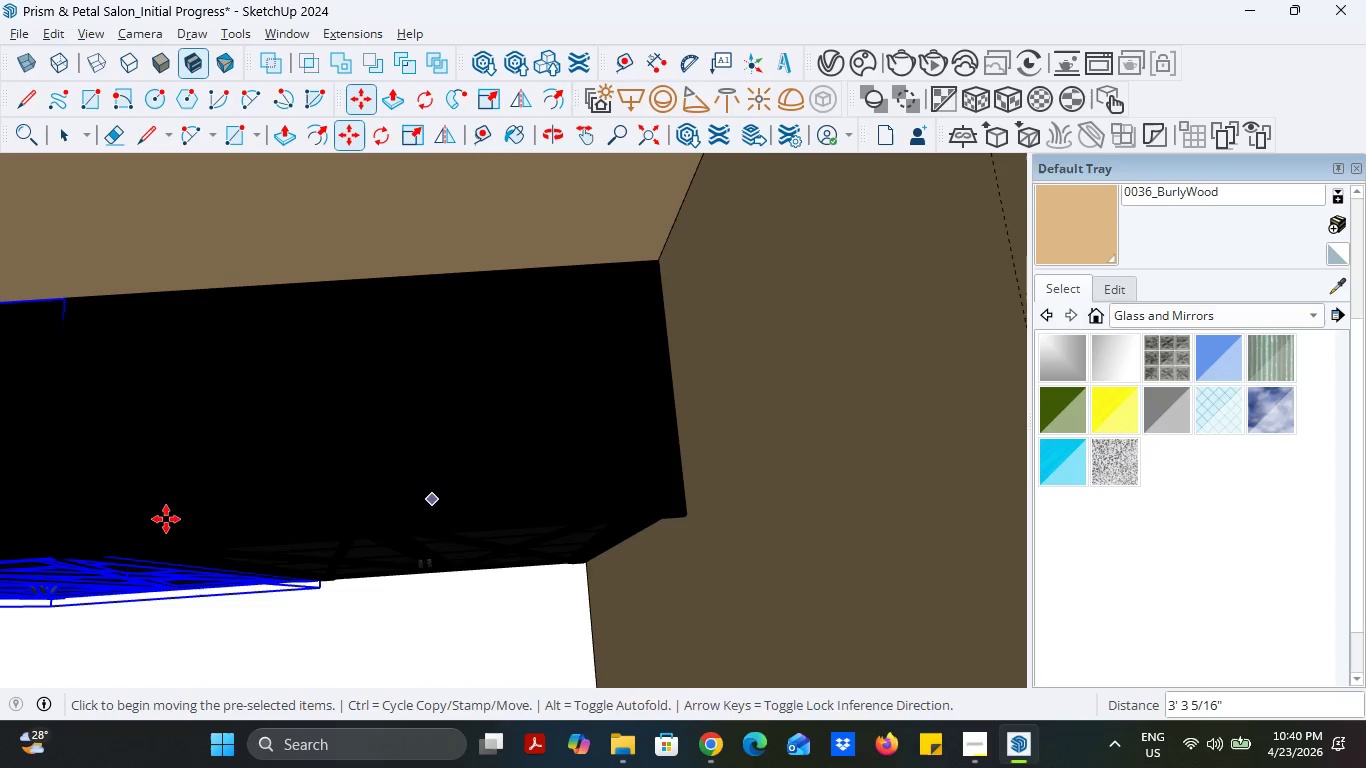 
scroll: coordinate [104, 495], scroll_direction: up, amount: 15.0
 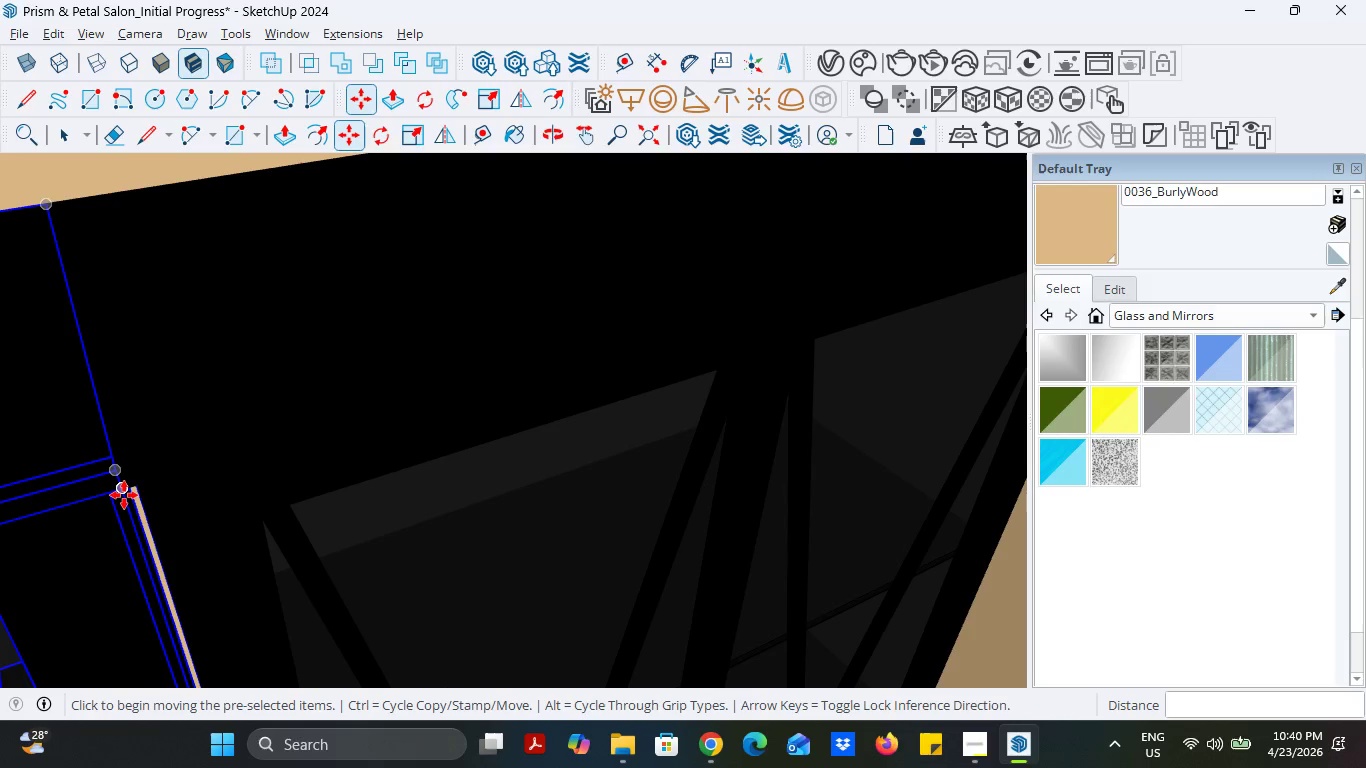 
left_click([124, 495])
 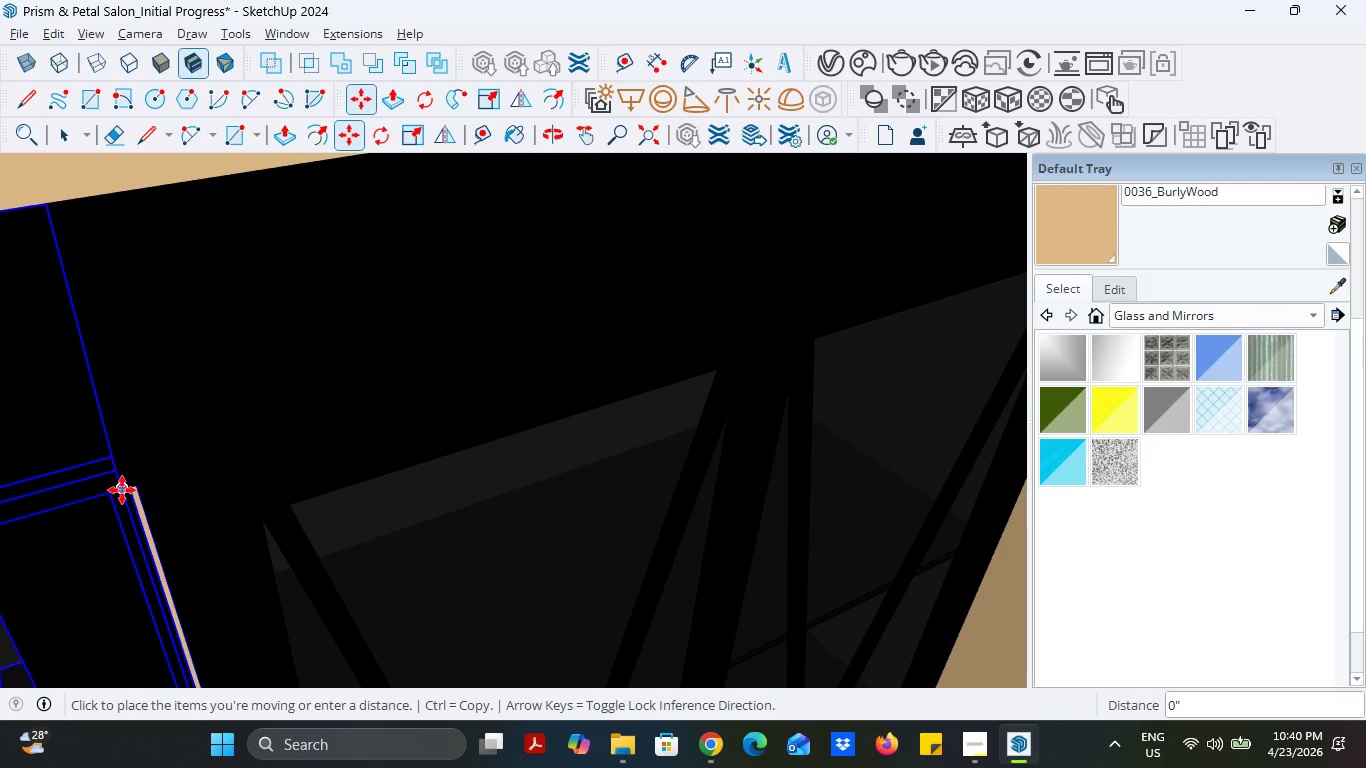 
key(Escape)
 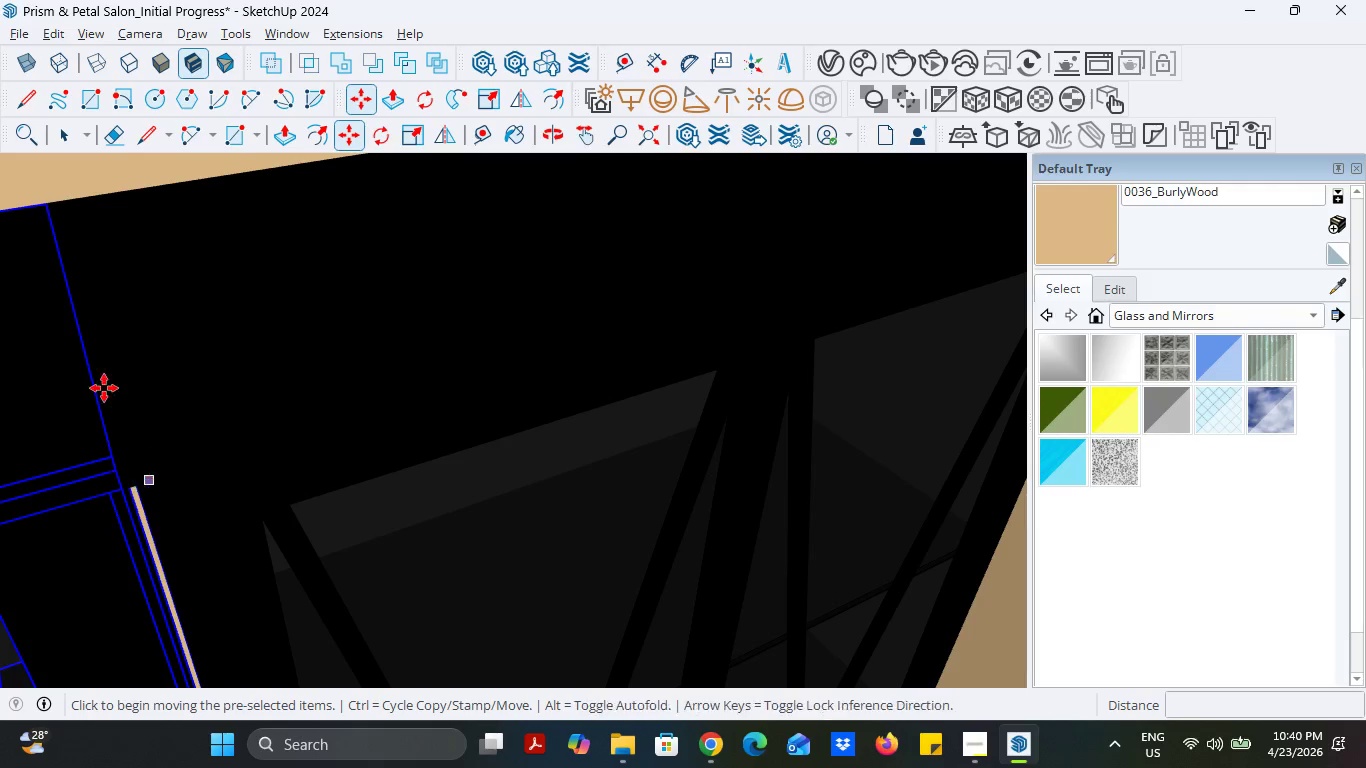 
key(Escape)
 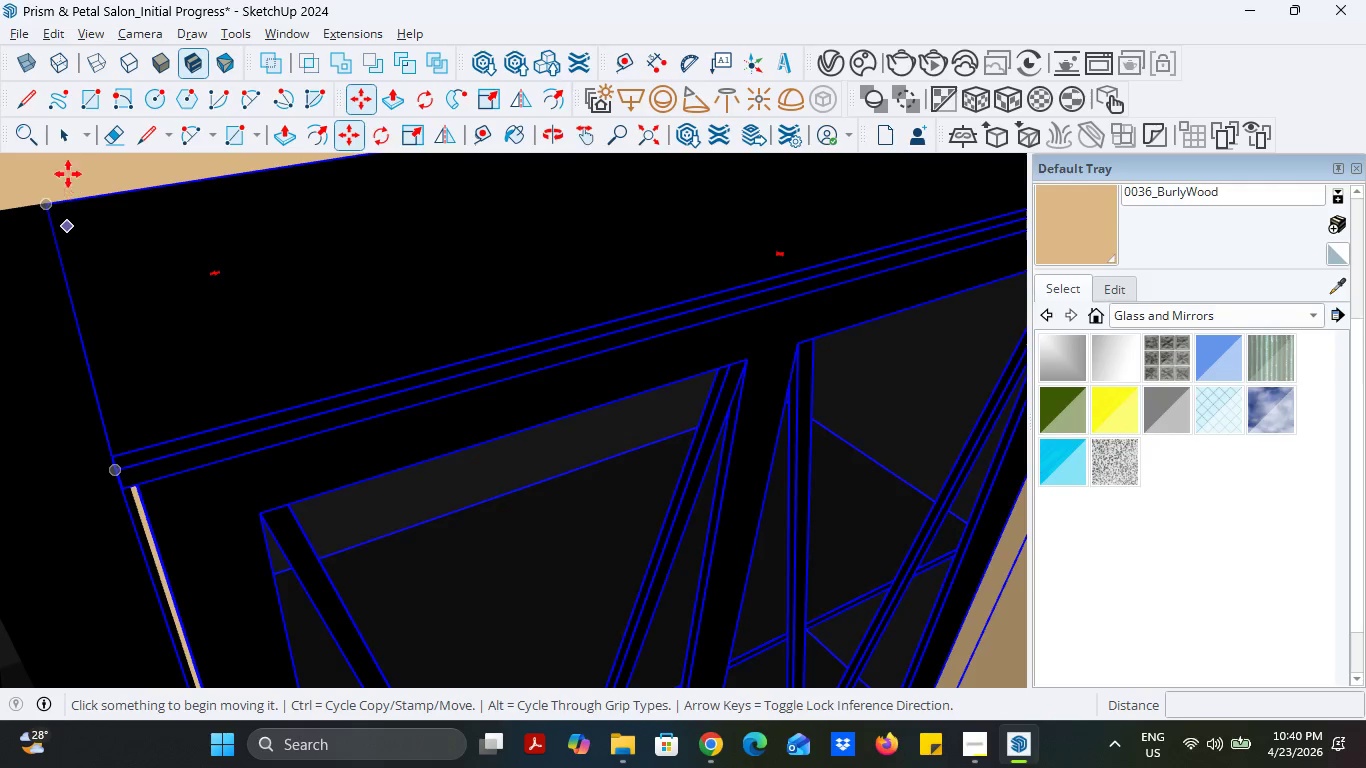 
key(Escape)
 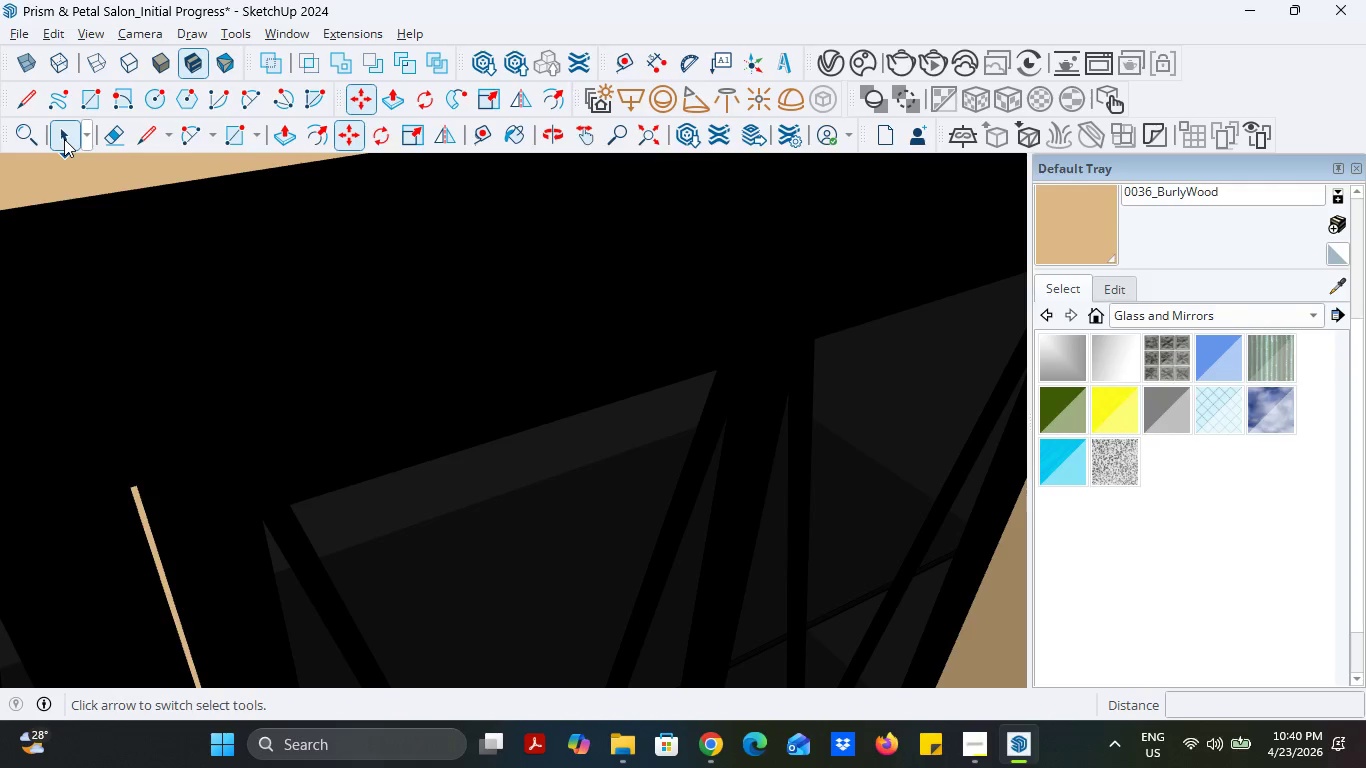 
left_click([64, 139])
 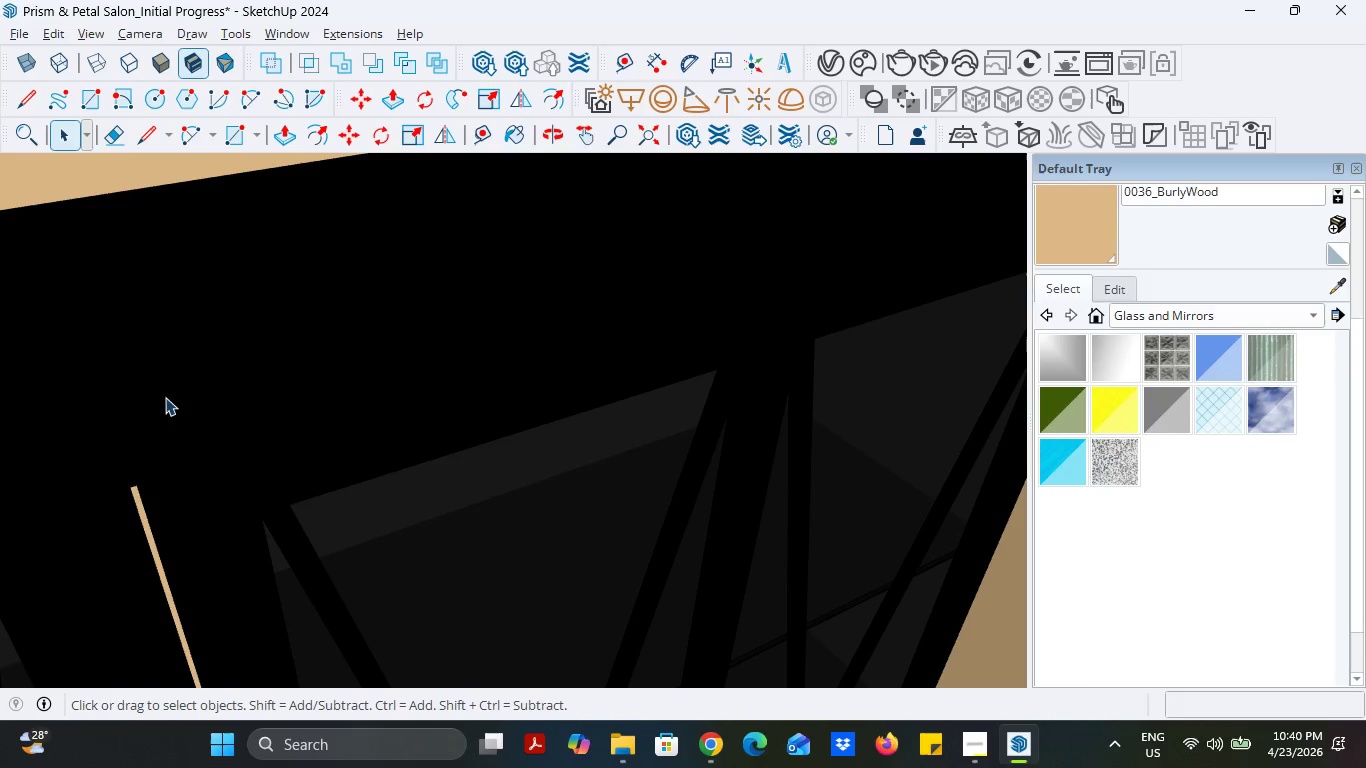 
scroll: coordinate [567, 203], scroll_direction: down, amount: 47.0
 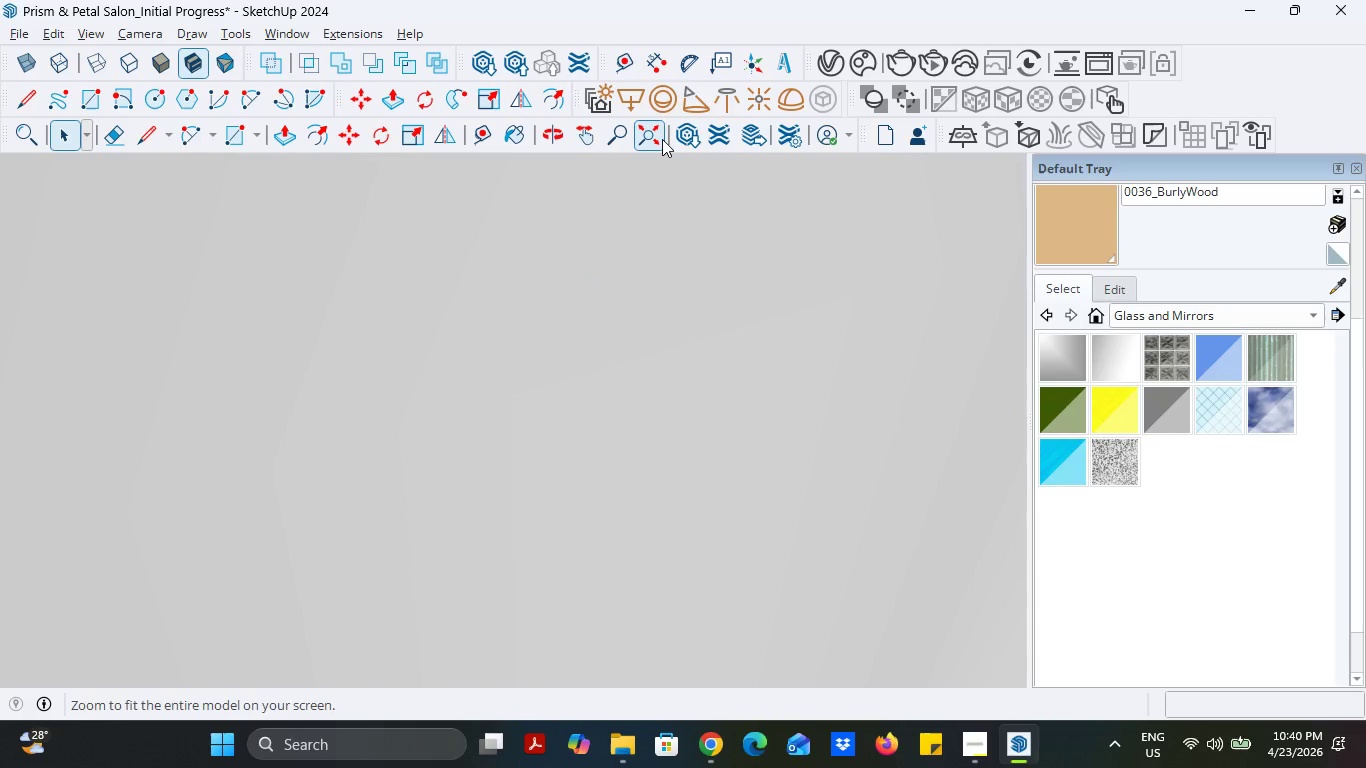 
left_click([662, 139])
 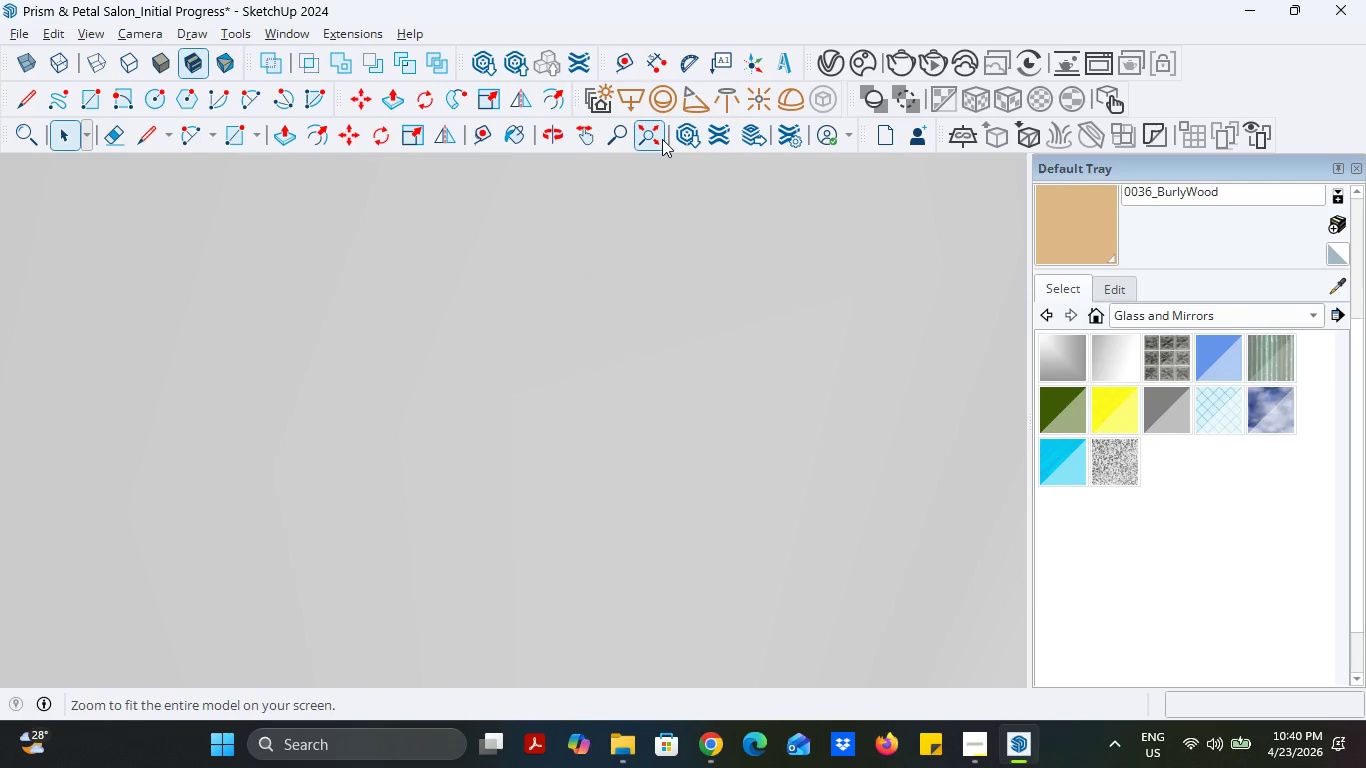 
scroll: coordinate [665, 357], scroll_direction: down, amount: 12.0
 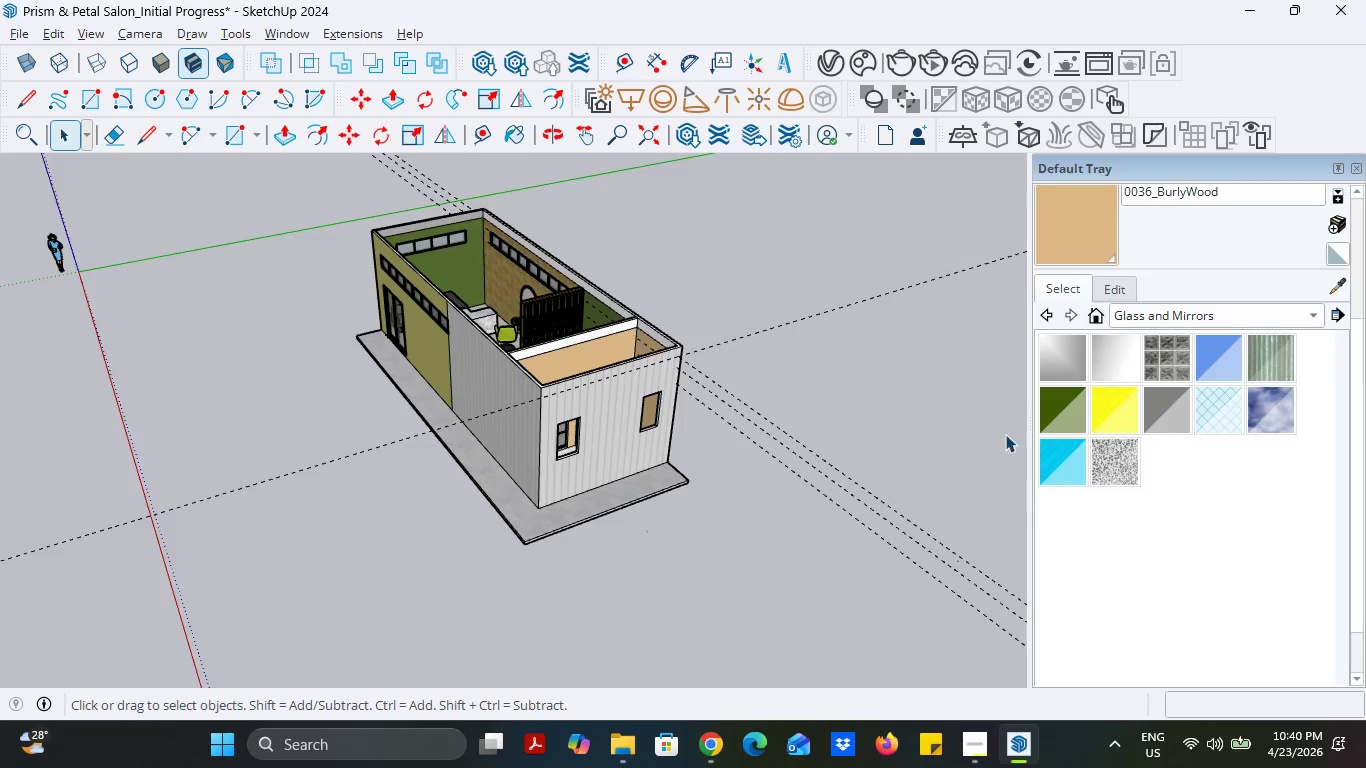 
scroll: coordinate [597, 399], scroll_direction: up, amount: 5.0
 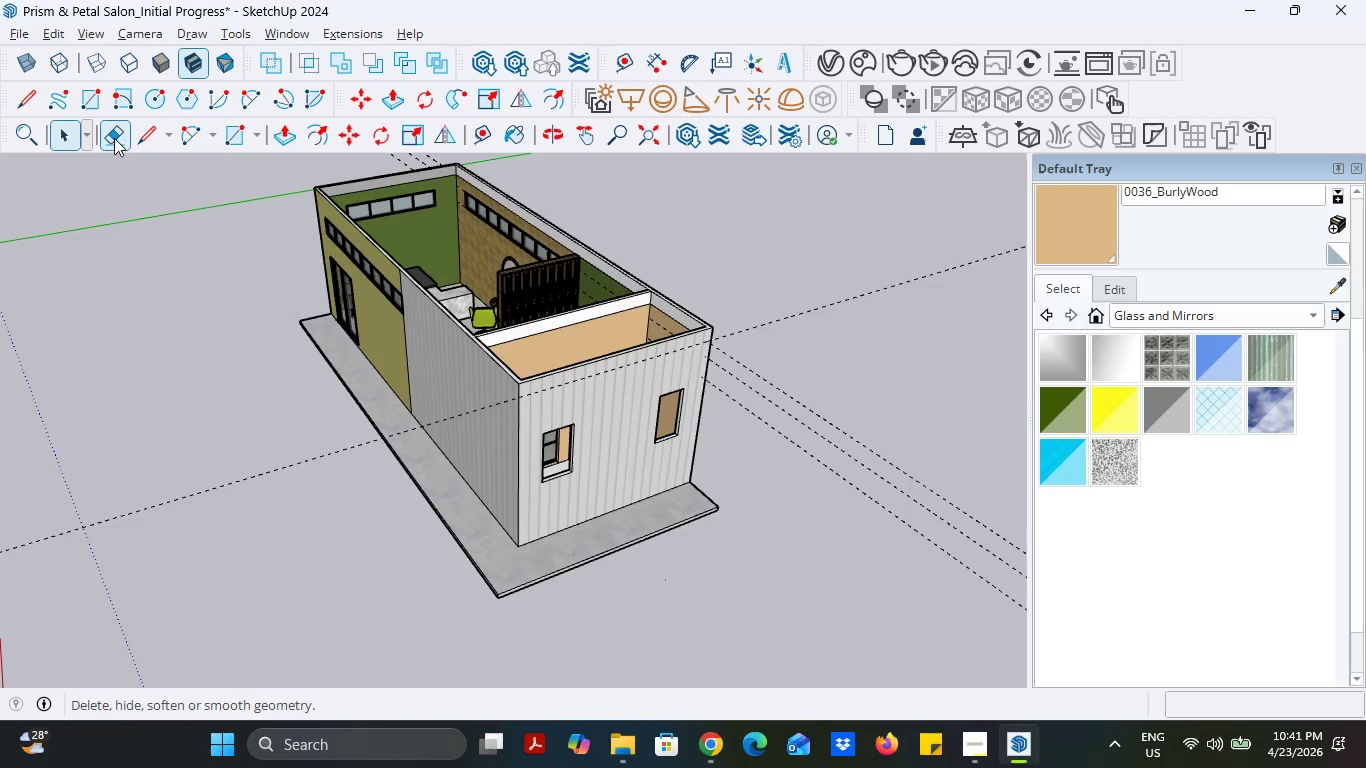 
left_click([114, 138])
 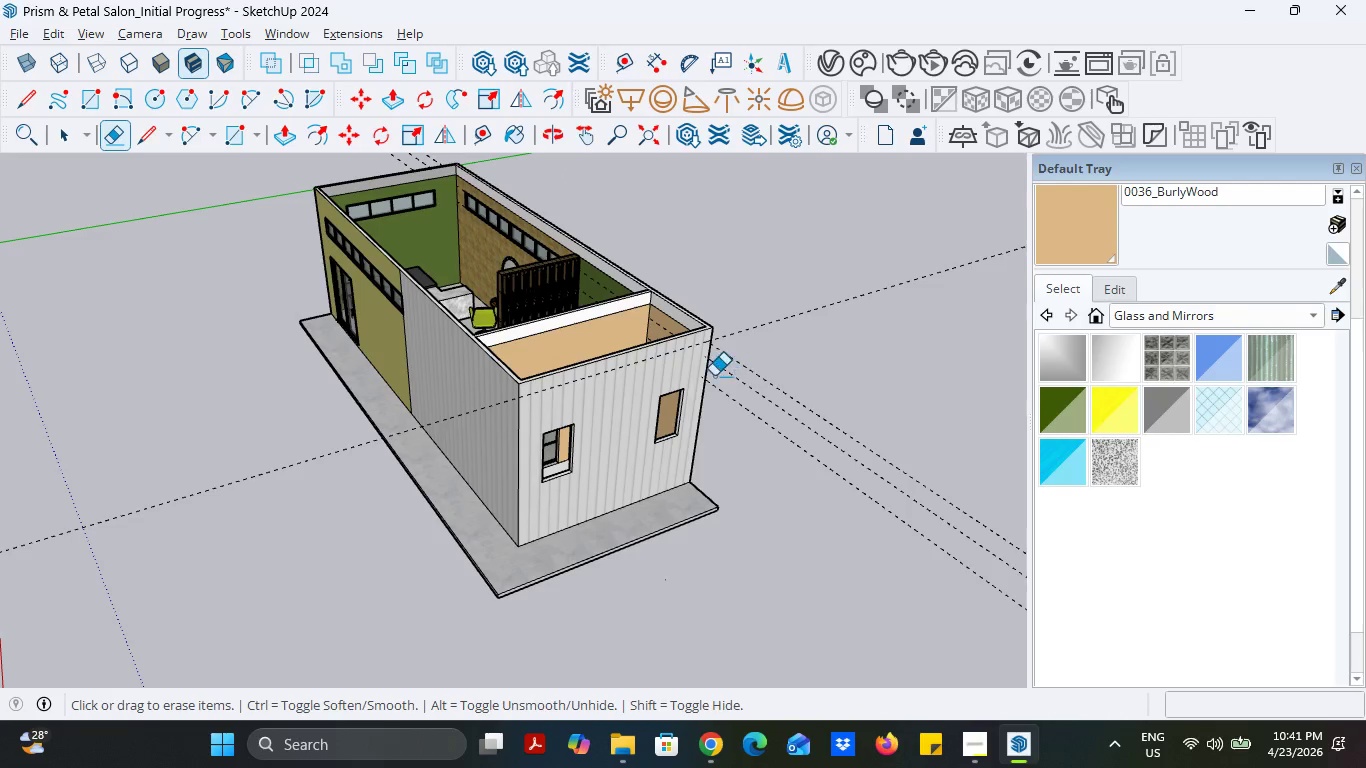 
scroll: coordinate [680, 369], scroll_direction: up, amount: 5.0
 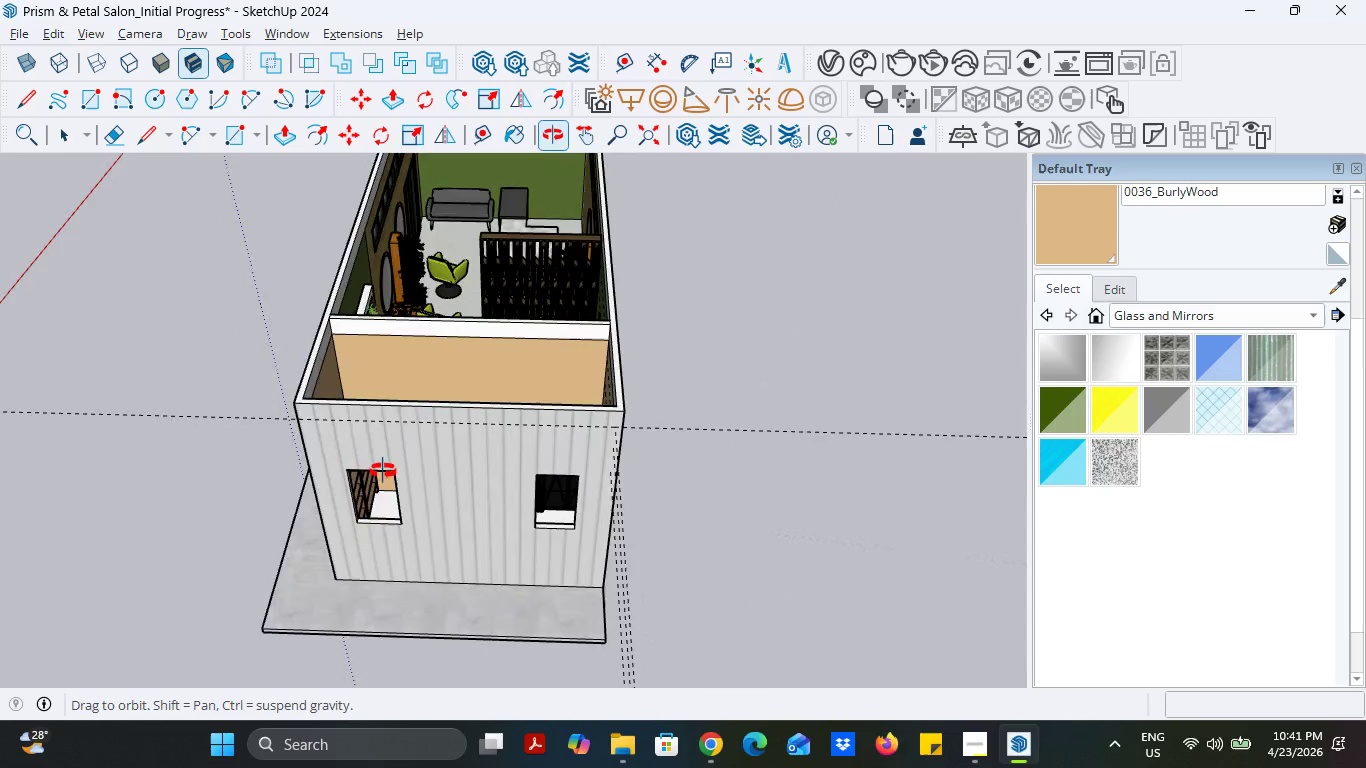 
wait(5.42)
 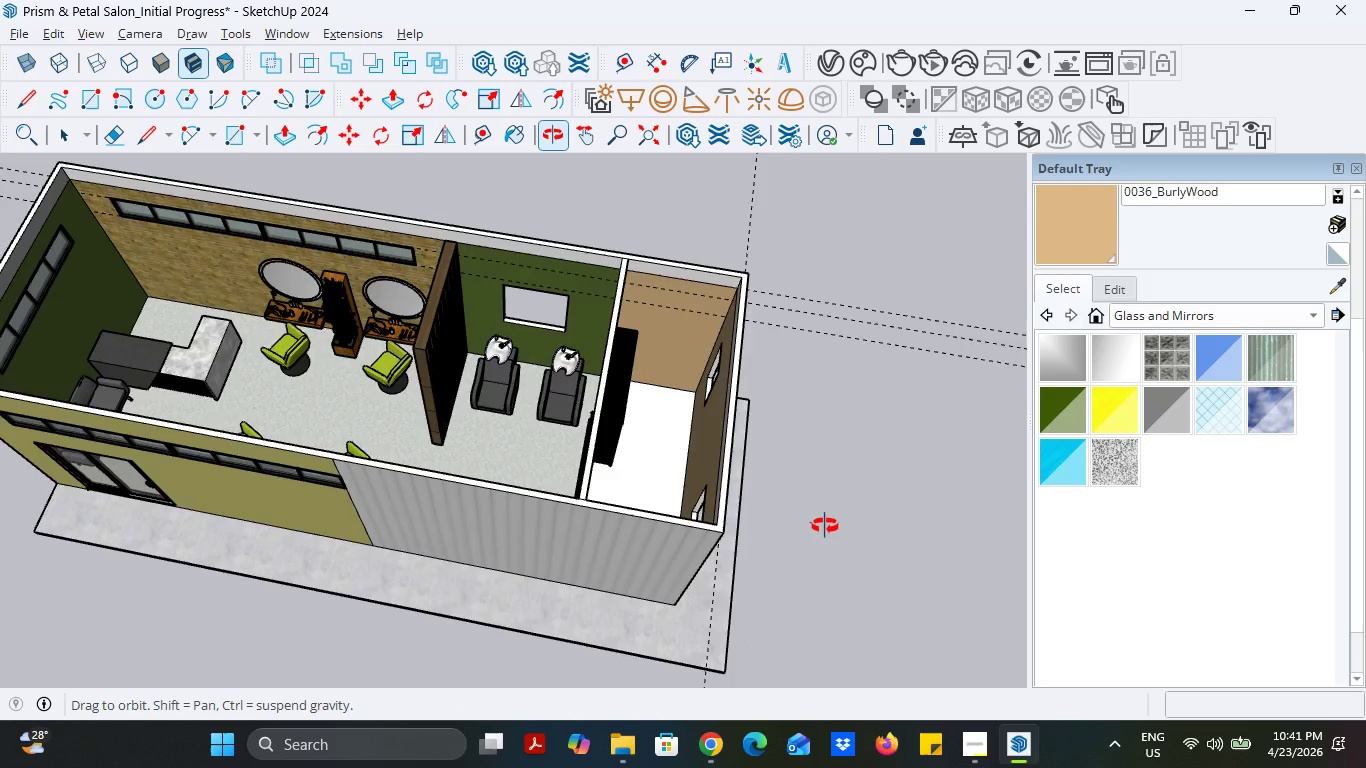 
scroll: coordinate [649, 483], scroll_direction: up, amount: 3.0
 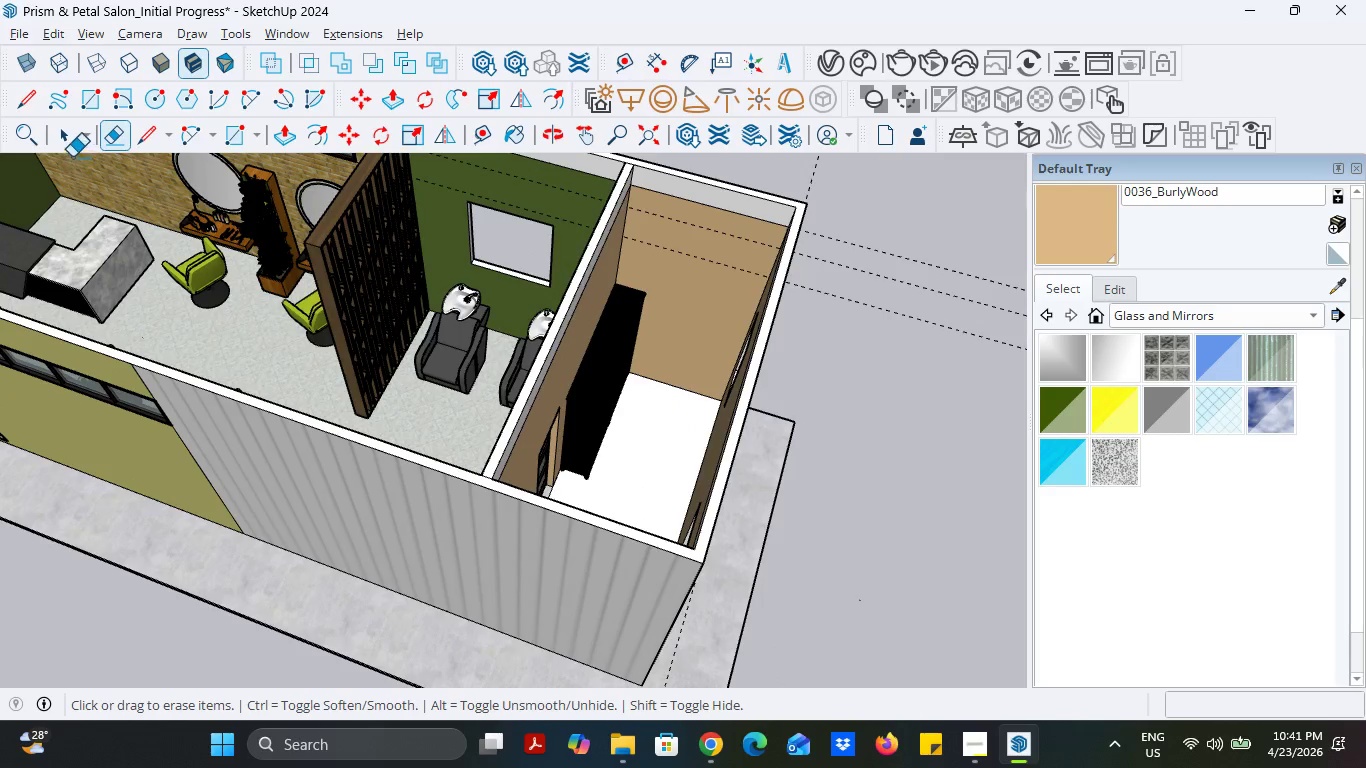 
left_click([69, 145])
 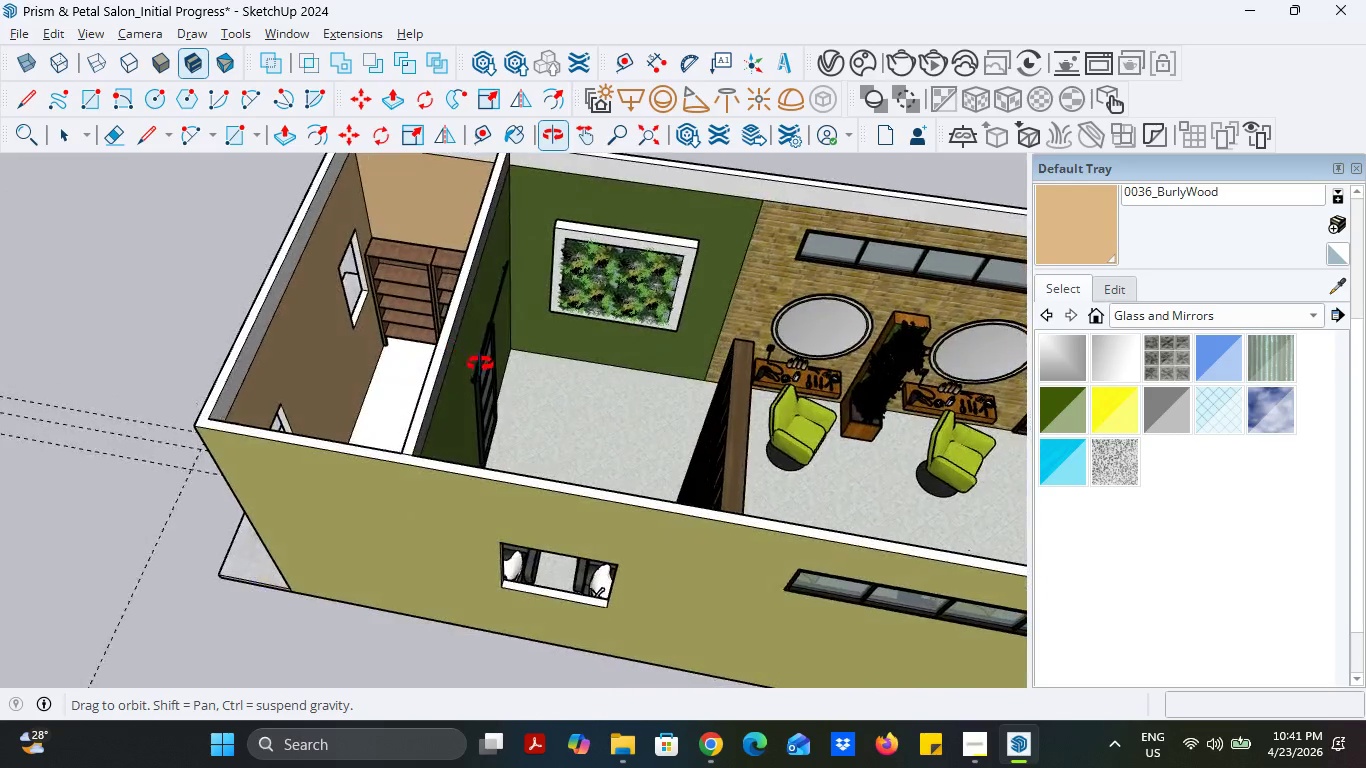 
wait(6.73)
 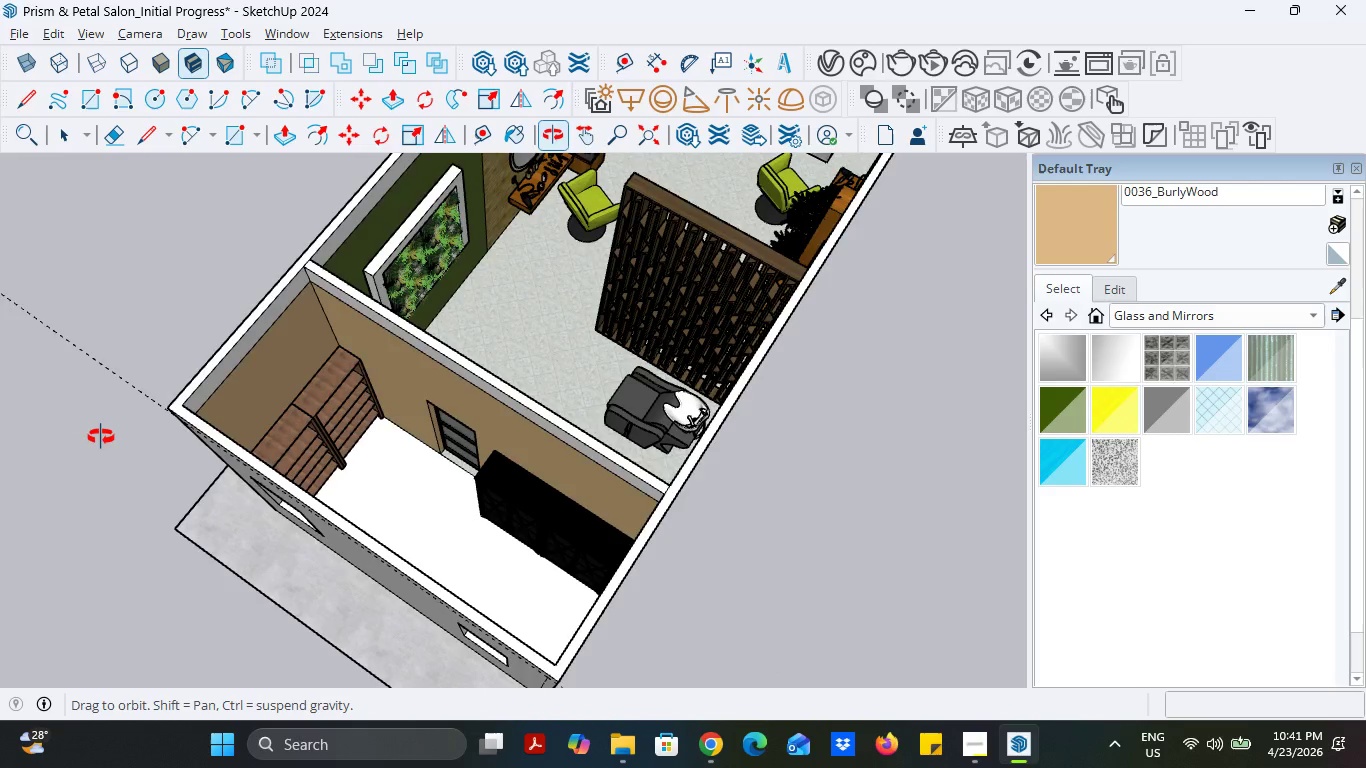 
scroll: coordinate [524, 294], scroll_direction: up, amount: 4.0
 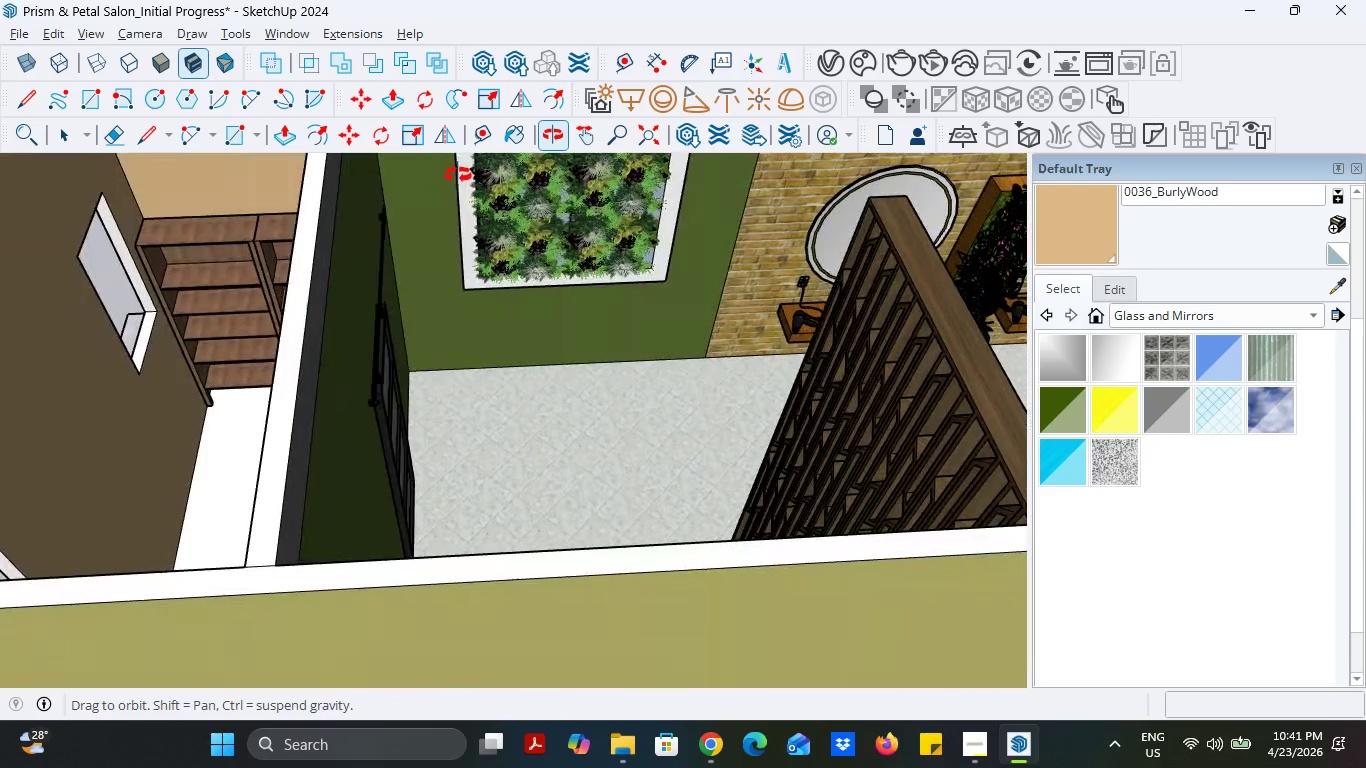 
scroll: coordinate [516, 417], scroll_direction: down, amount: 10.0
 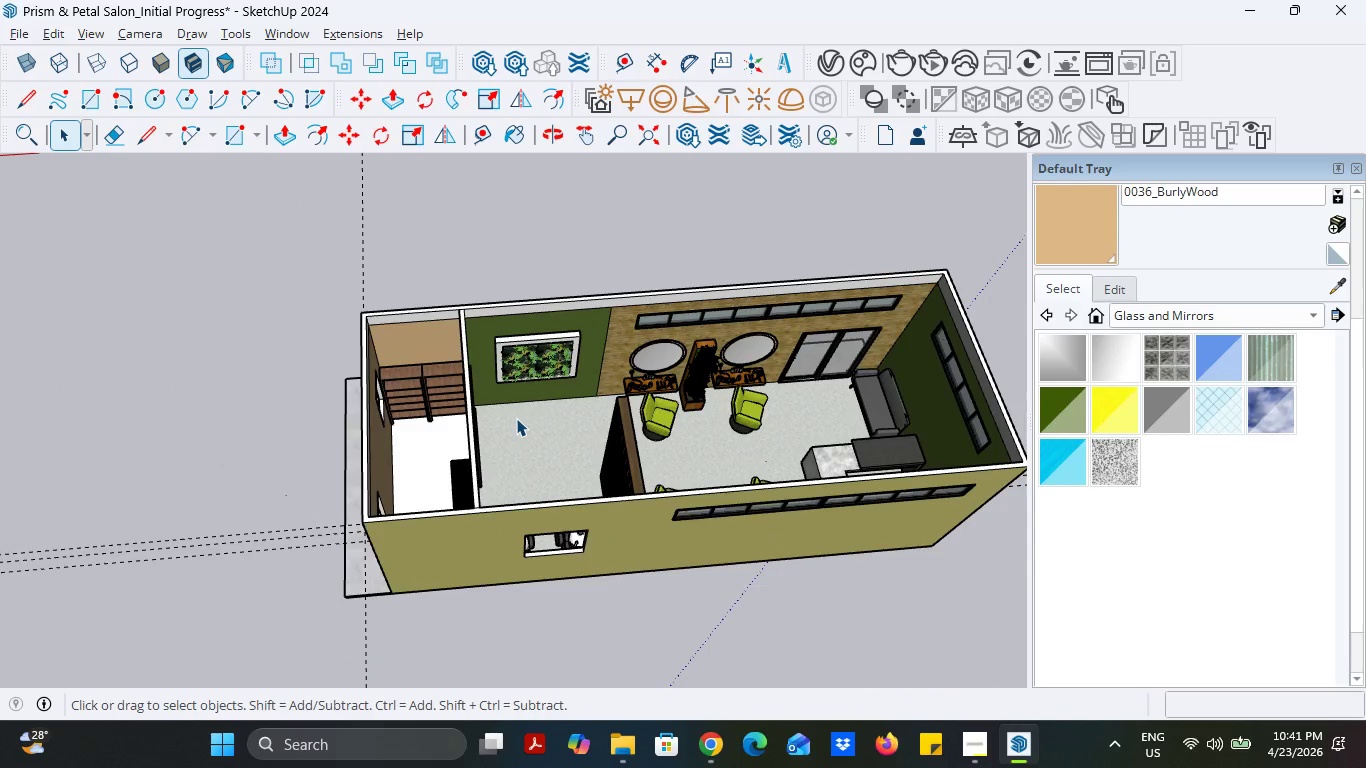 
scroll: coordinate [516, 418], scroll_direction: up, amount: 4.0
 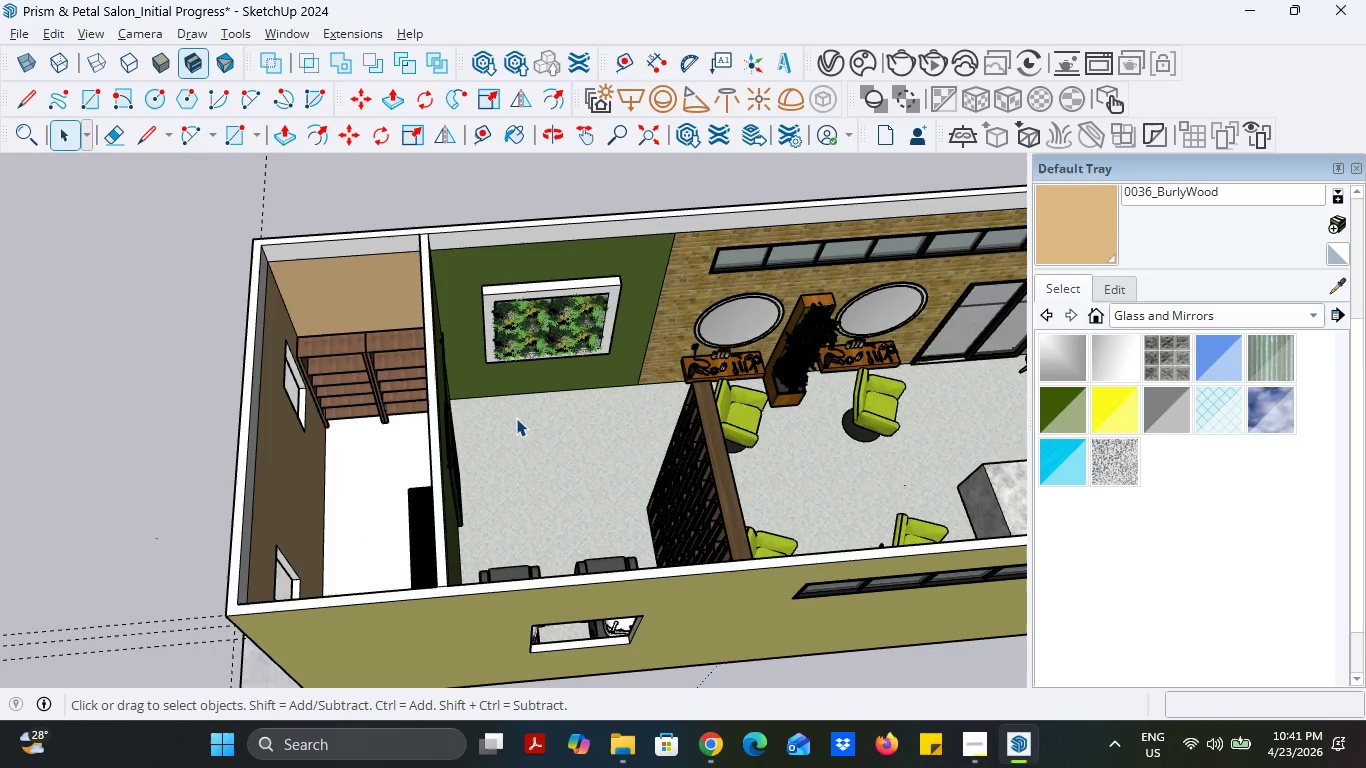 
scroll: coordinate [516, 418], scroll_direction: down, amount: 5.0
 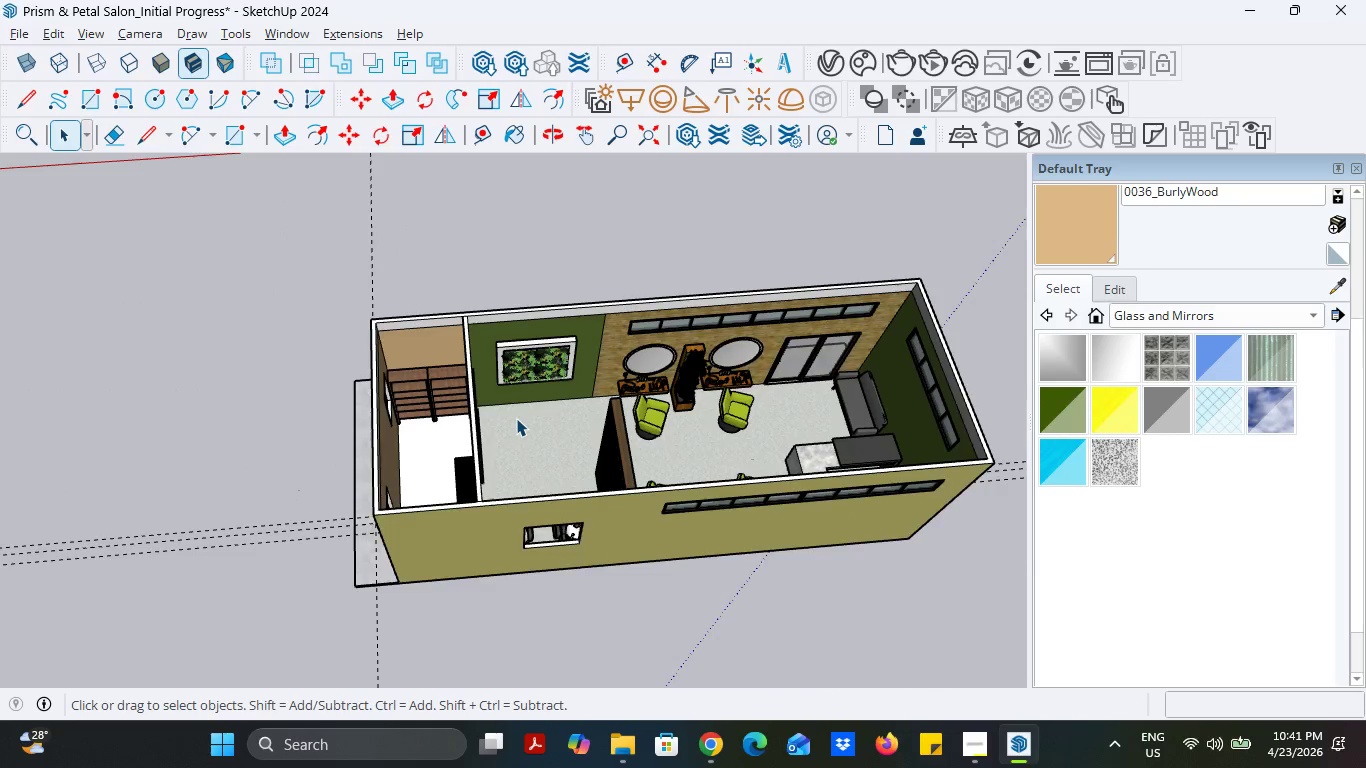 
scroll: coordinate [516, 418], scroll_direction: up, amount: 4.0
 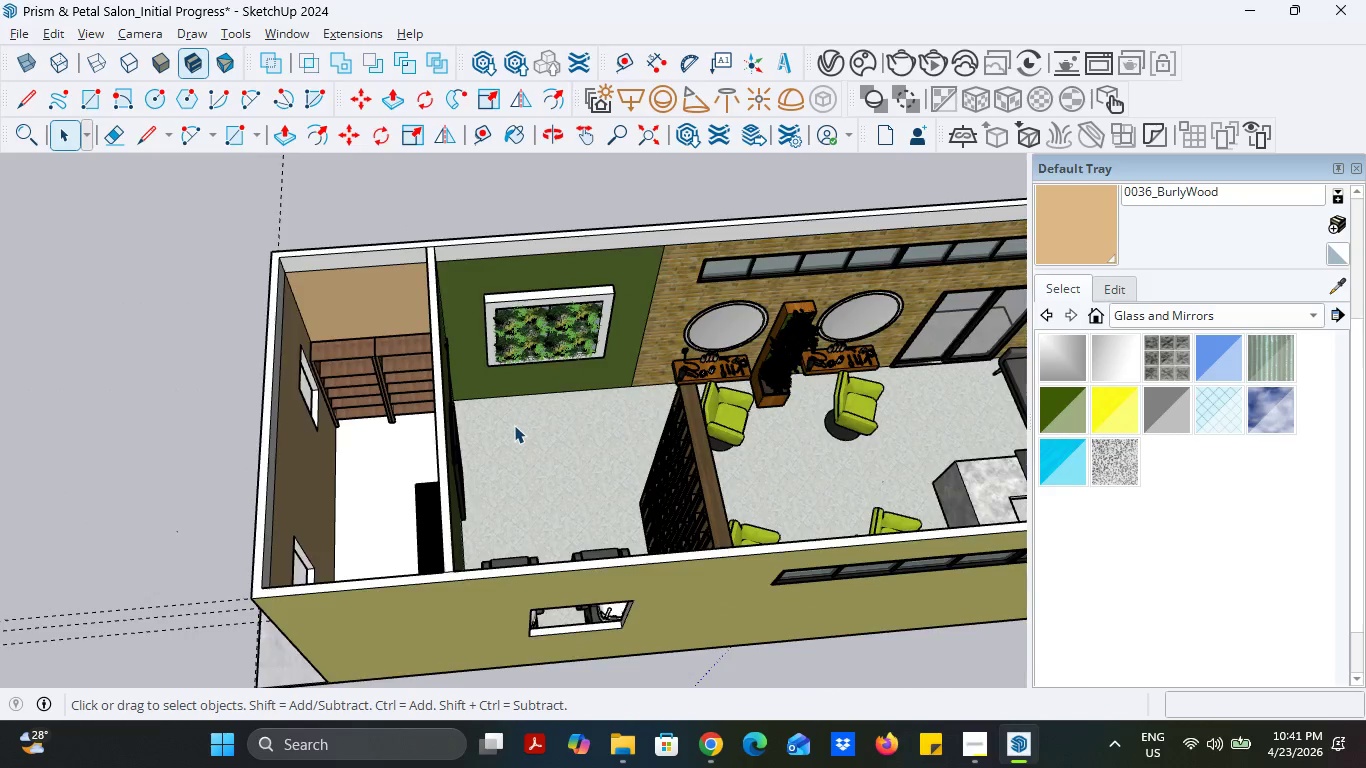 
scroll: coordinate [532, 432], scroll_direction: down, amount: 5.0
 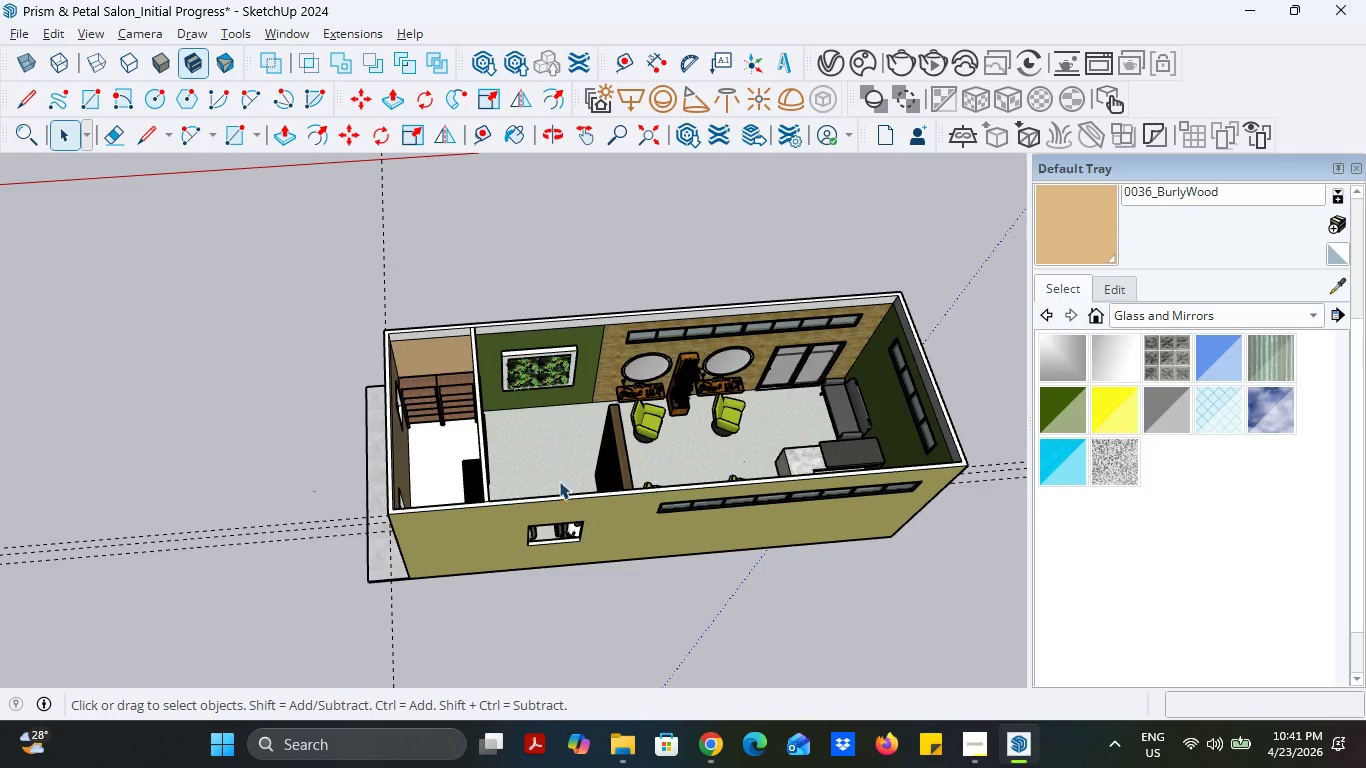 
scroll: coordinate [724, 486], scroll_direction: up, amount: 5.0
 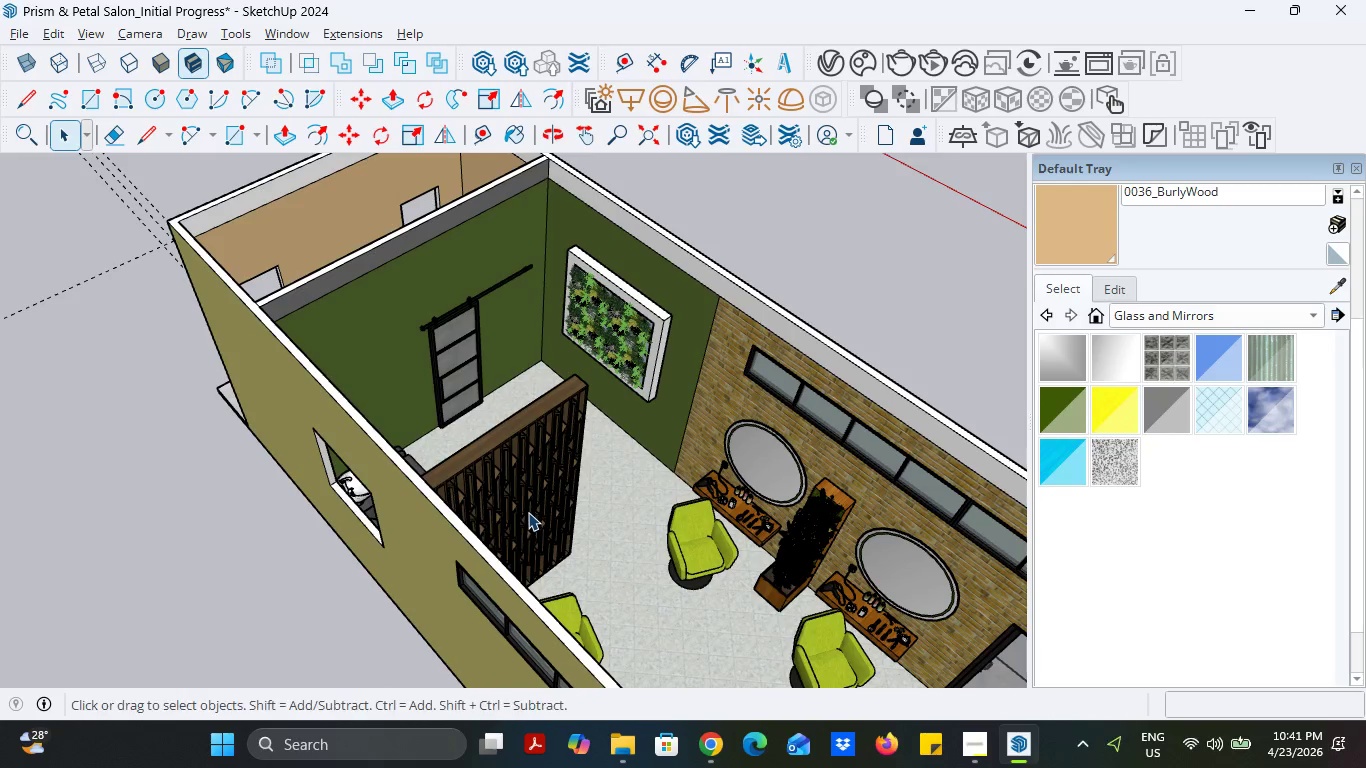 
scroll: coordinate [551, 485], scroll_direction: down, amount: 7.0
 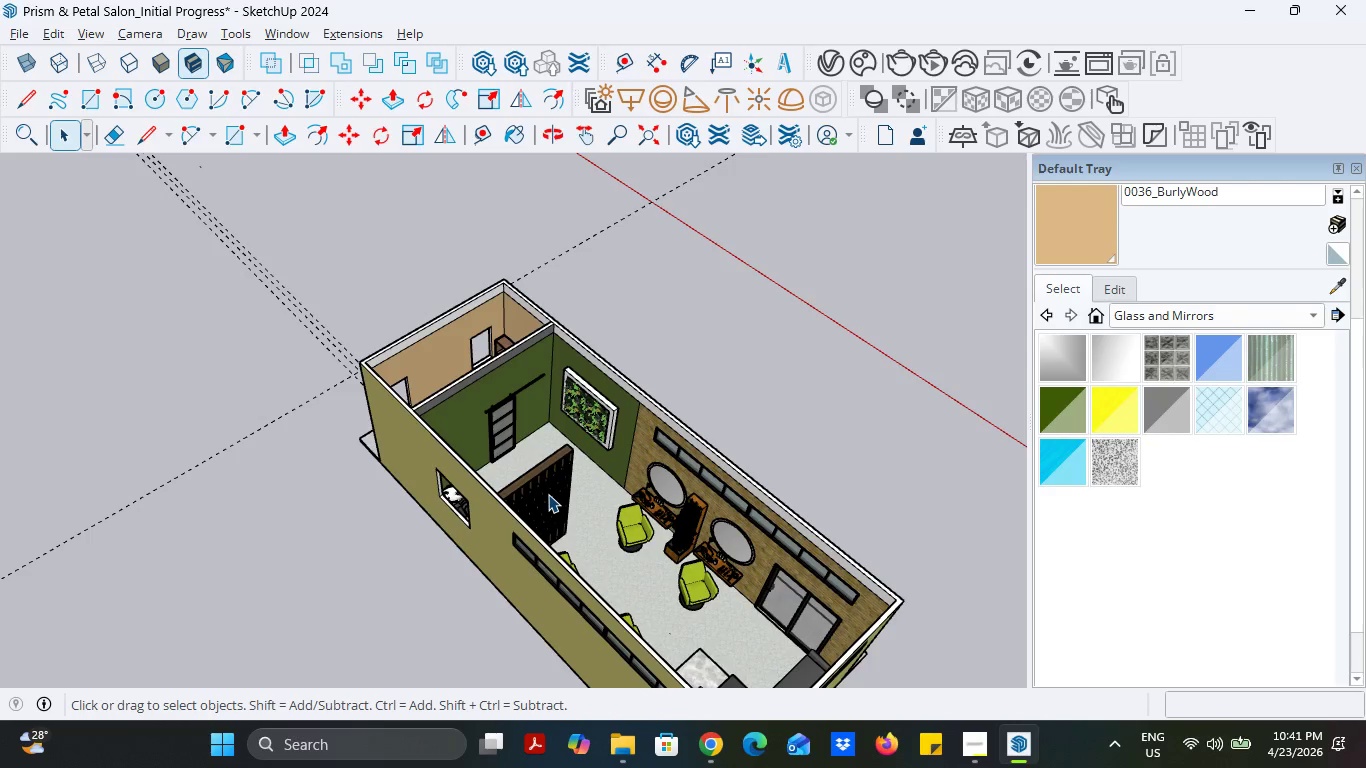 
wait(5.62)
 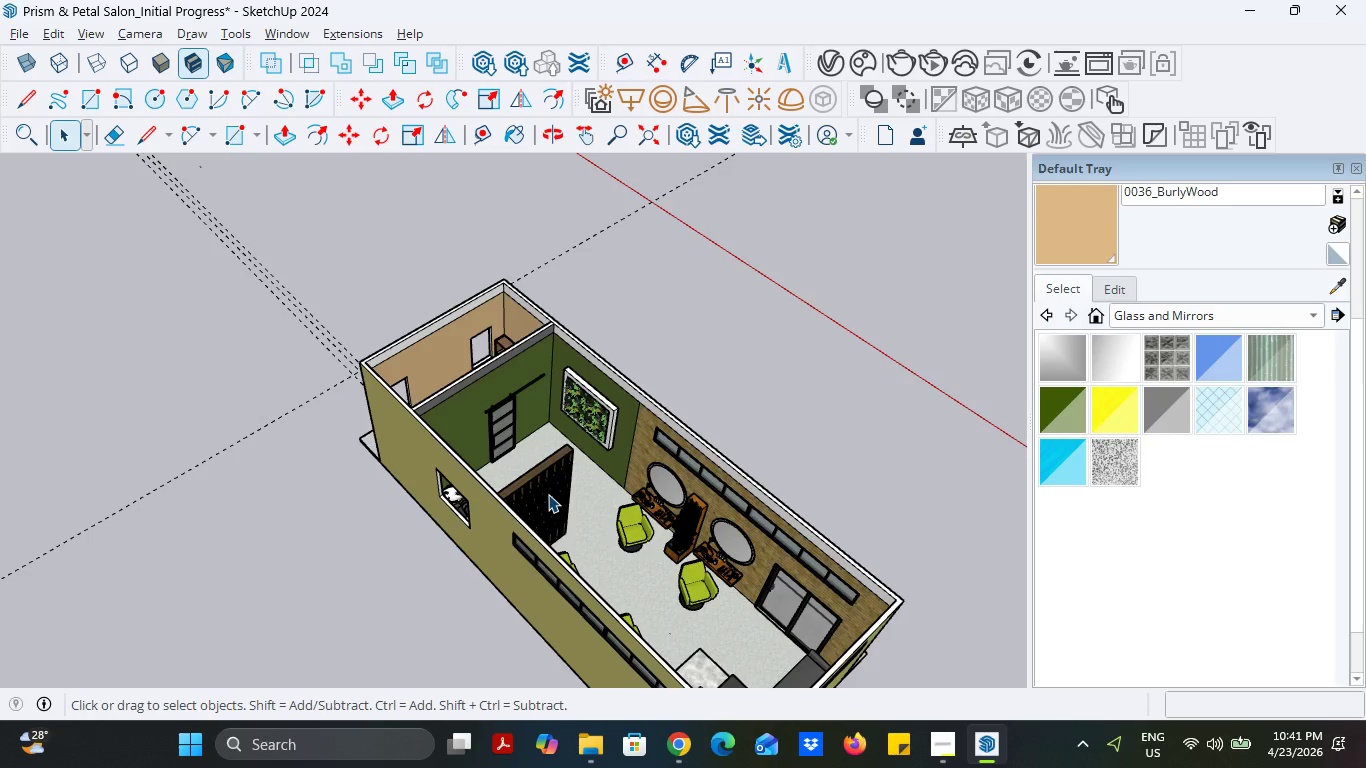 
scroll: coordinate [683, 535], scroll_direction: up, amount: 1.0
 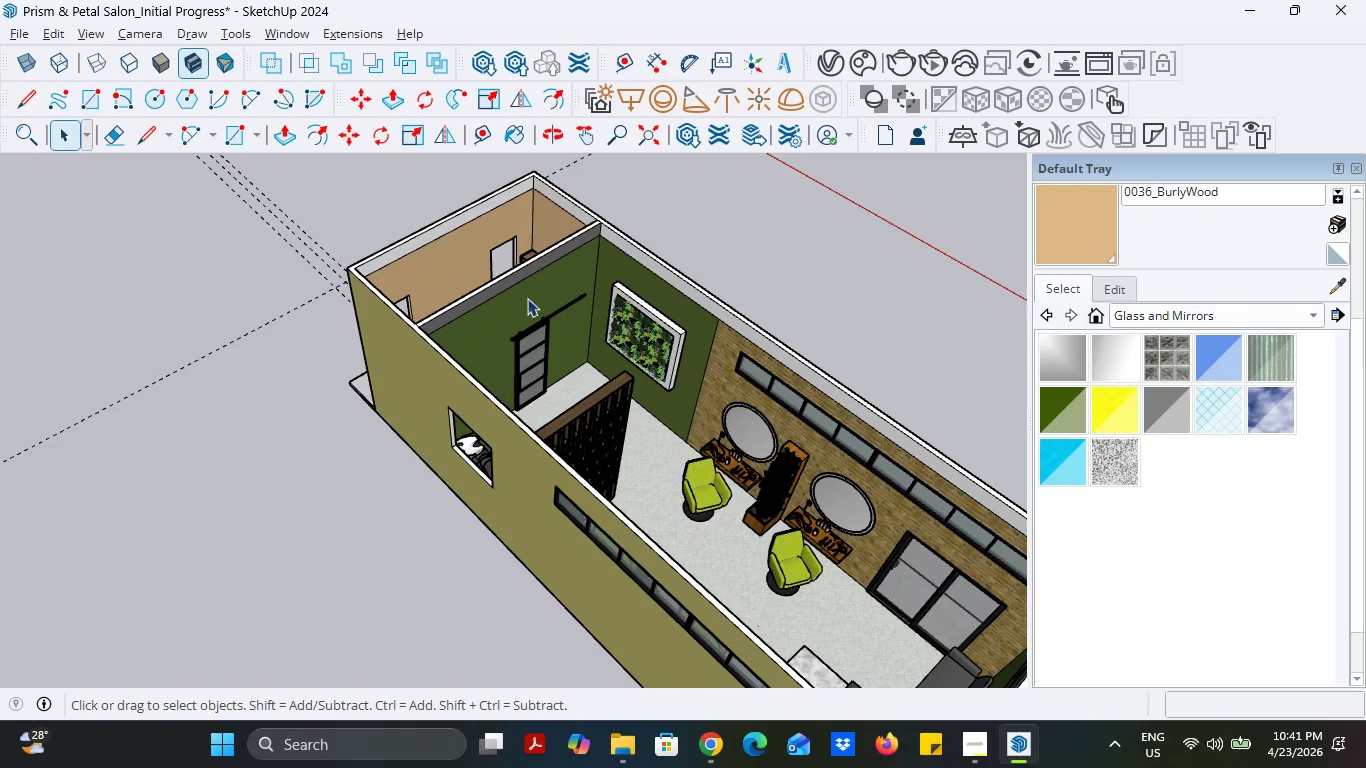 
scroll: coordinate [546, 332], scroll_direction: down, amount: 3.0
 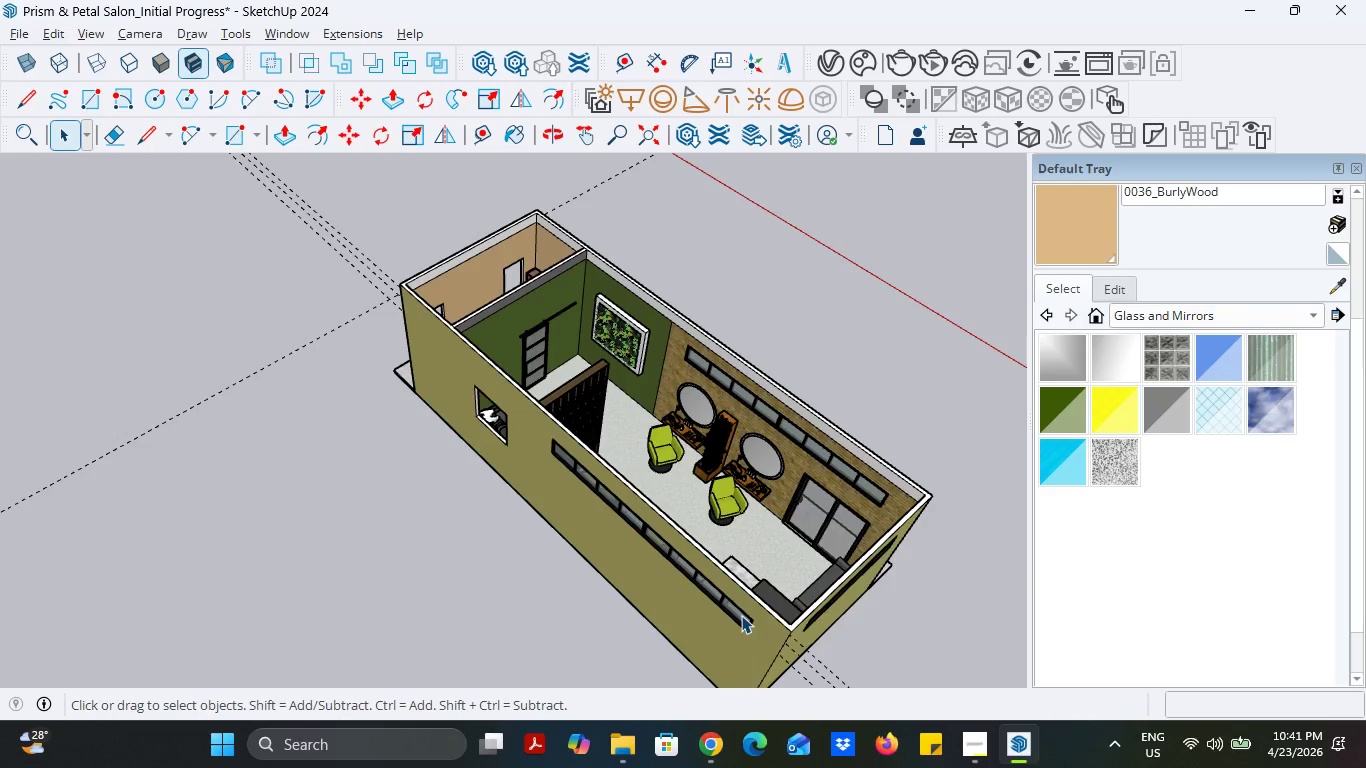 
scroll: coordinate [362, 548], scroll_direction: up, amount: 7.0
 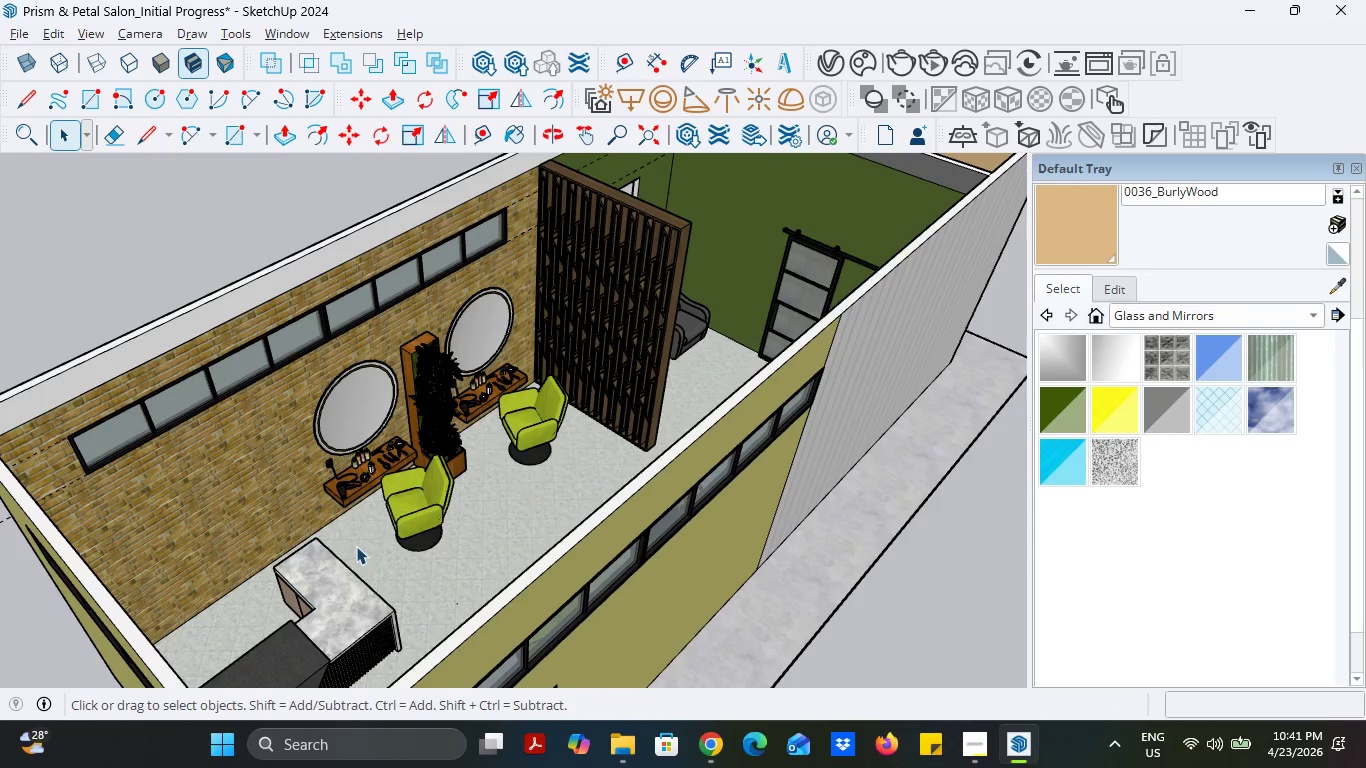 
scroll: coordinate [348, 530], scroll_direction: down, amount: 3.0
 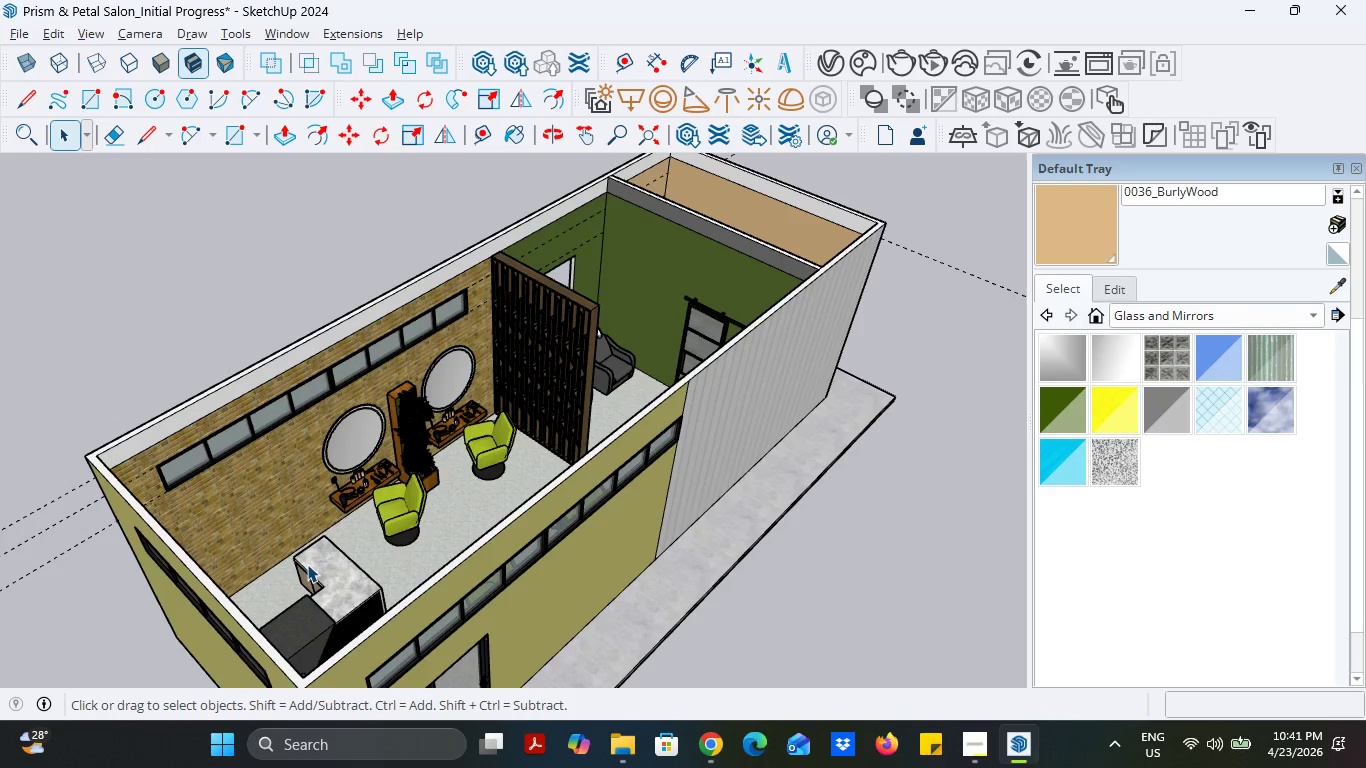 
wait(7.57)
 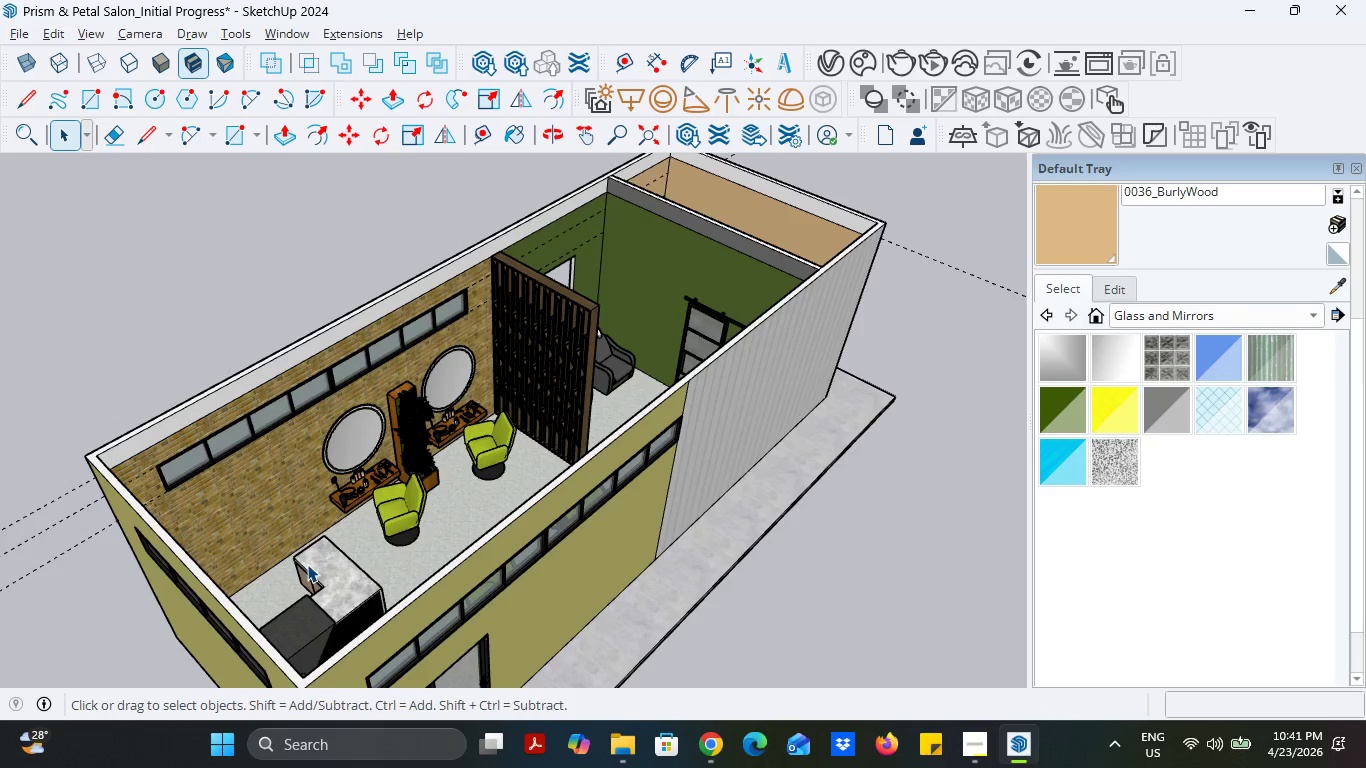 
scroll: coordinate [729, 273], scroll_direction: up, amount: 2.0
 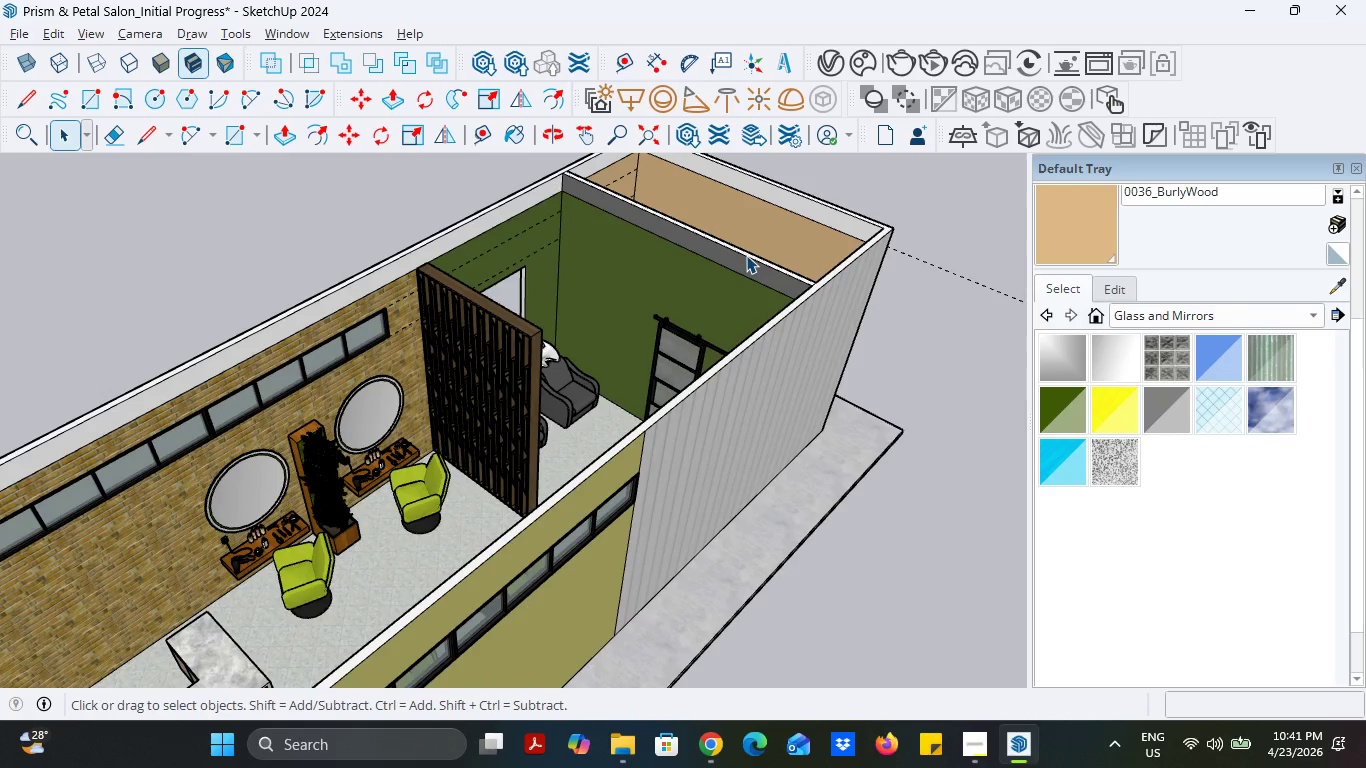 
scroll: coordinate [607, 420], scroll_direction: down, amount: 8.0
 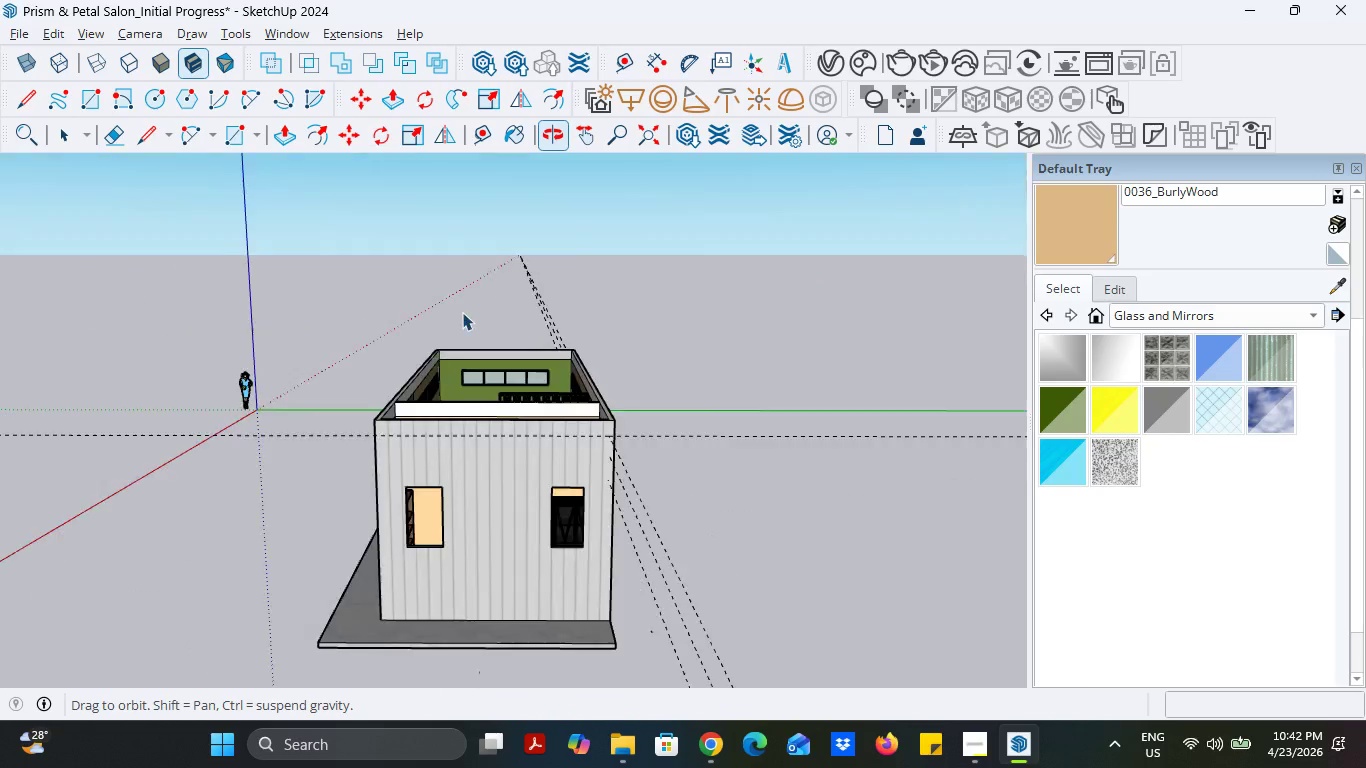 
scroll: coordinate [476, 458], scroll_direction: up, amount: 2.0
 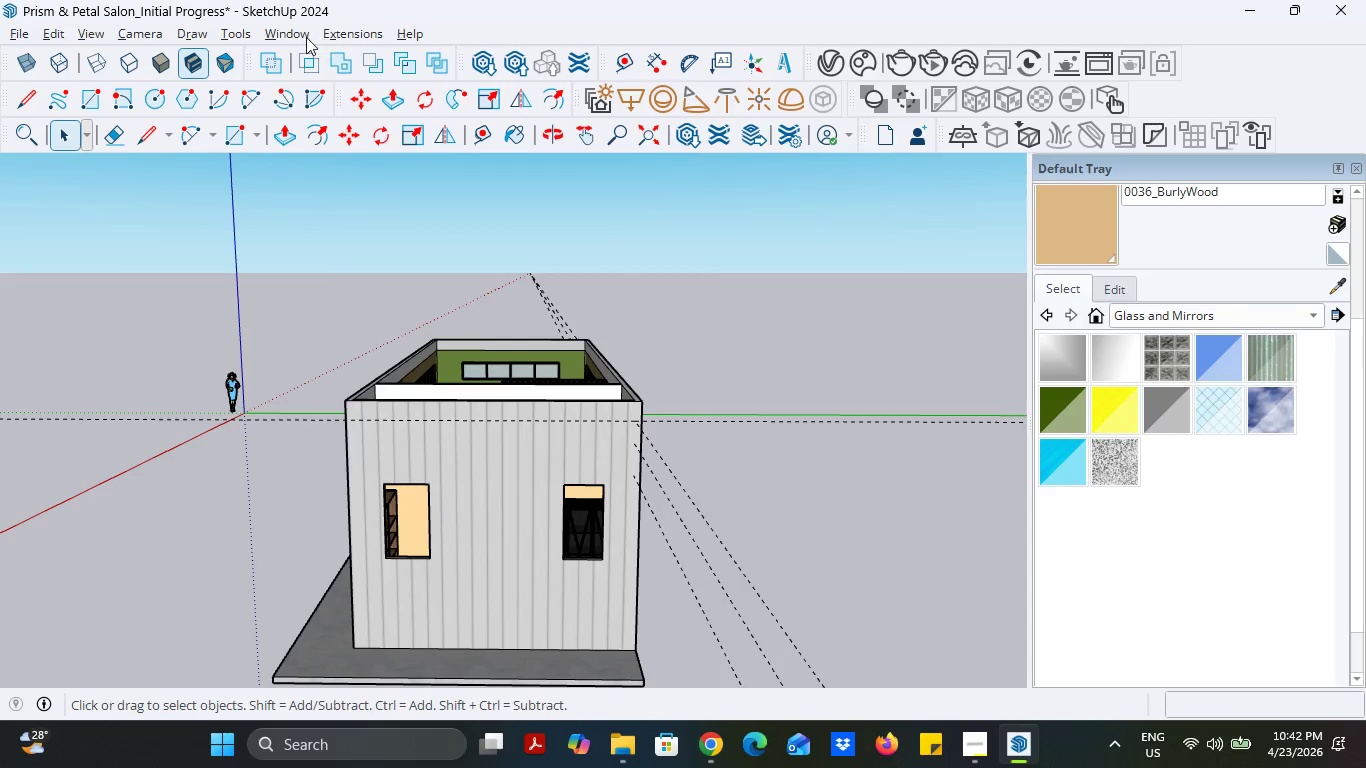 
left_click([306, 37])
 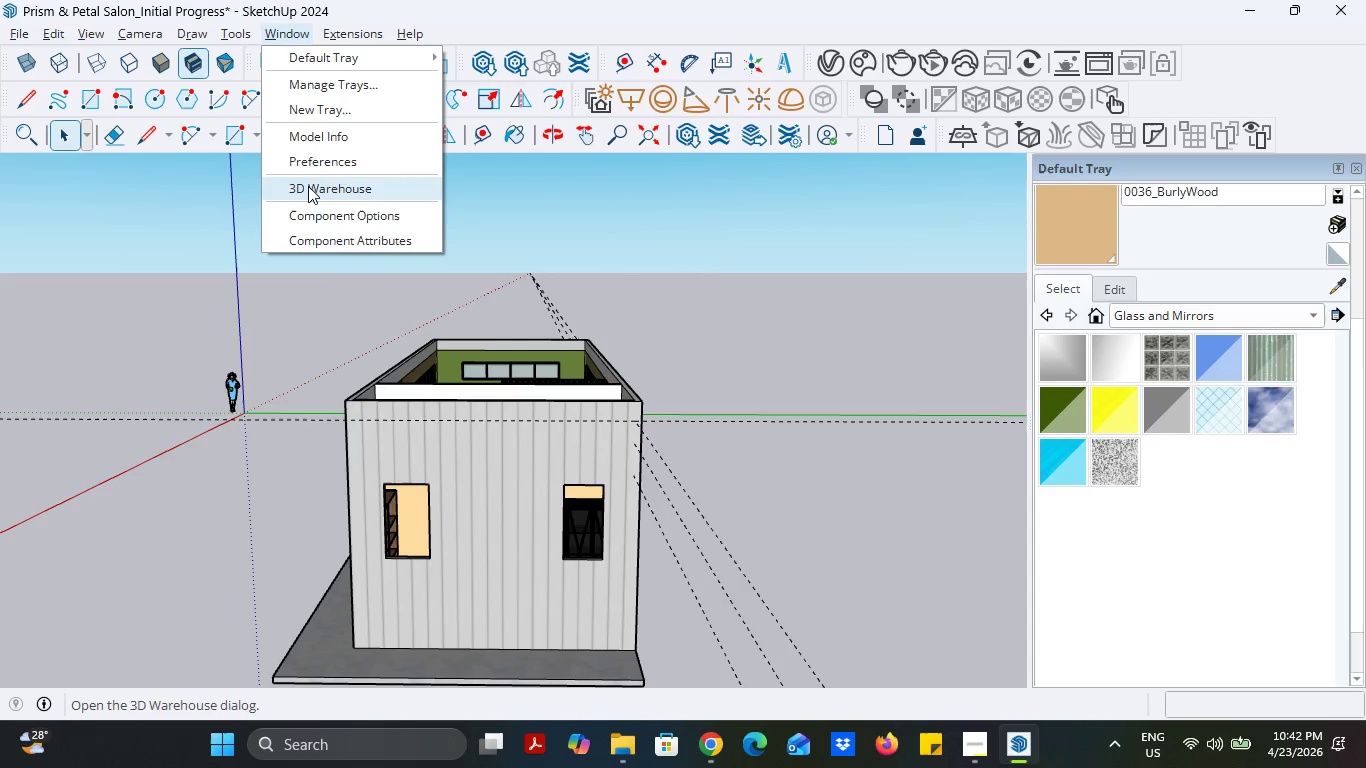 
left_click([308, 186])
 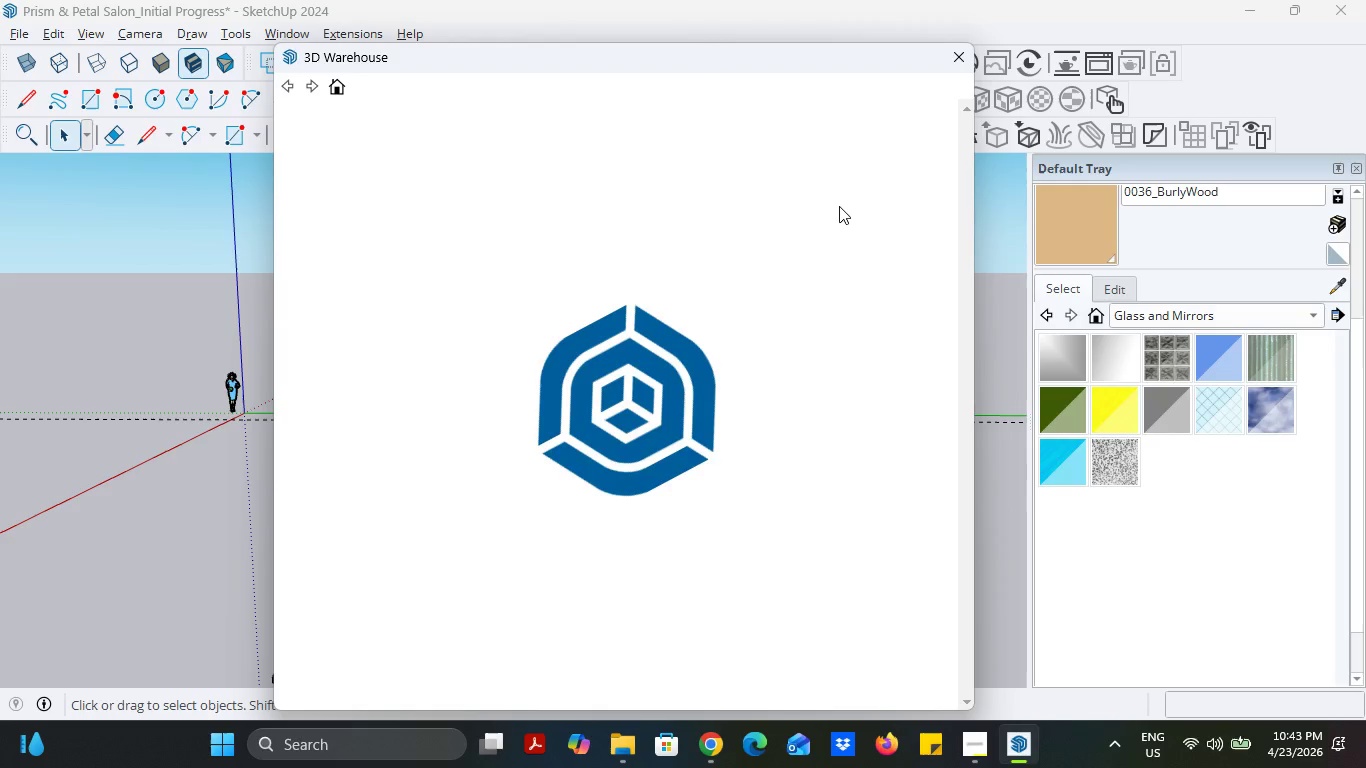 
wait(65.97)
 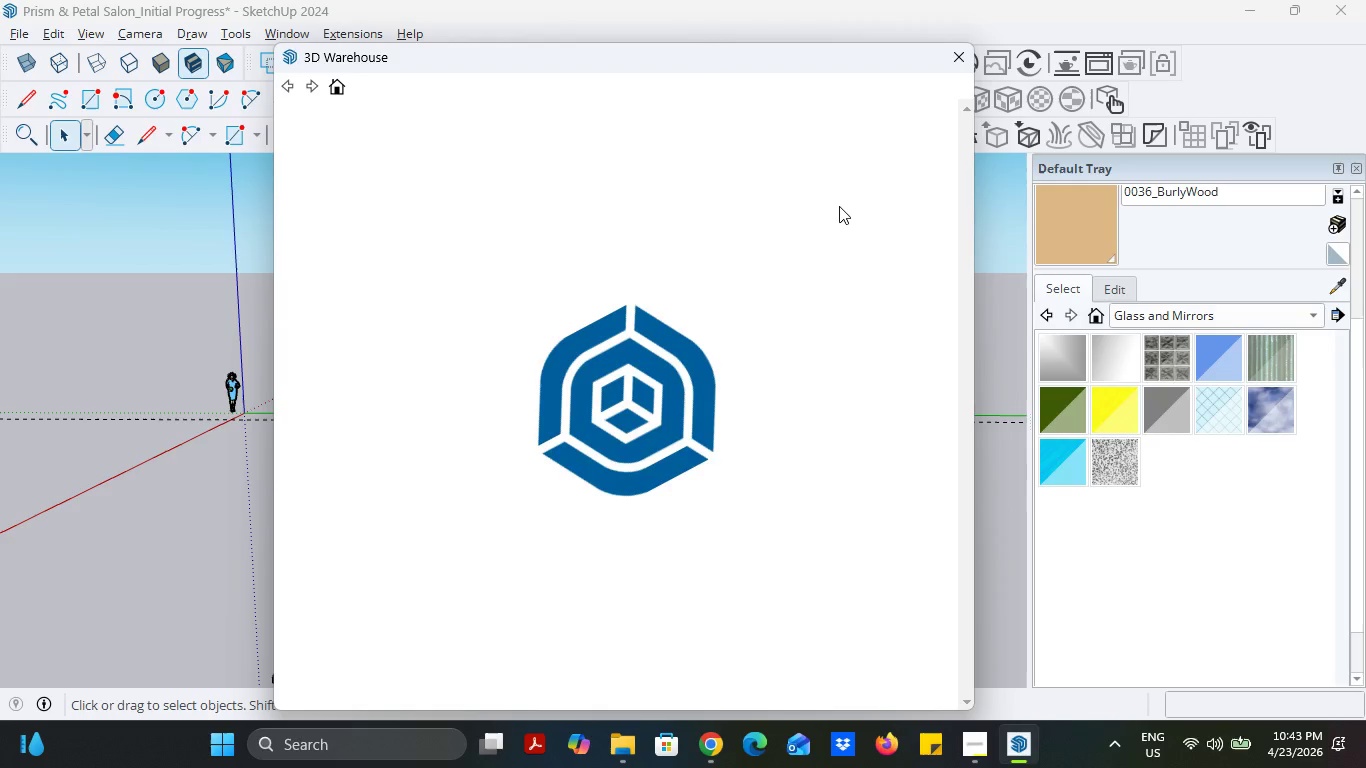 
scroll: coordinate [699, 396], scroll_direction: down, amount: 9.0
 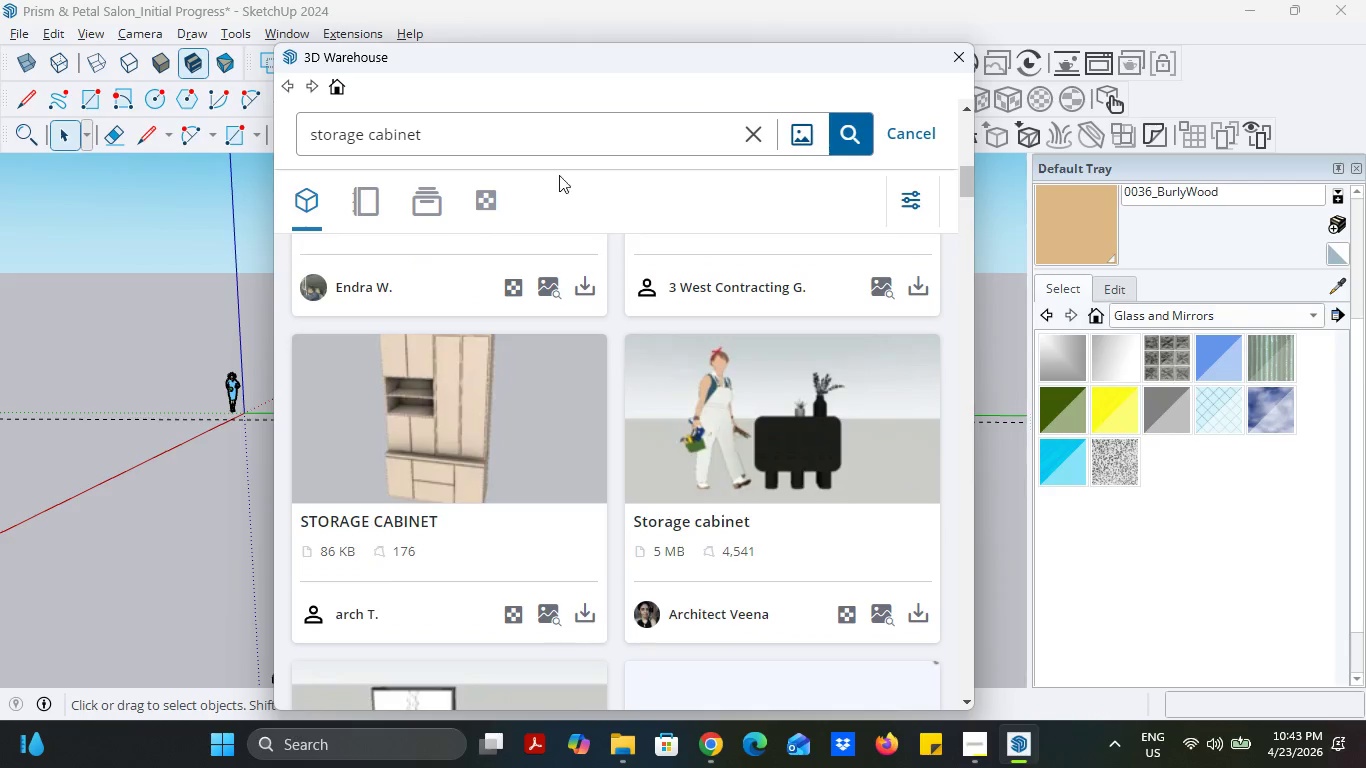 
left_click_drag(start_coordinate=[522, 139], to_coordinate=[309, 107])
 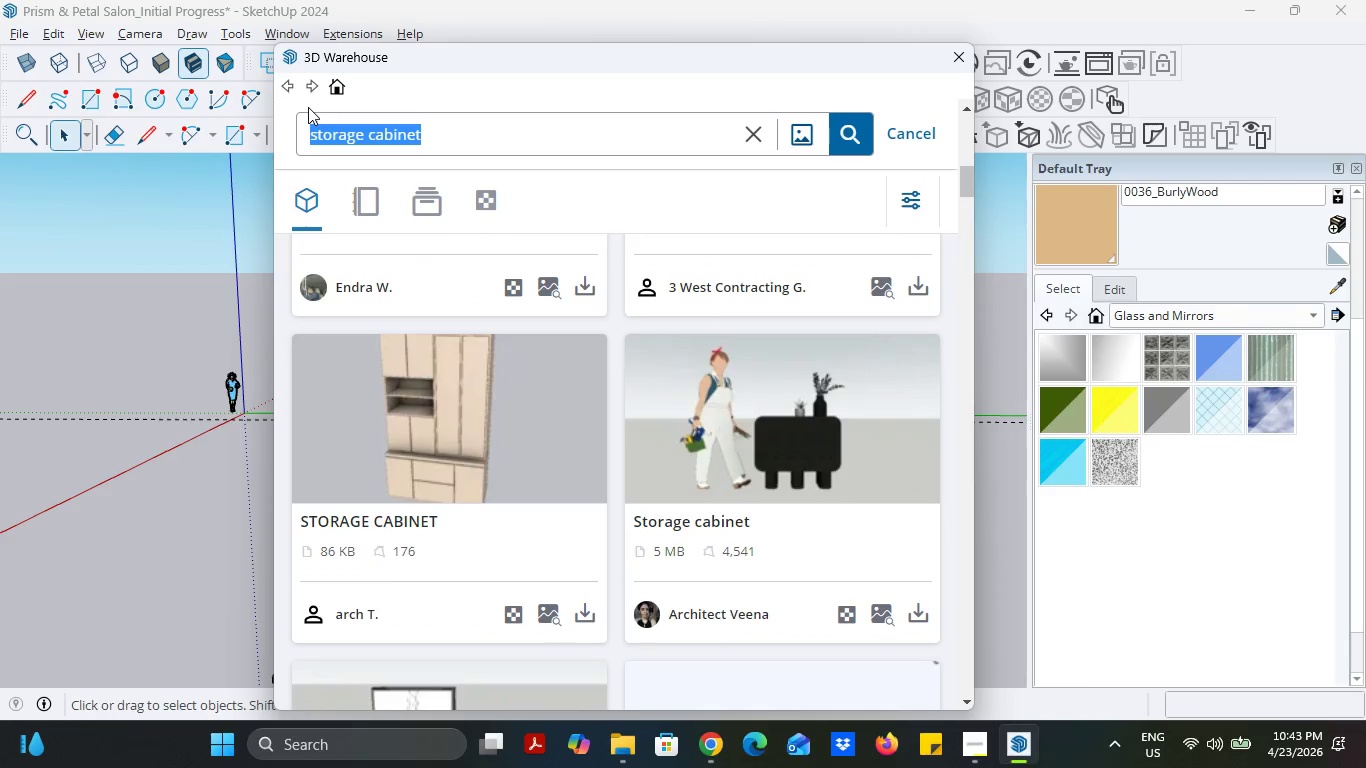 
type(awning  window)
 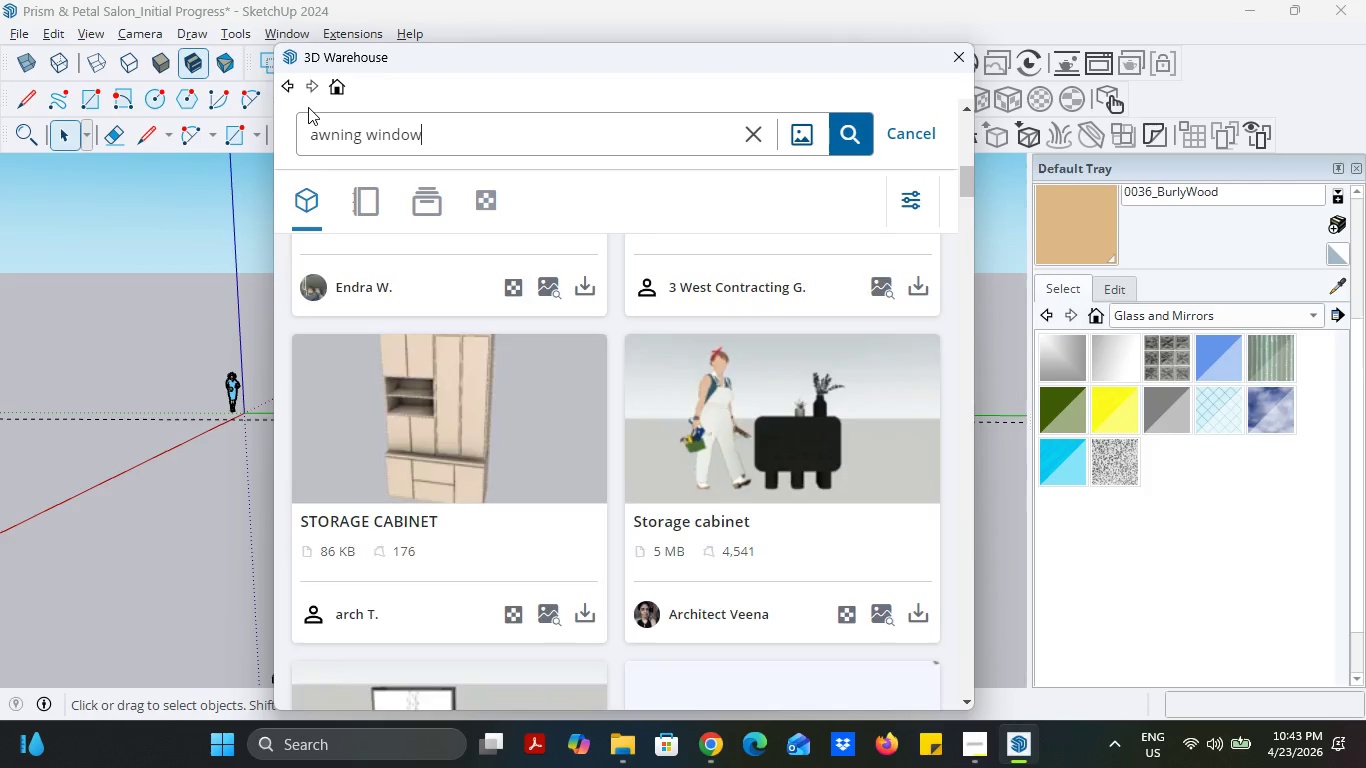 
hold_key(key=Backspace, duration=0.31)
 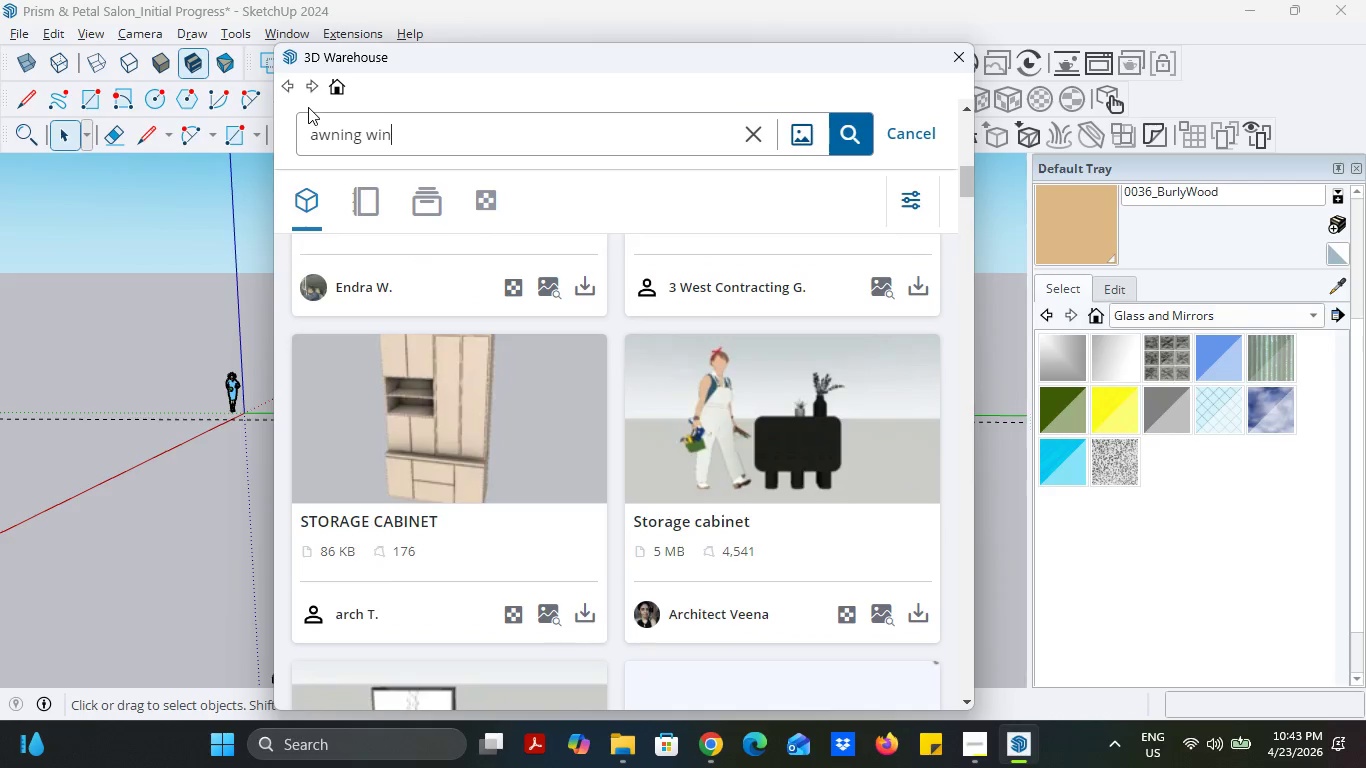 
key(Enter)
 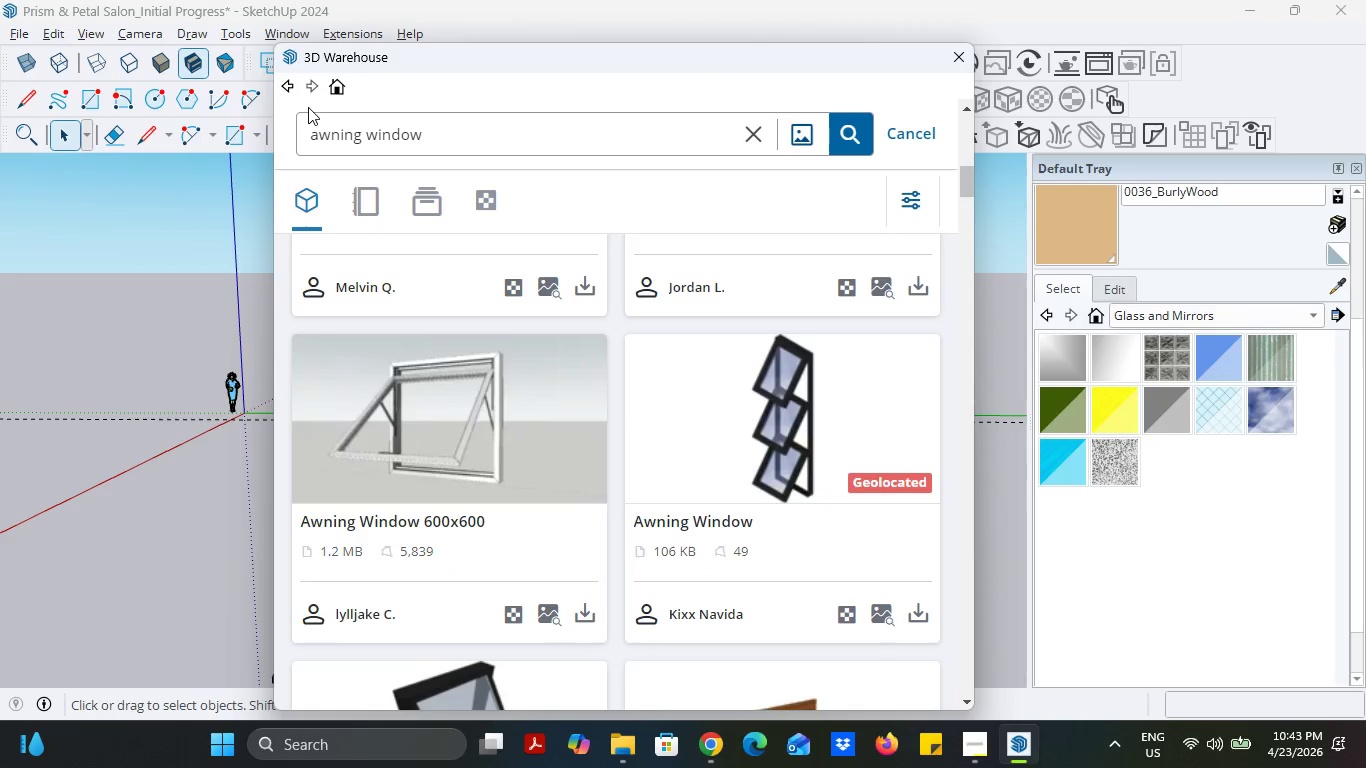 
wait(6.17)
 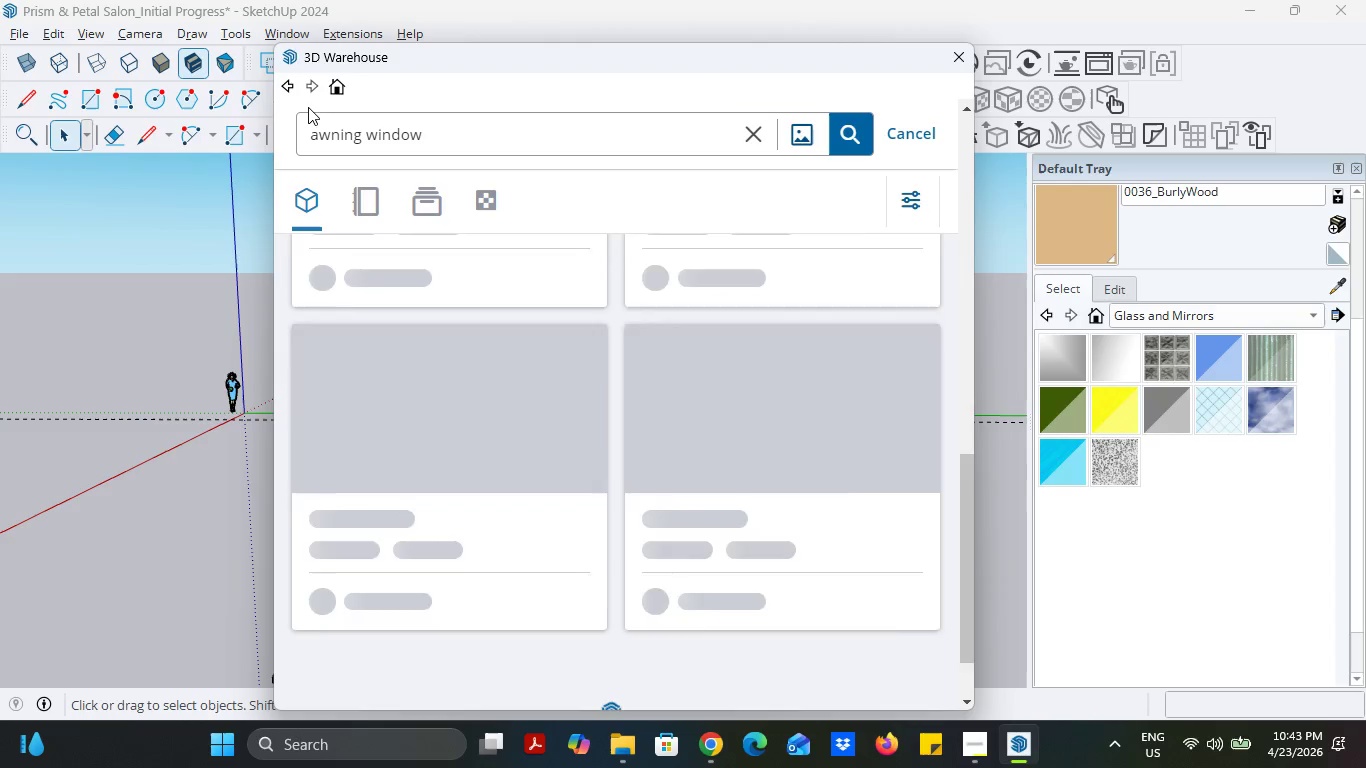 
scroll: coordinate [562, 468], scroll_direction: down, amount: 15.0
 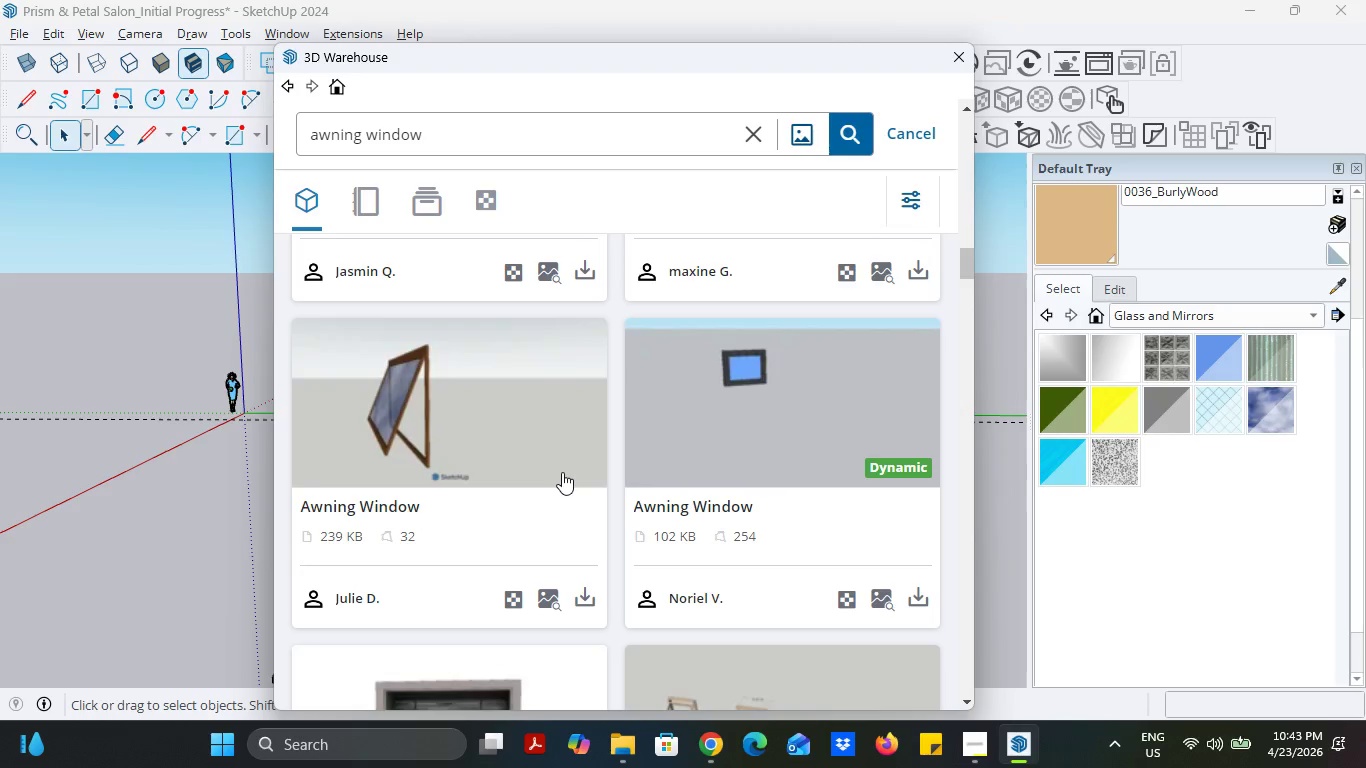 
scroll: coordinate [562, 473], scroll_direction: down, amount: 3.0
 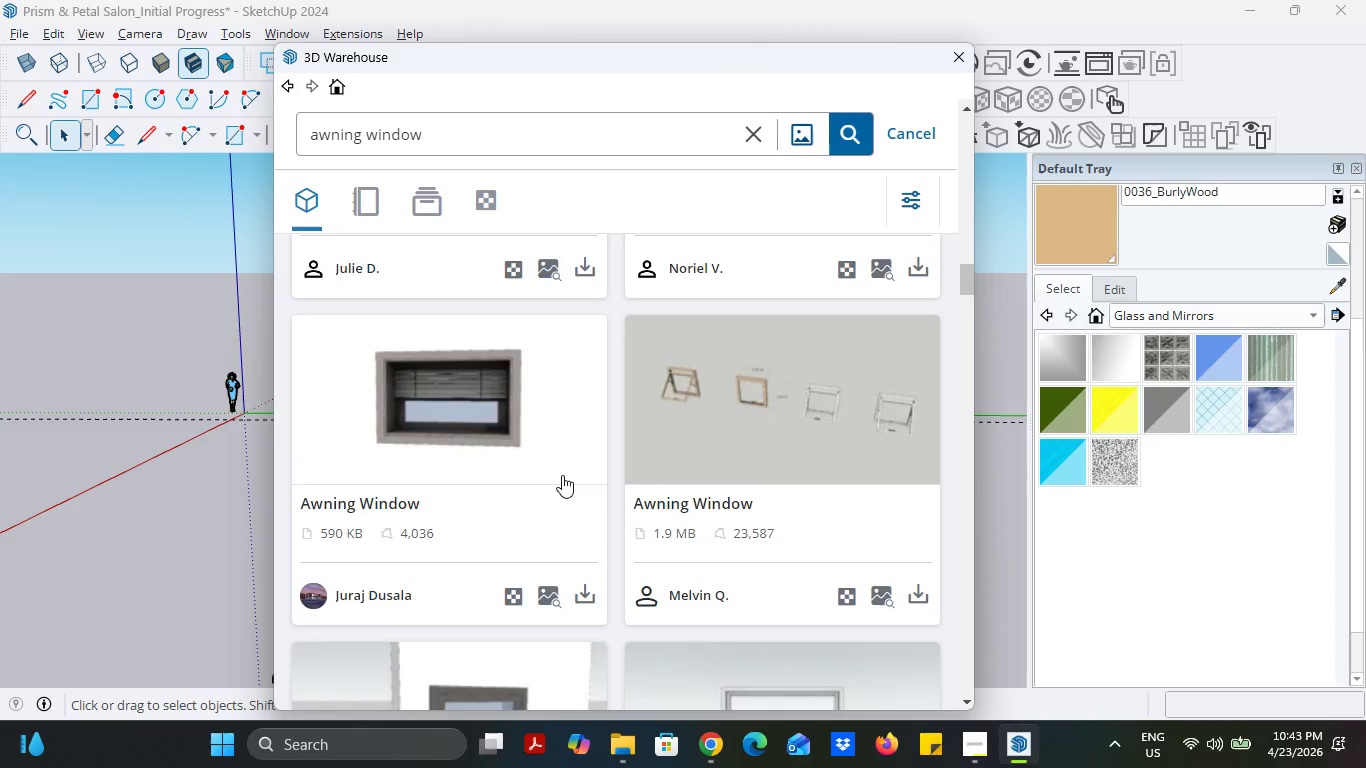 
scroll: coordinate [559, 490], scroll_direction: up, amount: 20.0
 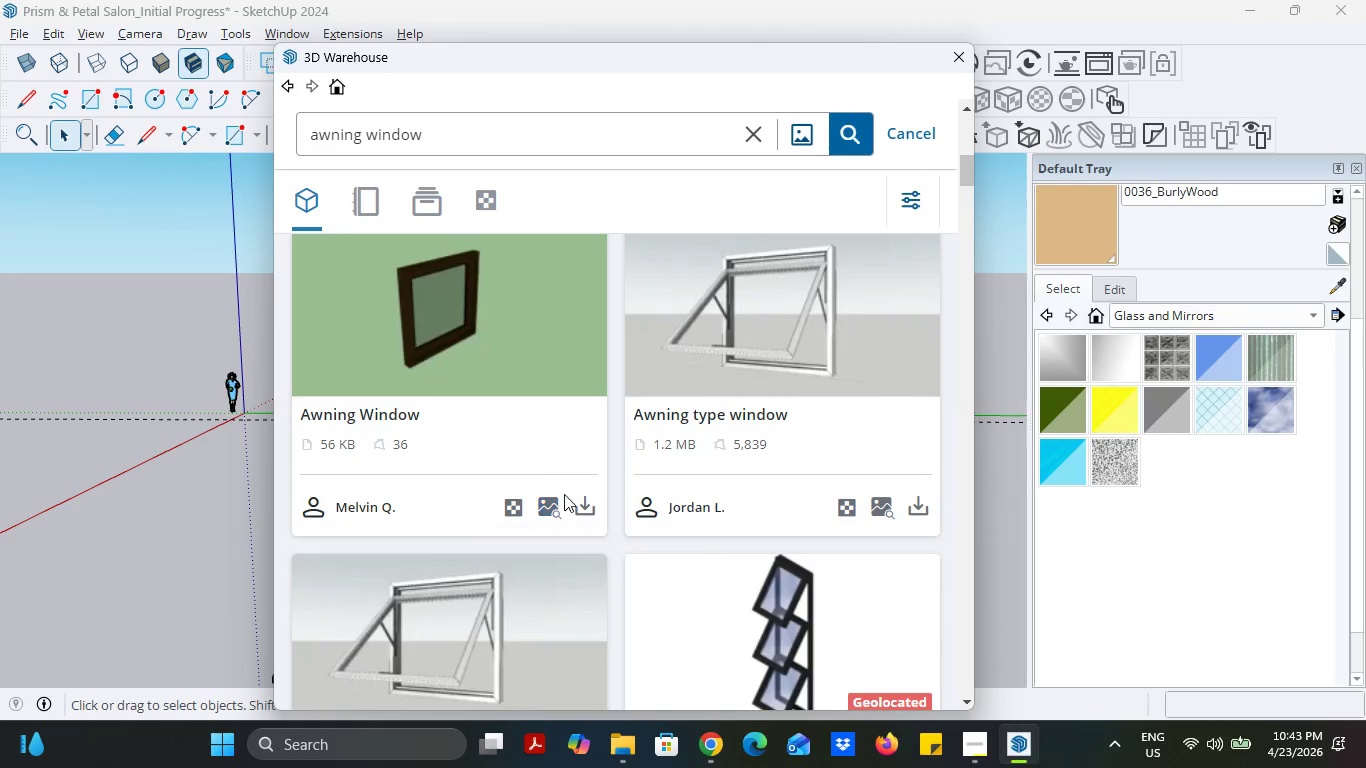 
scroll: coordinate [622, 505], scroll_direction: down, amount: 25.0
 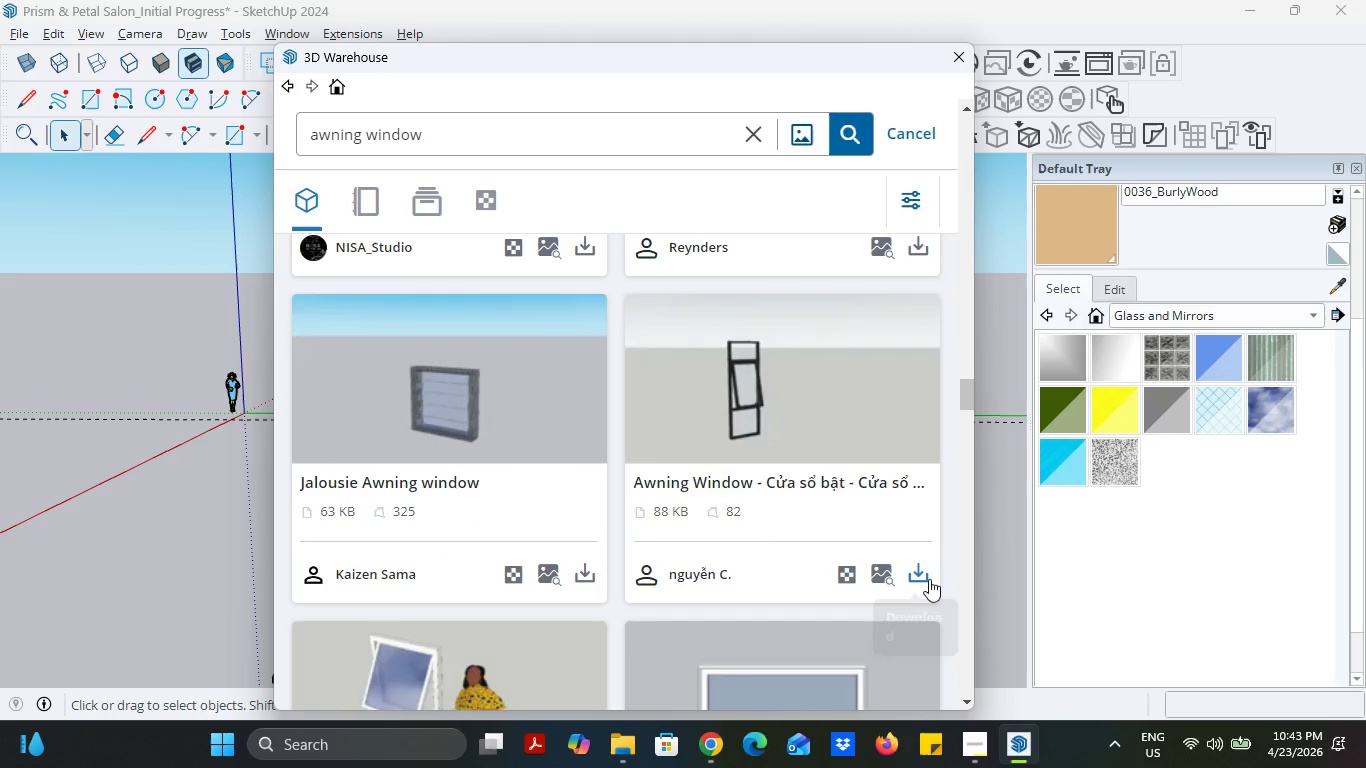 
left_click([925, 577])
 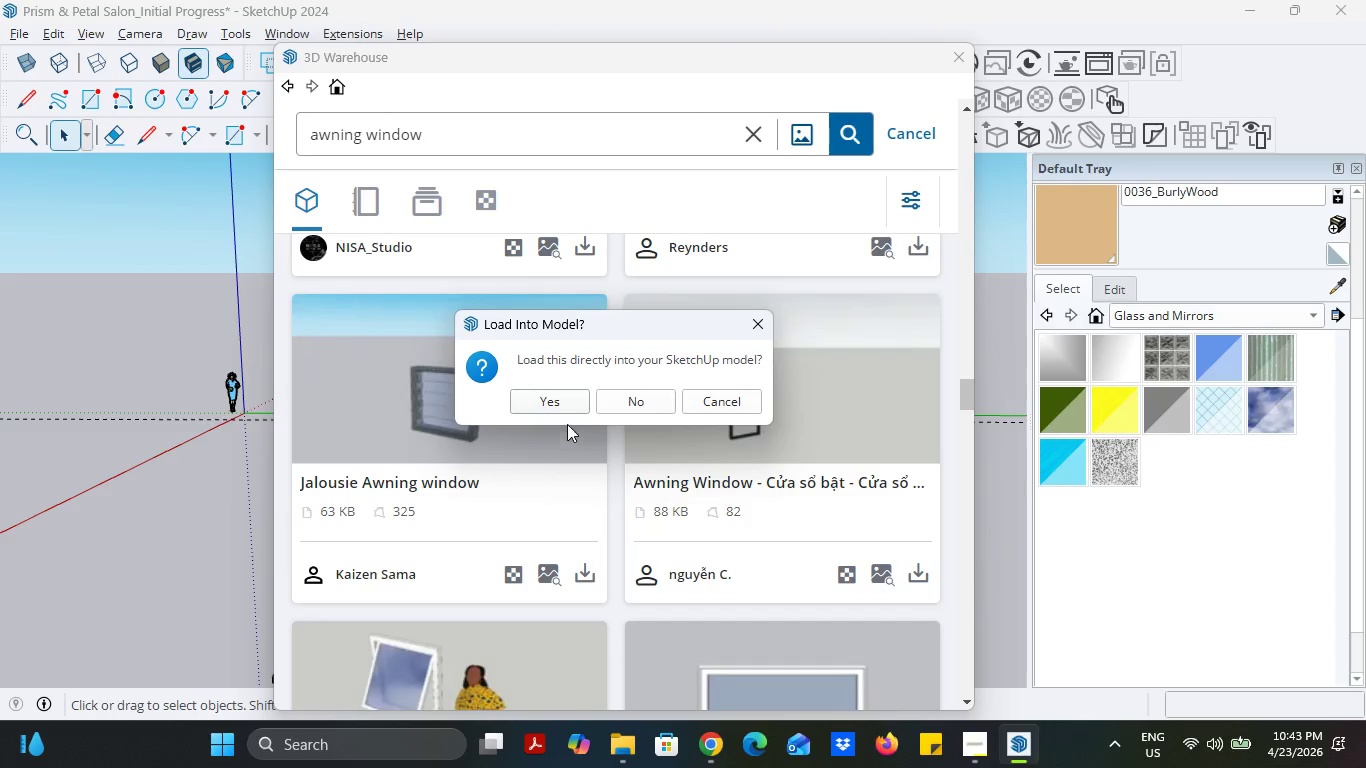 
left_click([567, 406])
 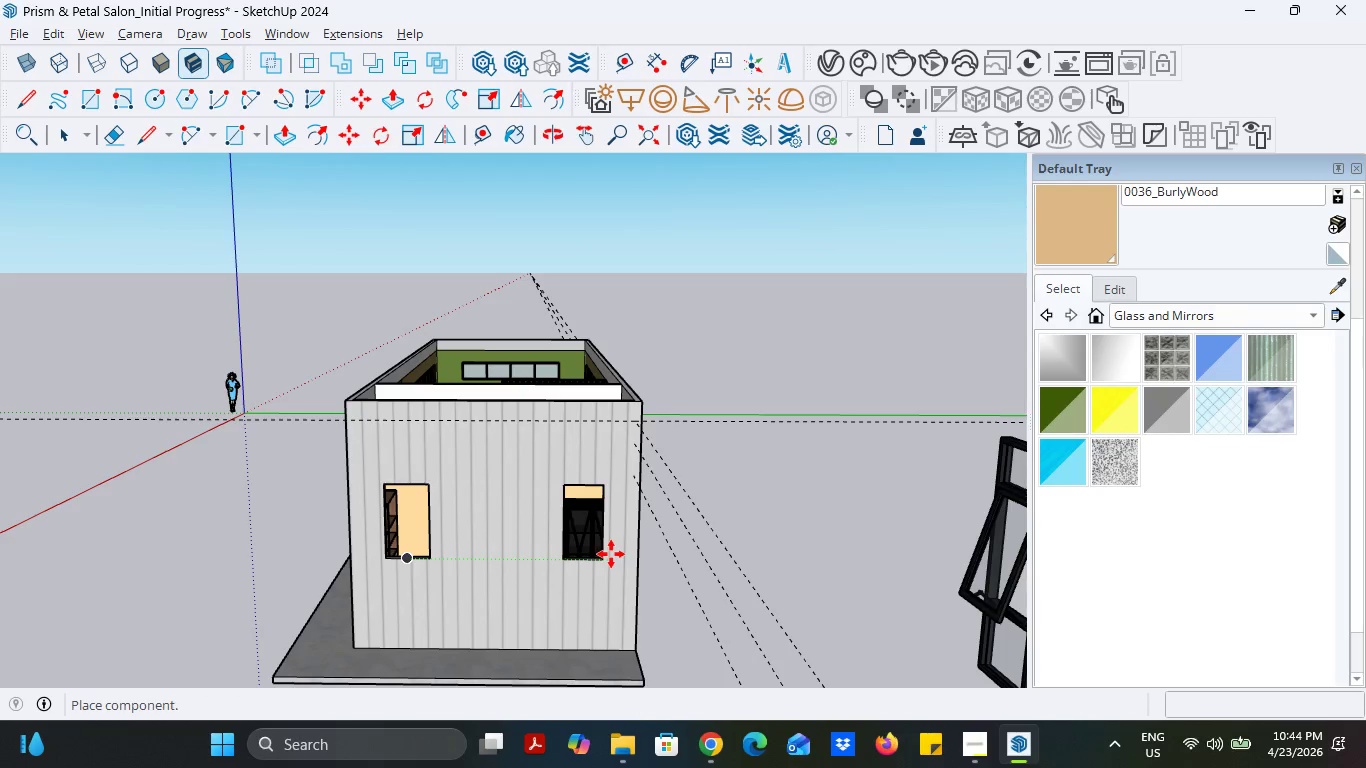 
wait(32.55)
 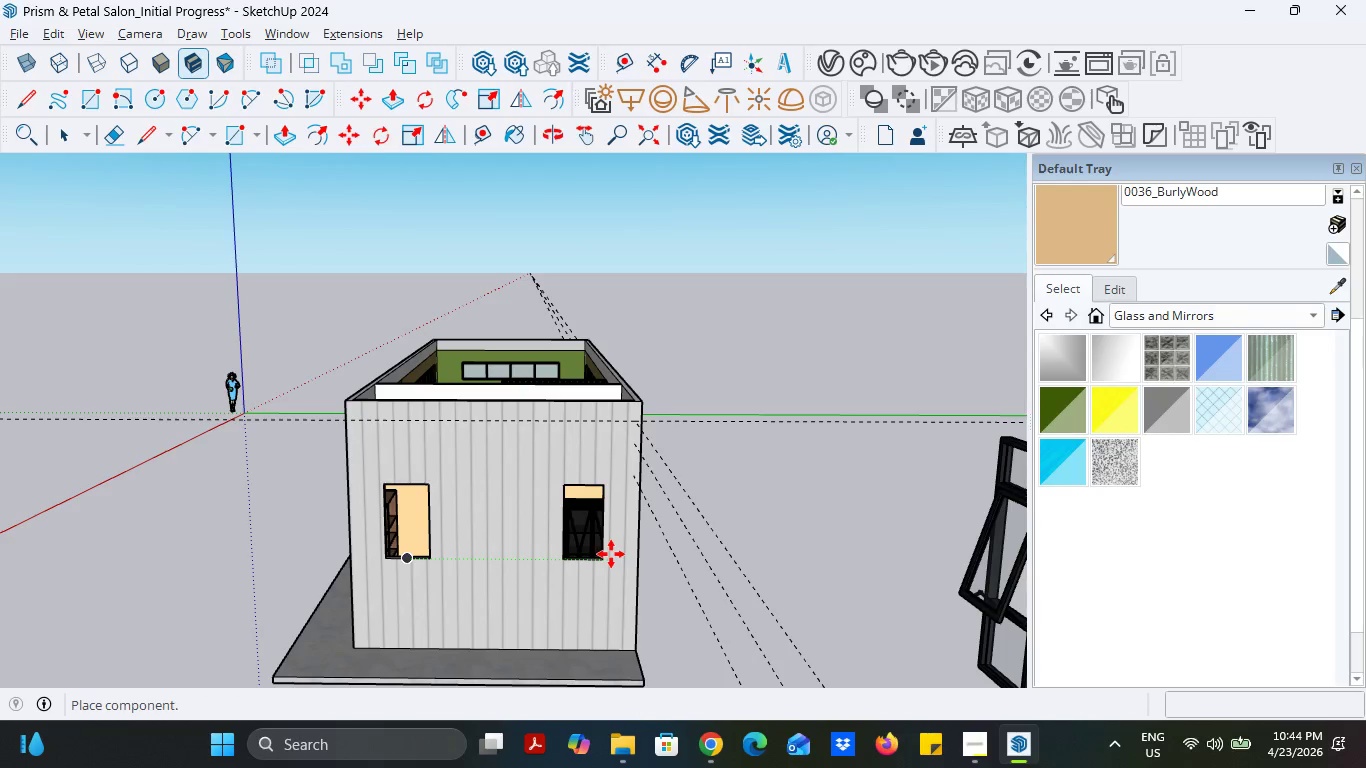 
scroll: coordinate [670, 481], scroll_direction: down, amount: 4.0
 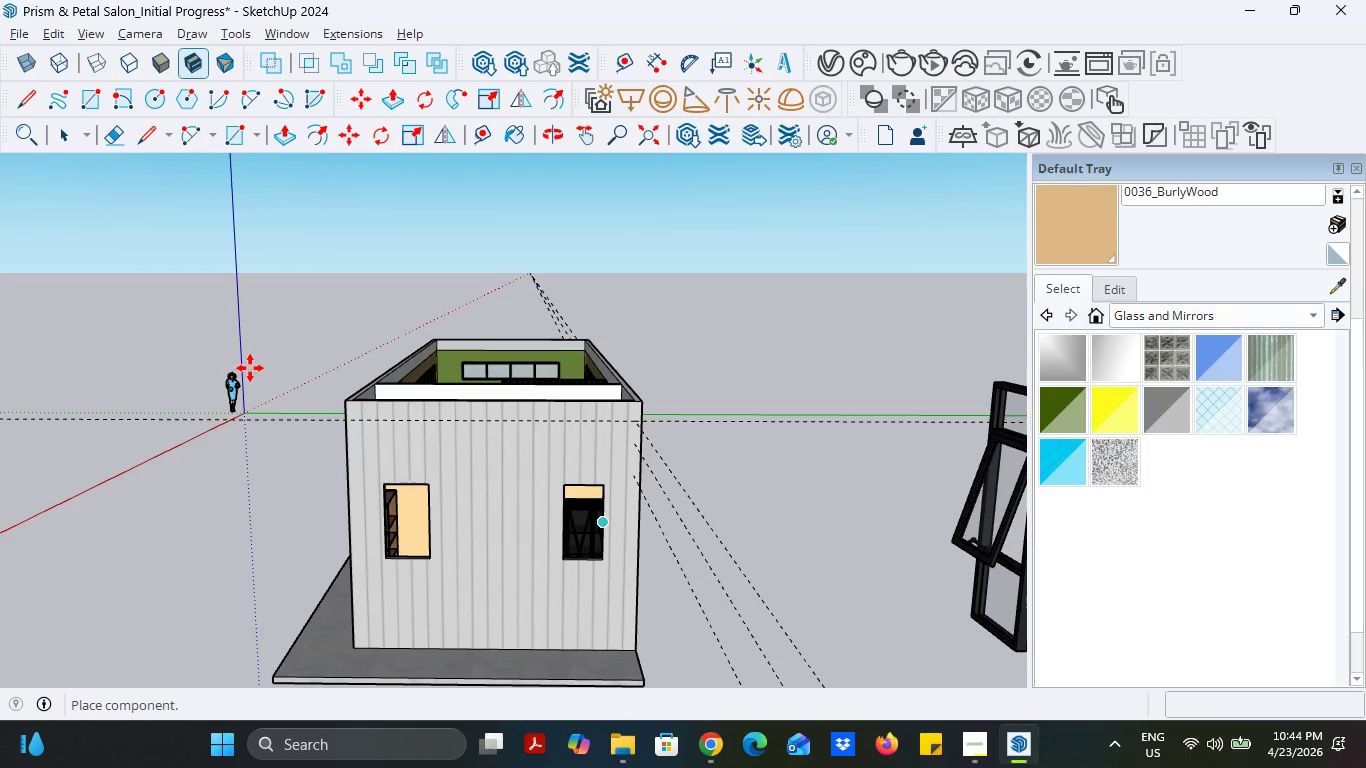 
wait(10.9)
 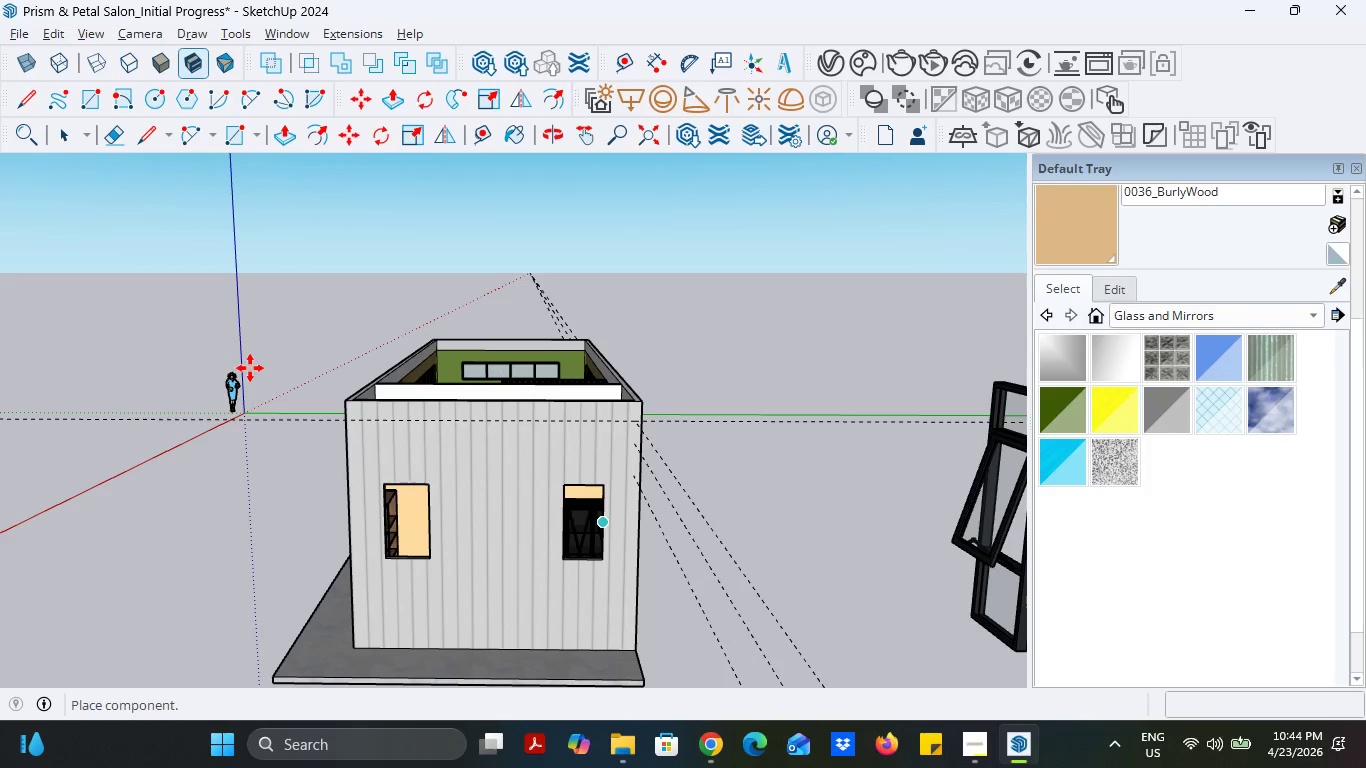 
scroll: coordinate [681, 357], scroll_direction: up, amount: 1.0
 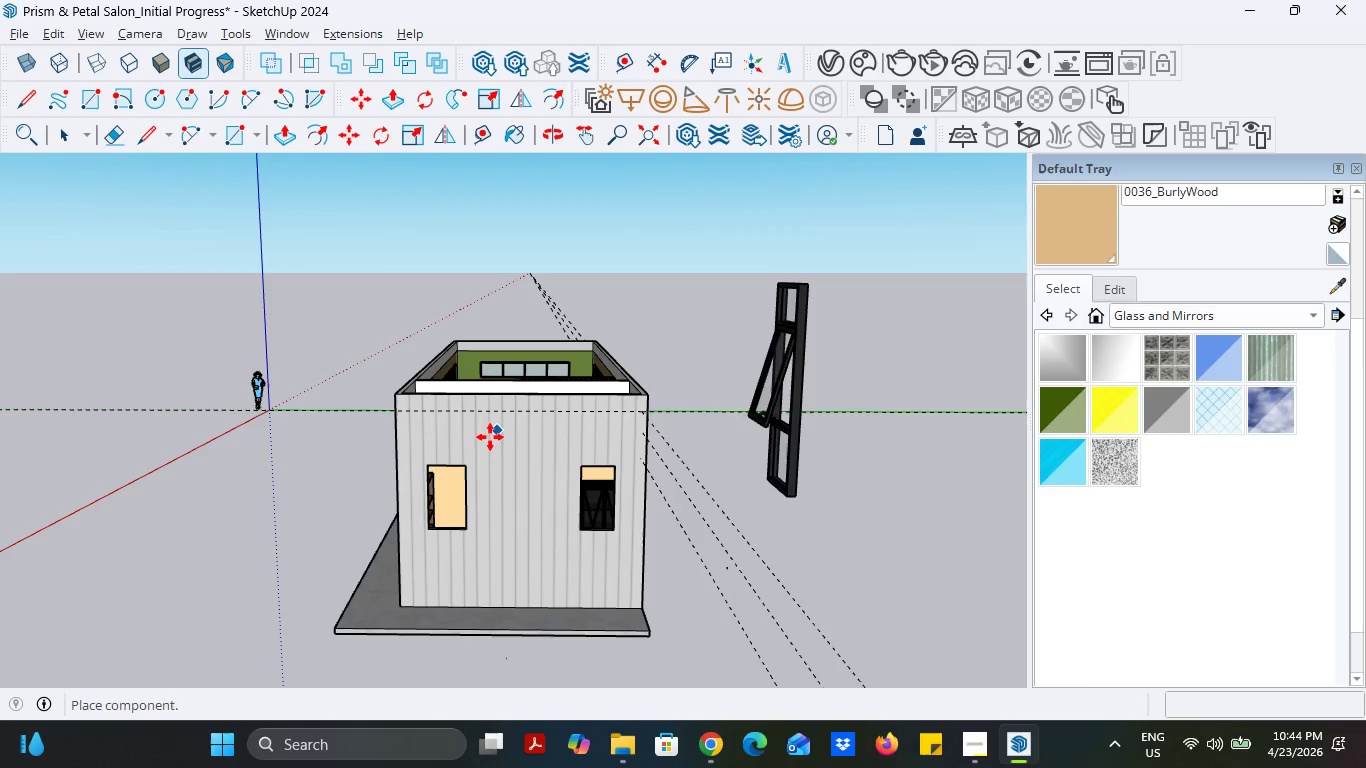 
wait(6.09)
 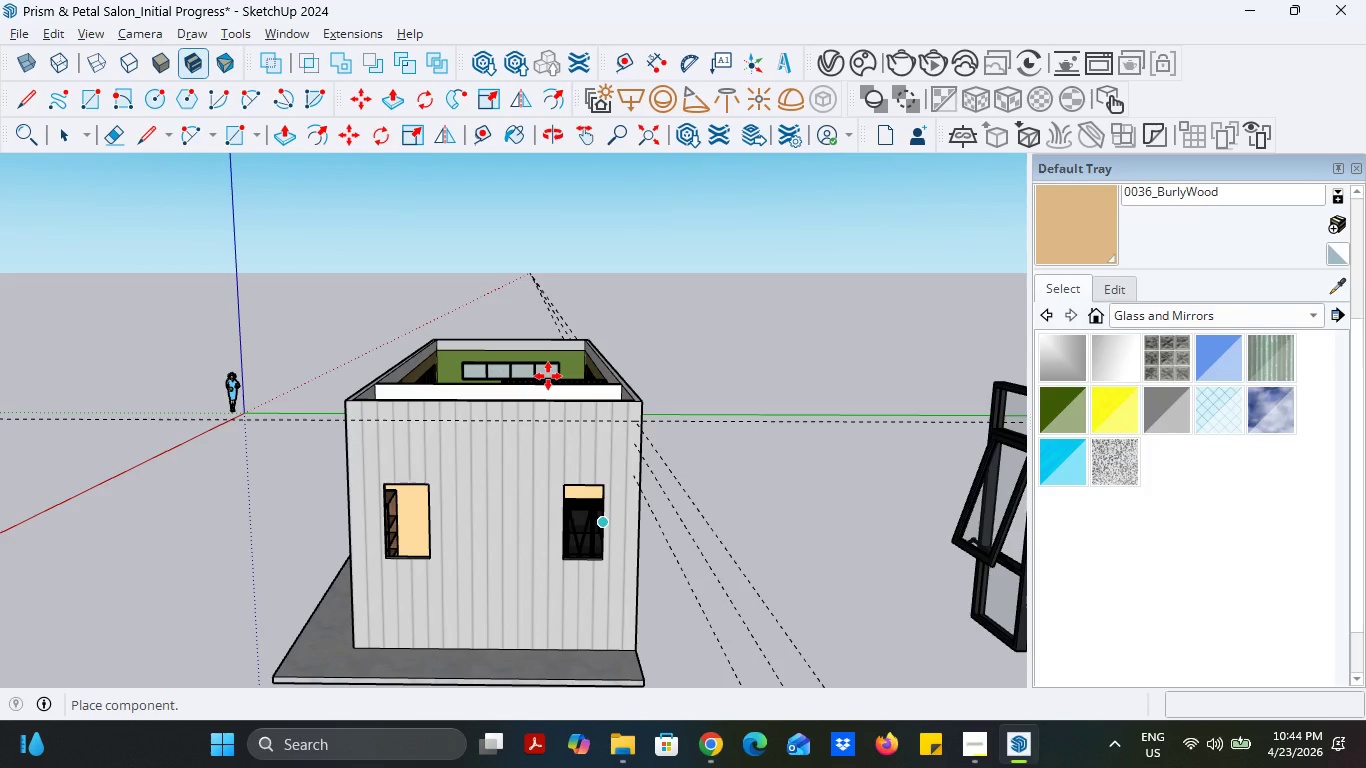 
scroll: coordinate [821, 357], scroll_direction: none, amount: 0.0
 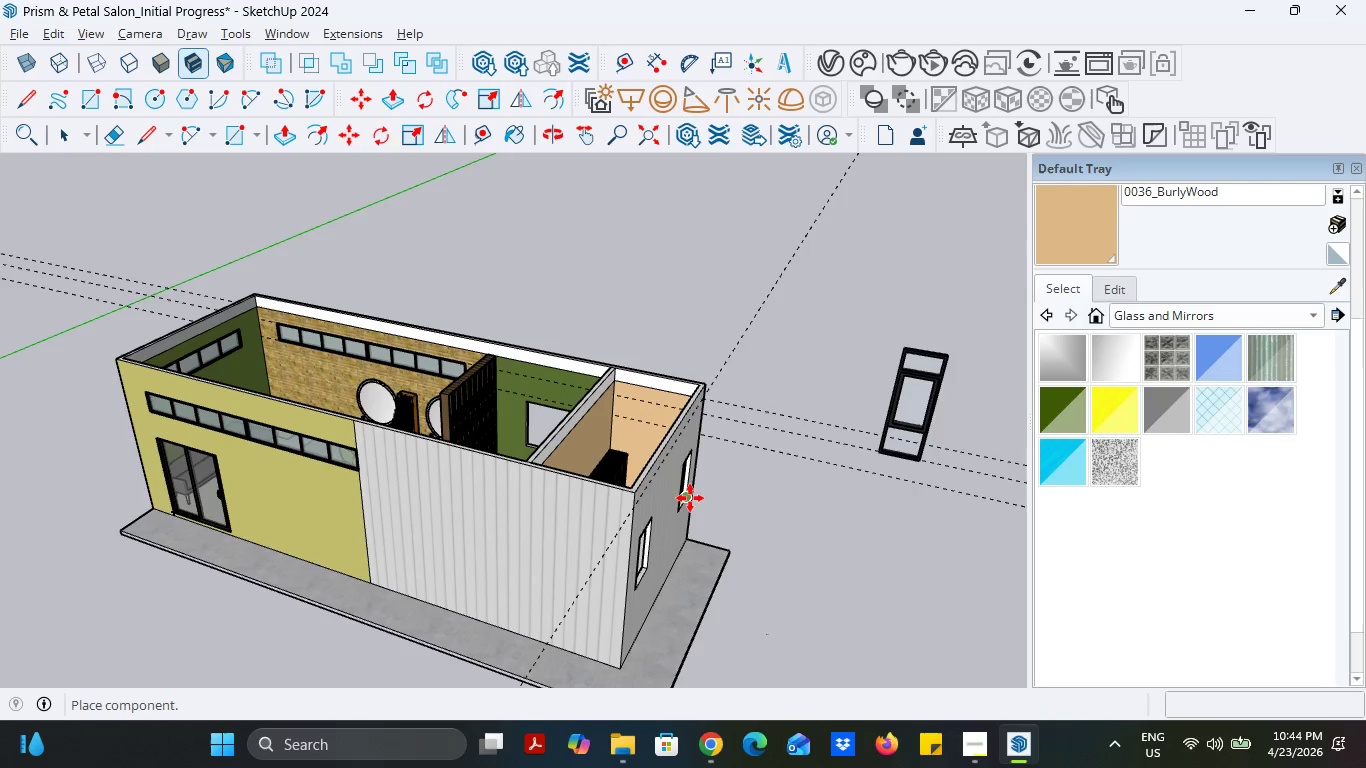 
left_click([690, 498])
 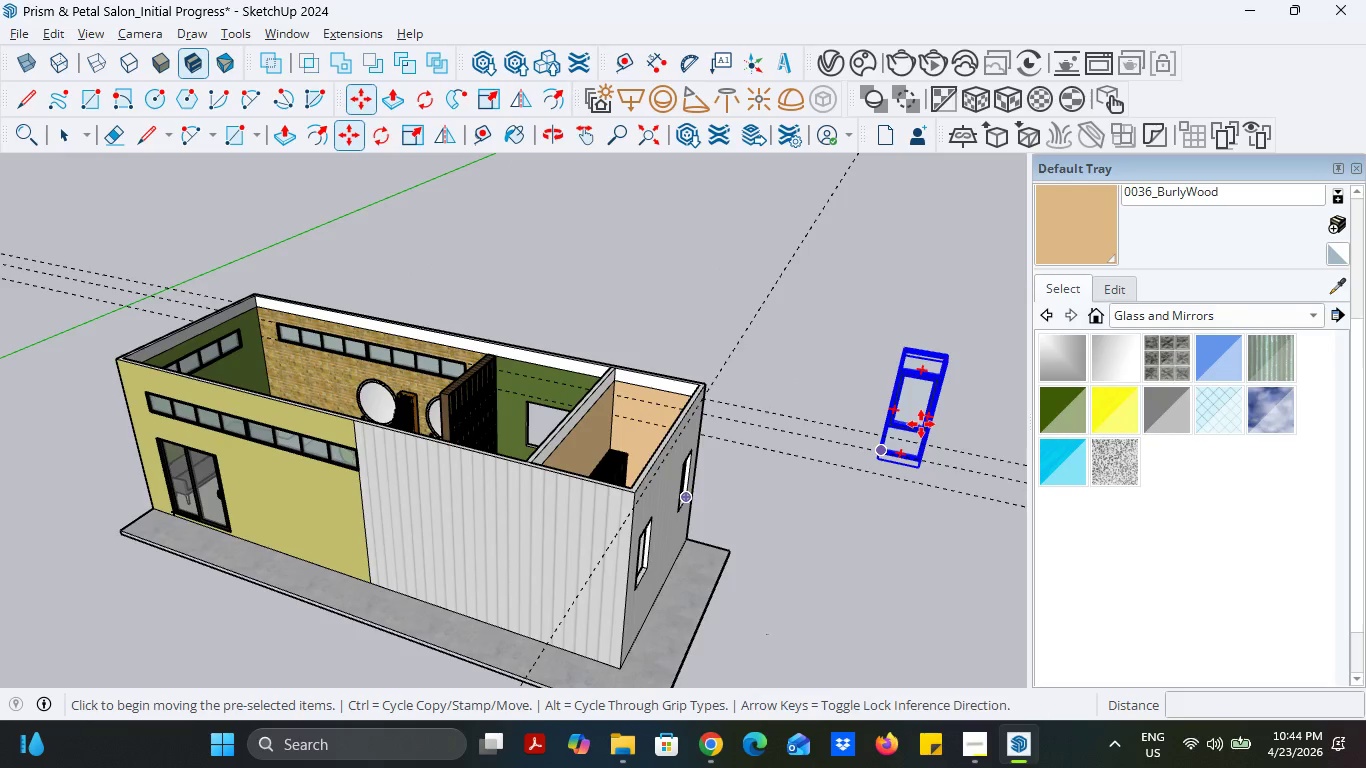 
scroll: coordinate [935, 405], scroll_direction: up, amount: 17.0
 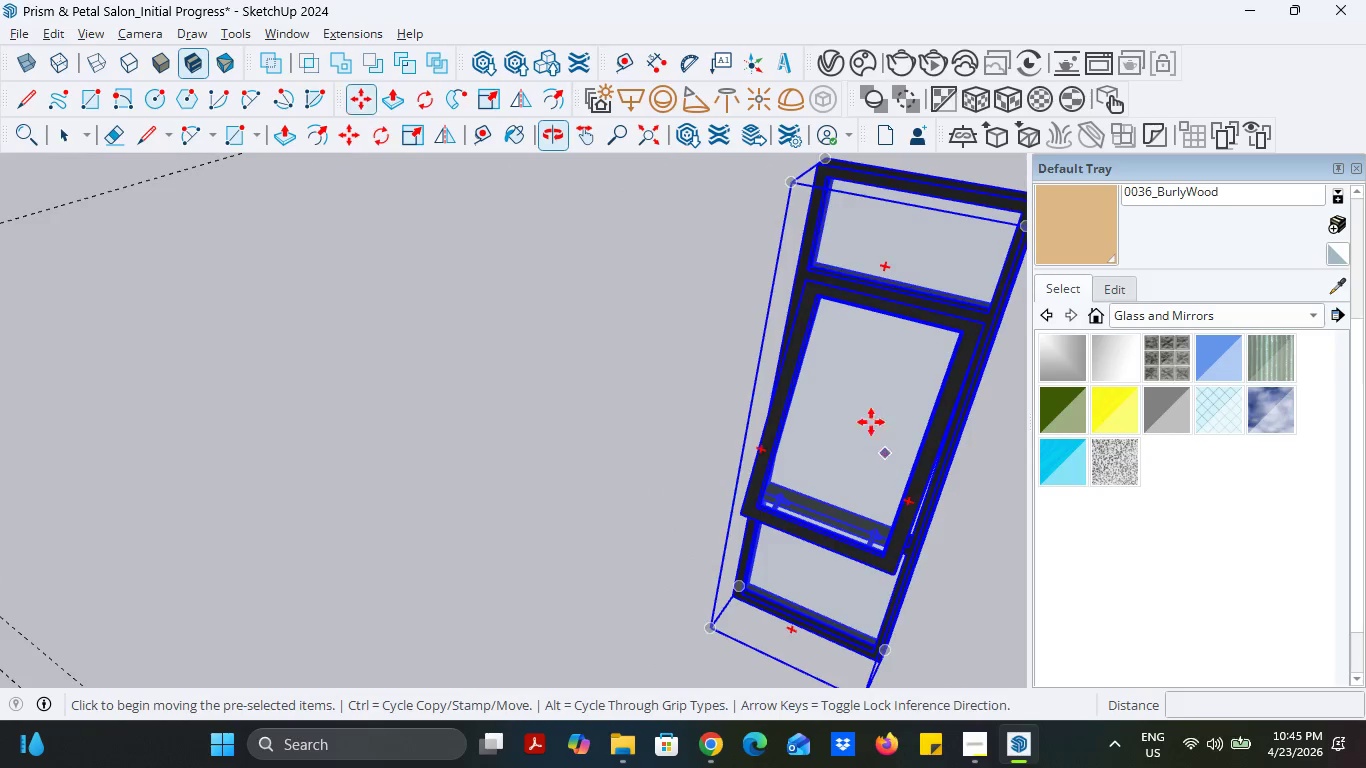 
left_click([67, 139])
 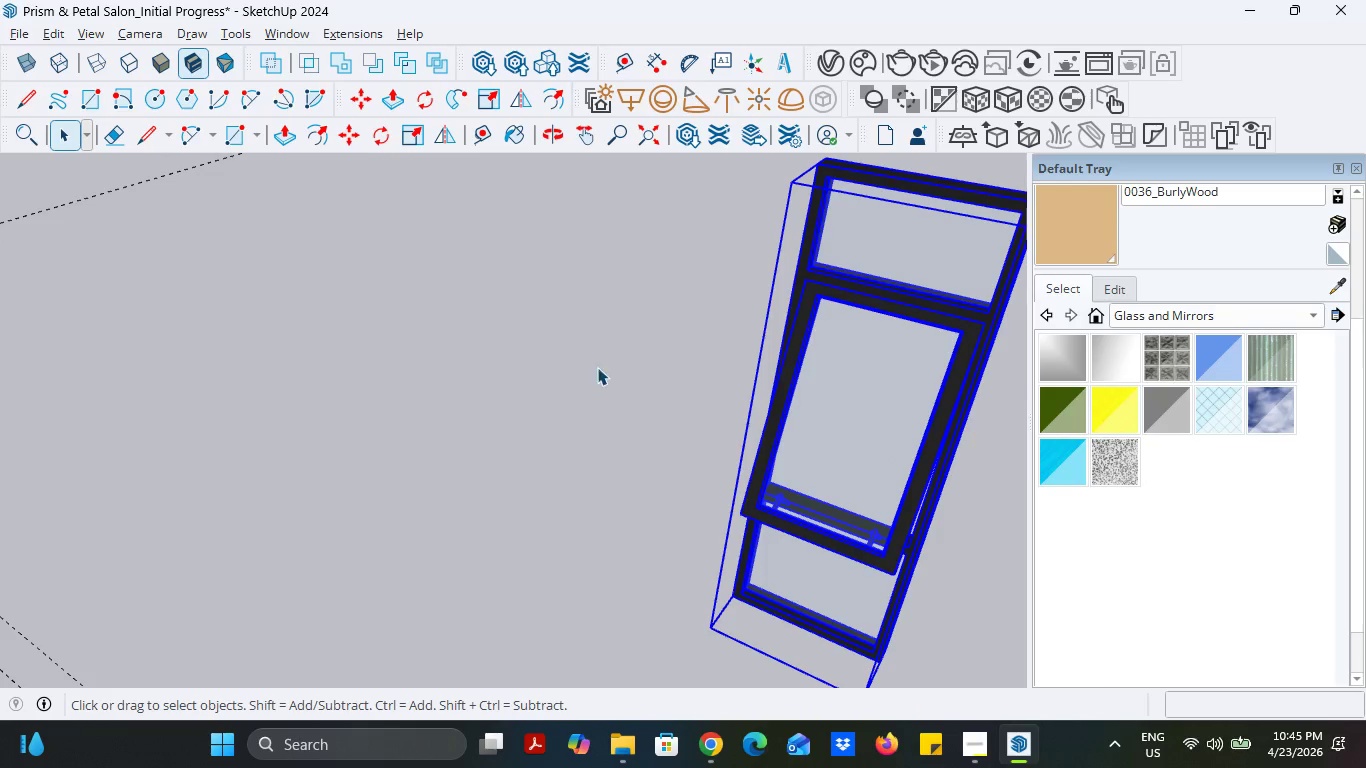 
left_click([617, 388])
 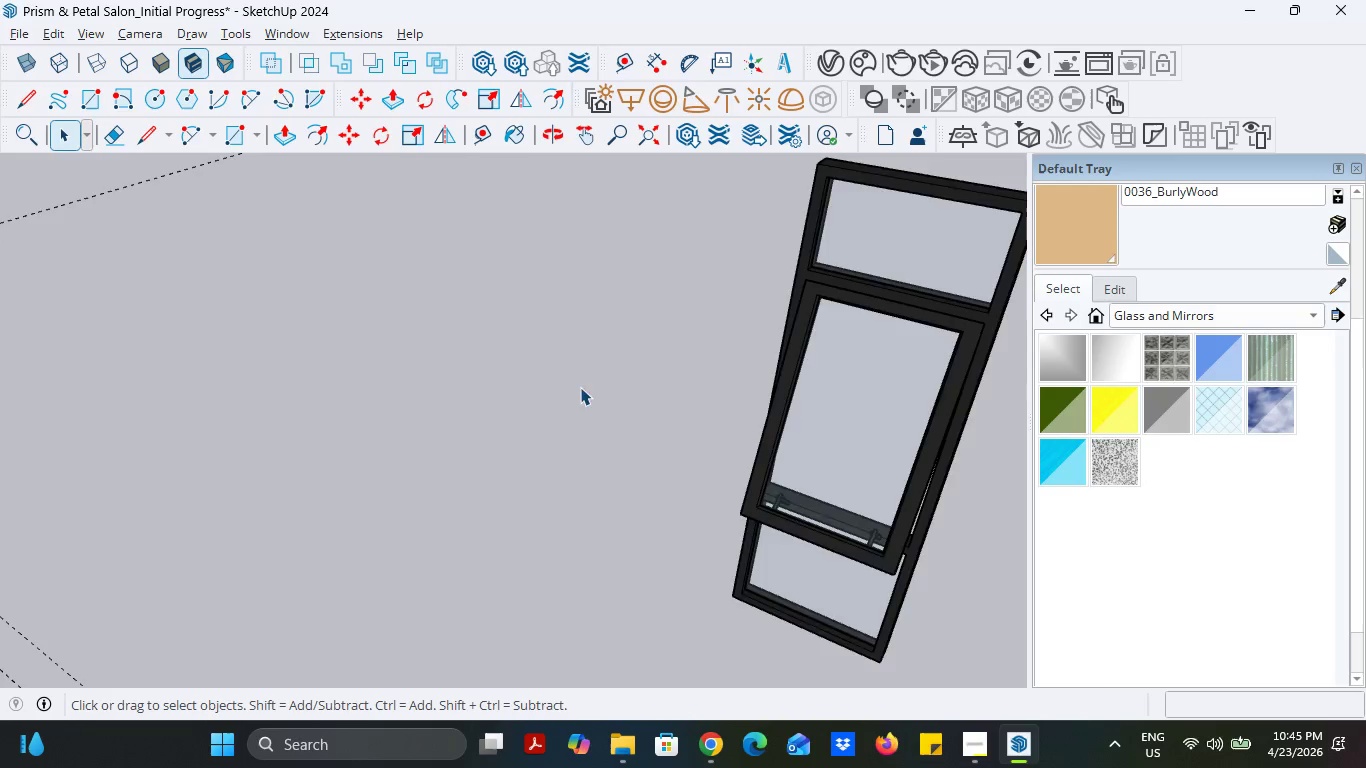 
scroll: coordinate [515, 374], scroll_direction: down, amount: 4.0
 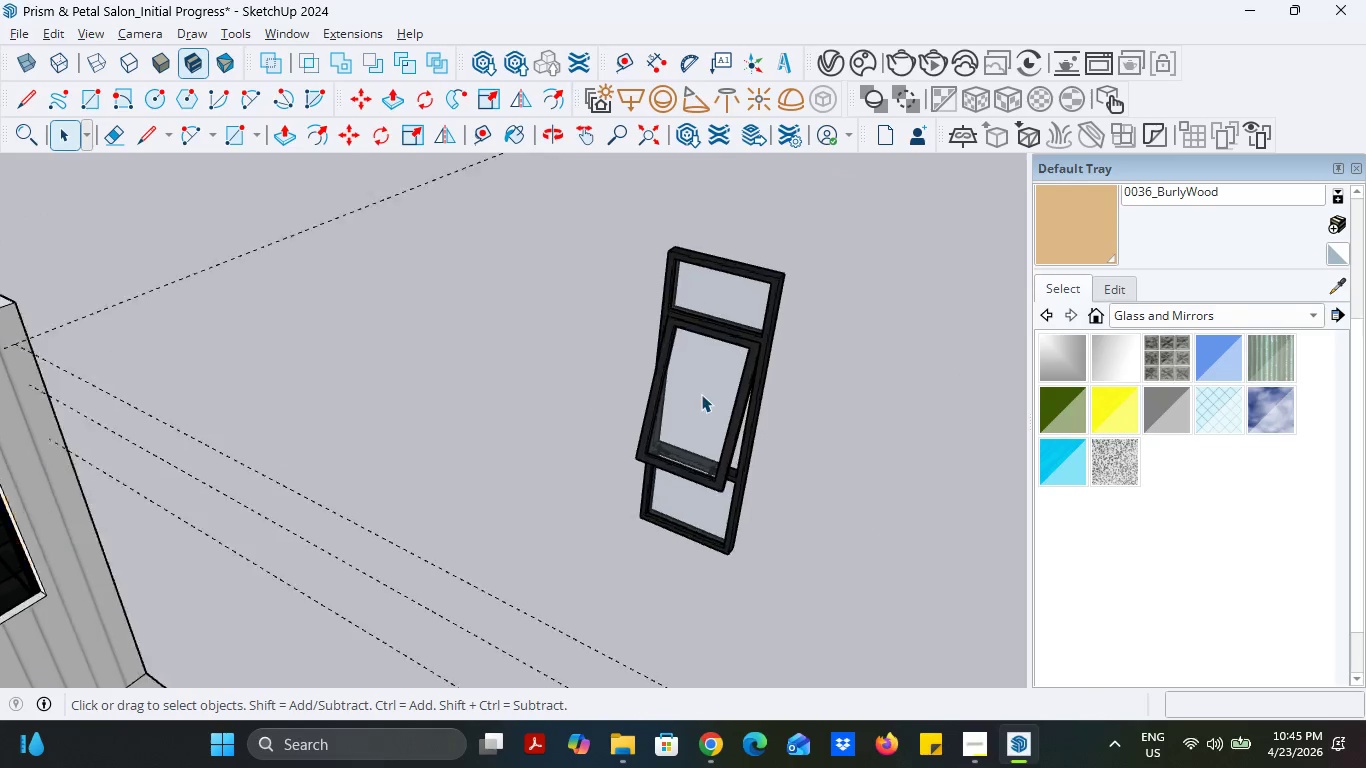 
left_click([703, 398])
 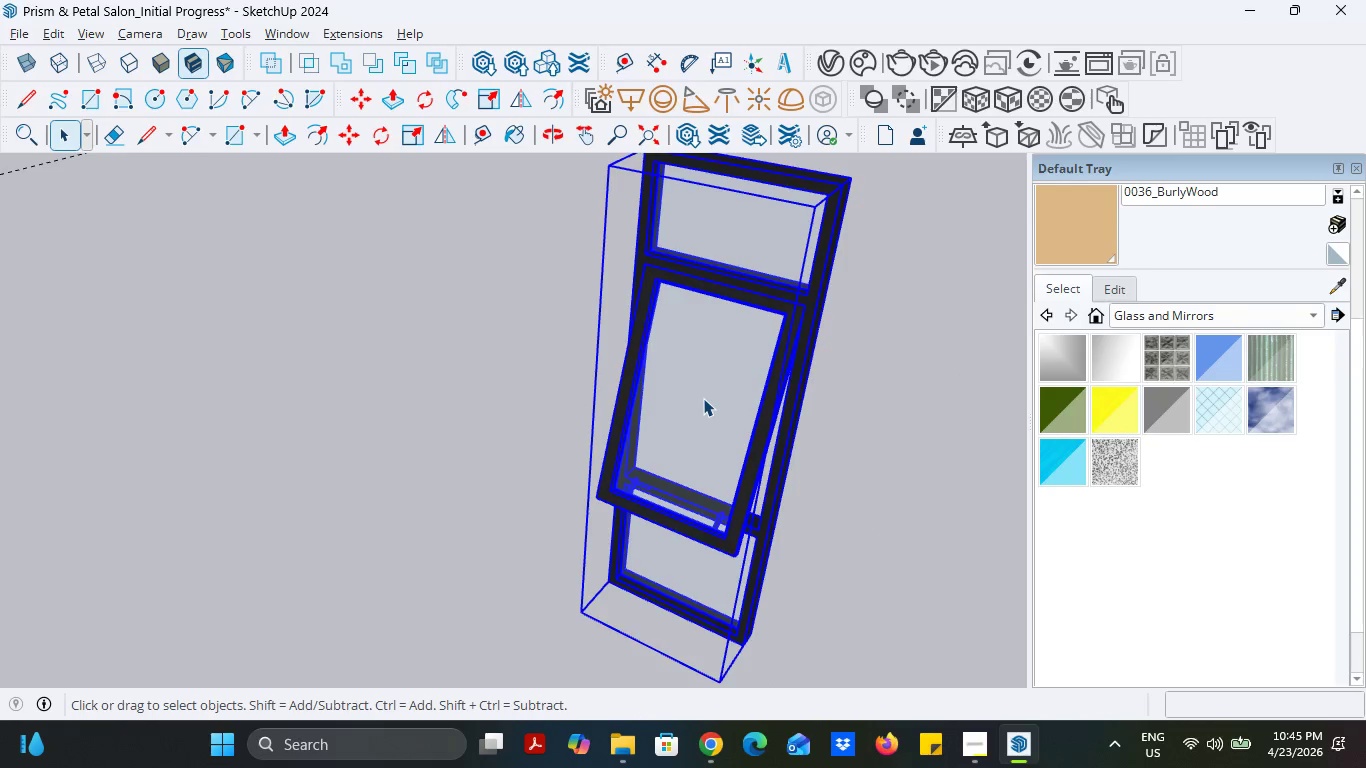 
scroll: coordinate [701, 394], scroll_direction: up, amount: 6.0
 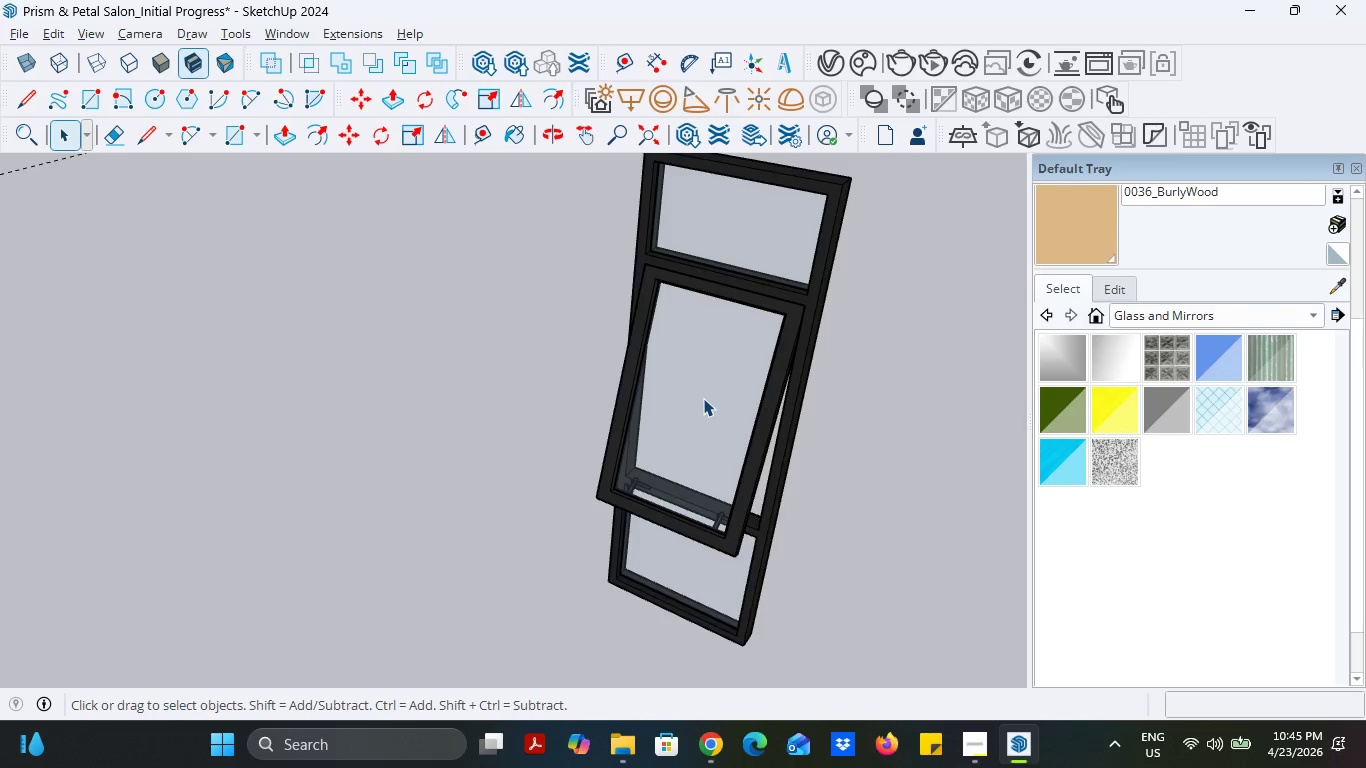 
scroll: coordinate [703, 398], scroll_direction: down, amount: 6.0
 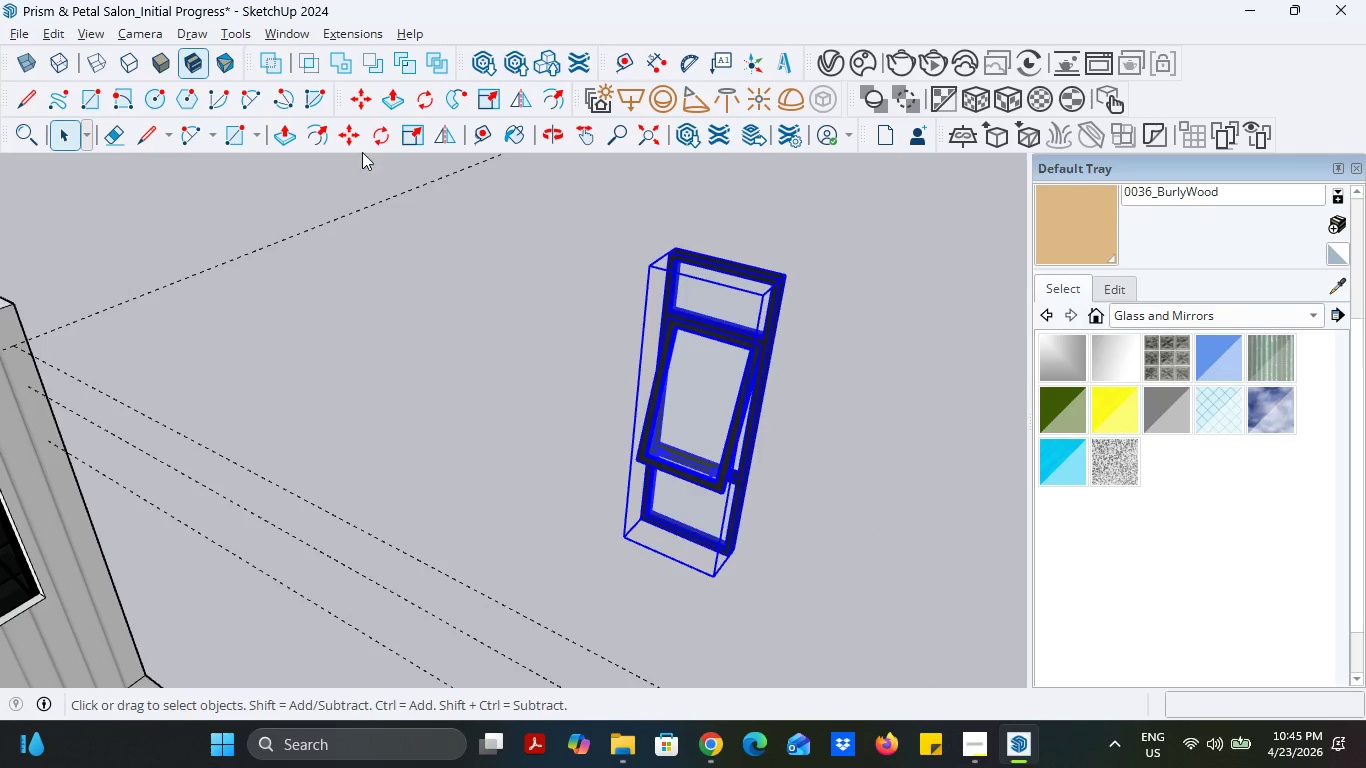 
left_click([381, 138])
 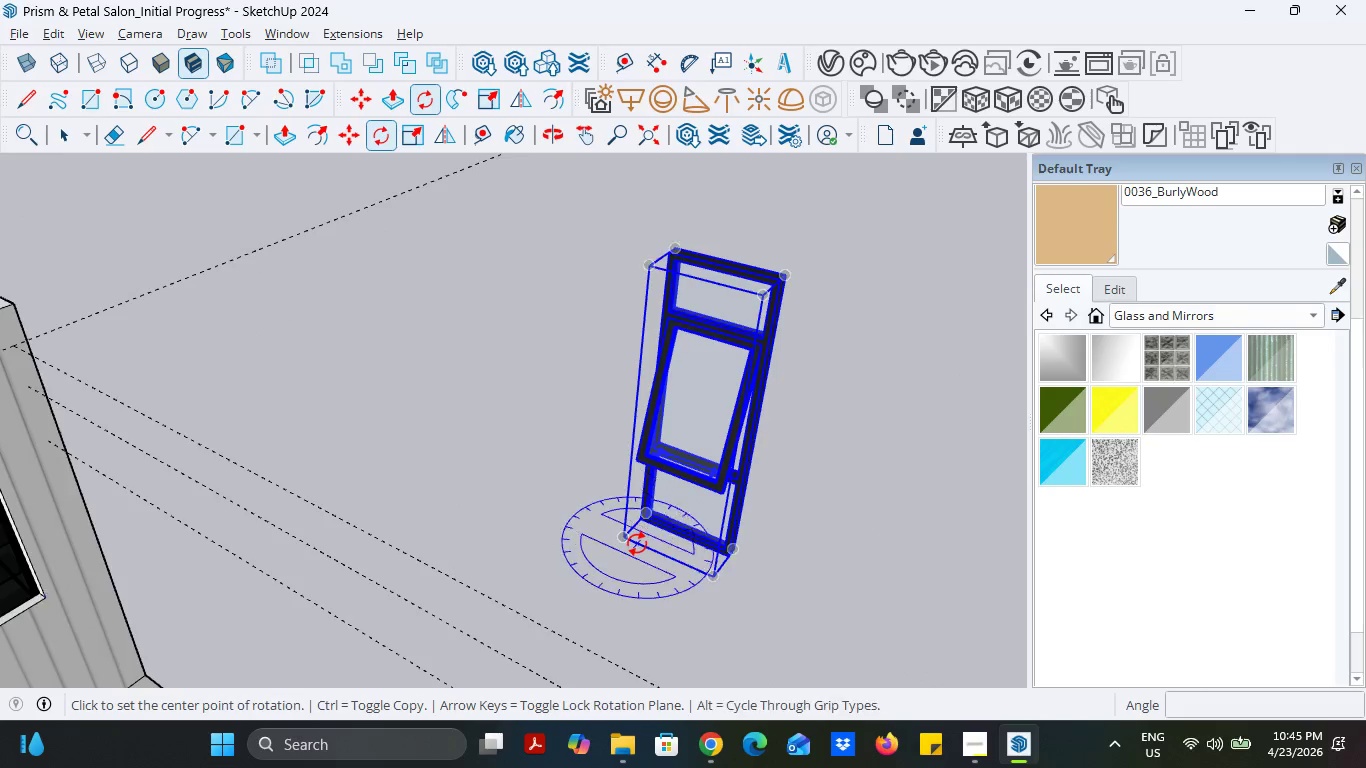 
scroll: coordinate [641, 520], scroll_direction: up, amount: 6.0
 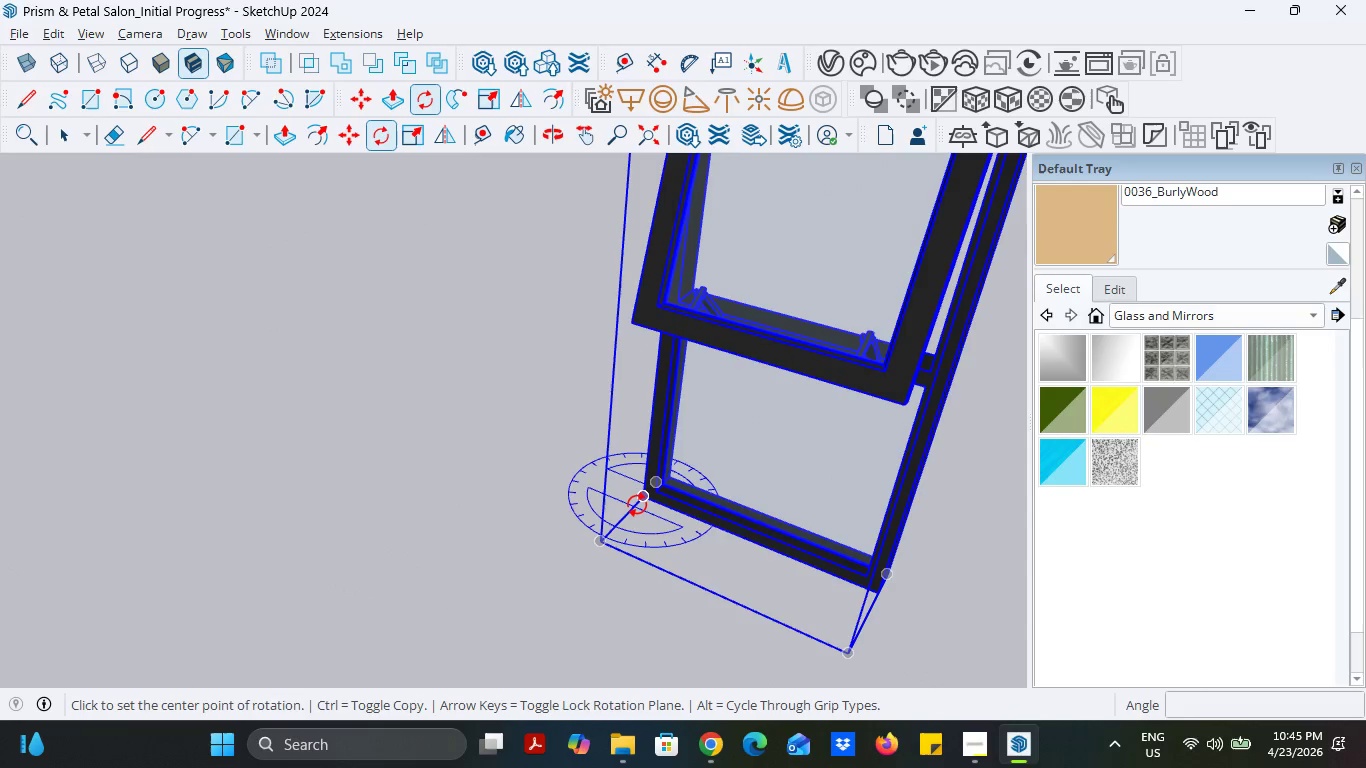 
left_click([637, 505])
 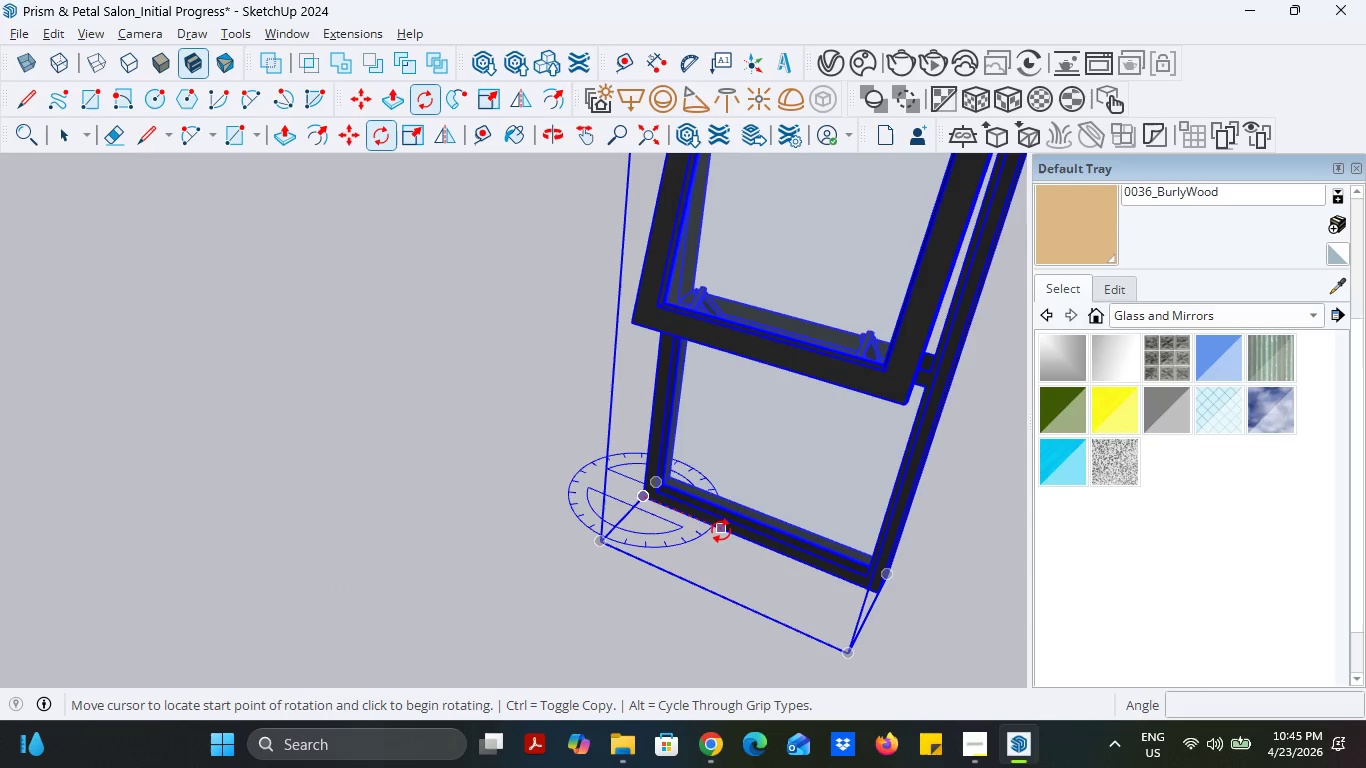 
left_click([721, 531])
 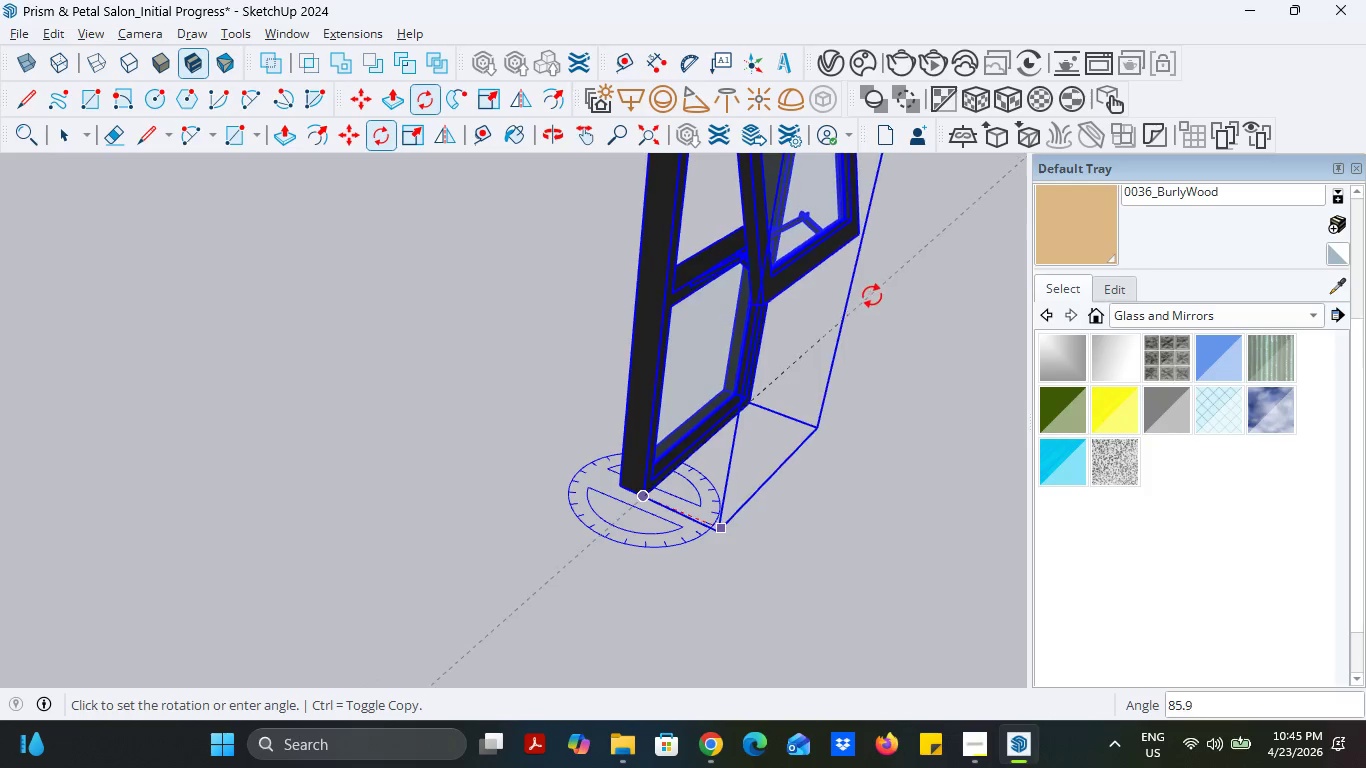 
left_click([888, 240])
 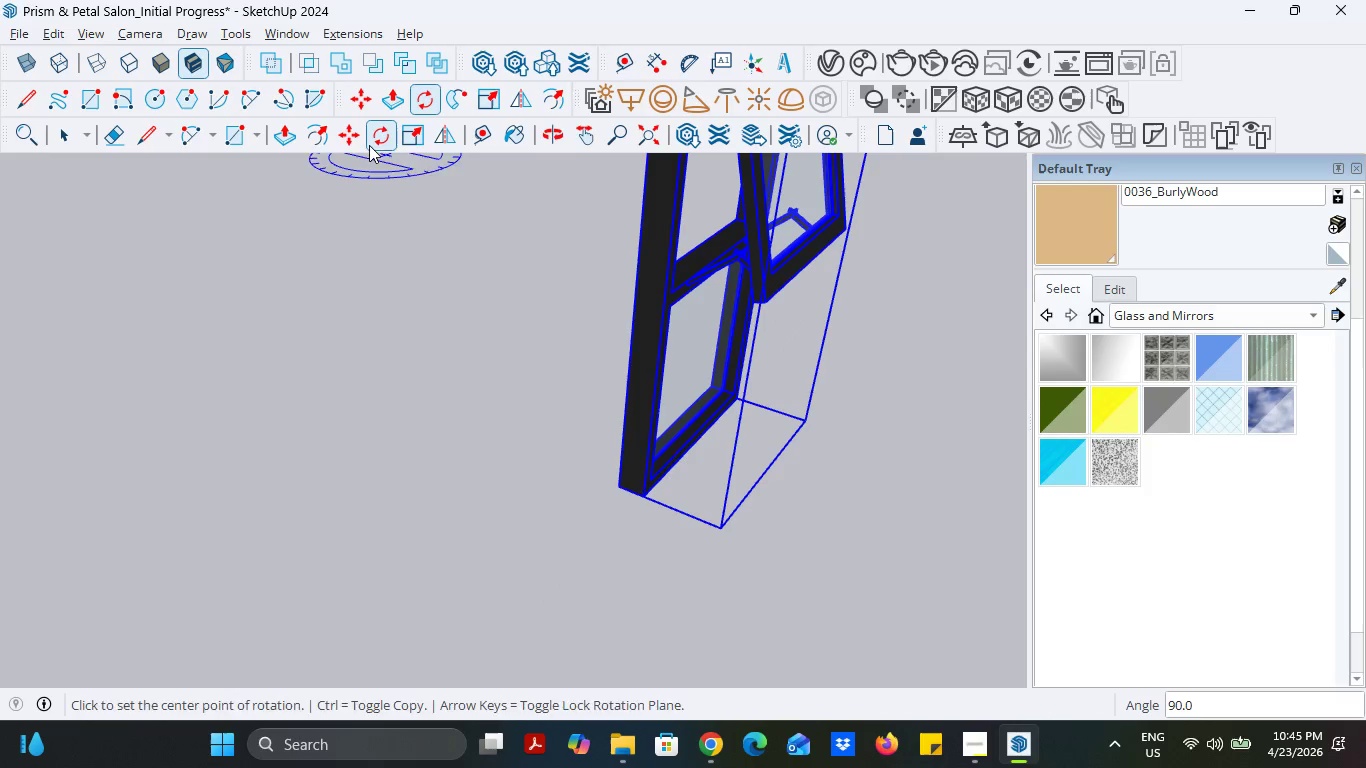 
left_click([349, 139])
 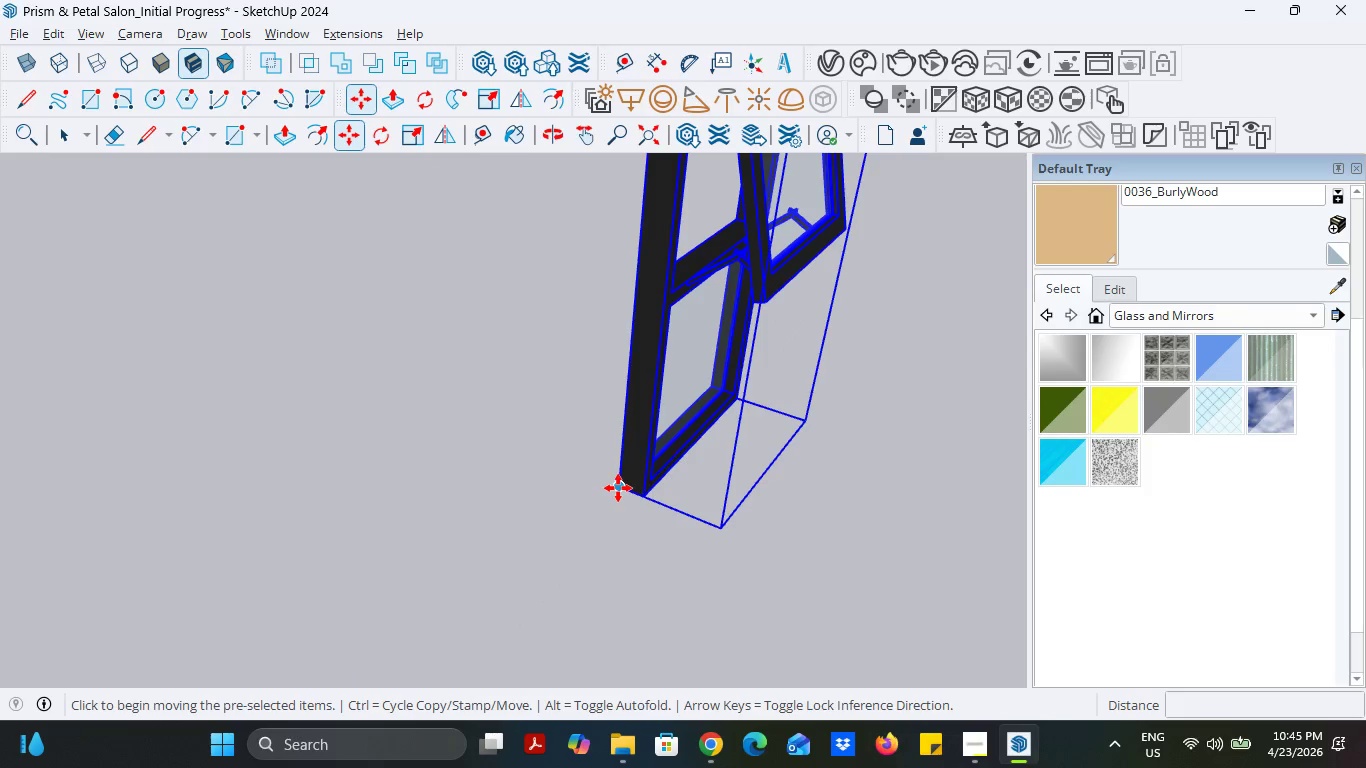 
left_click([617, 487])
 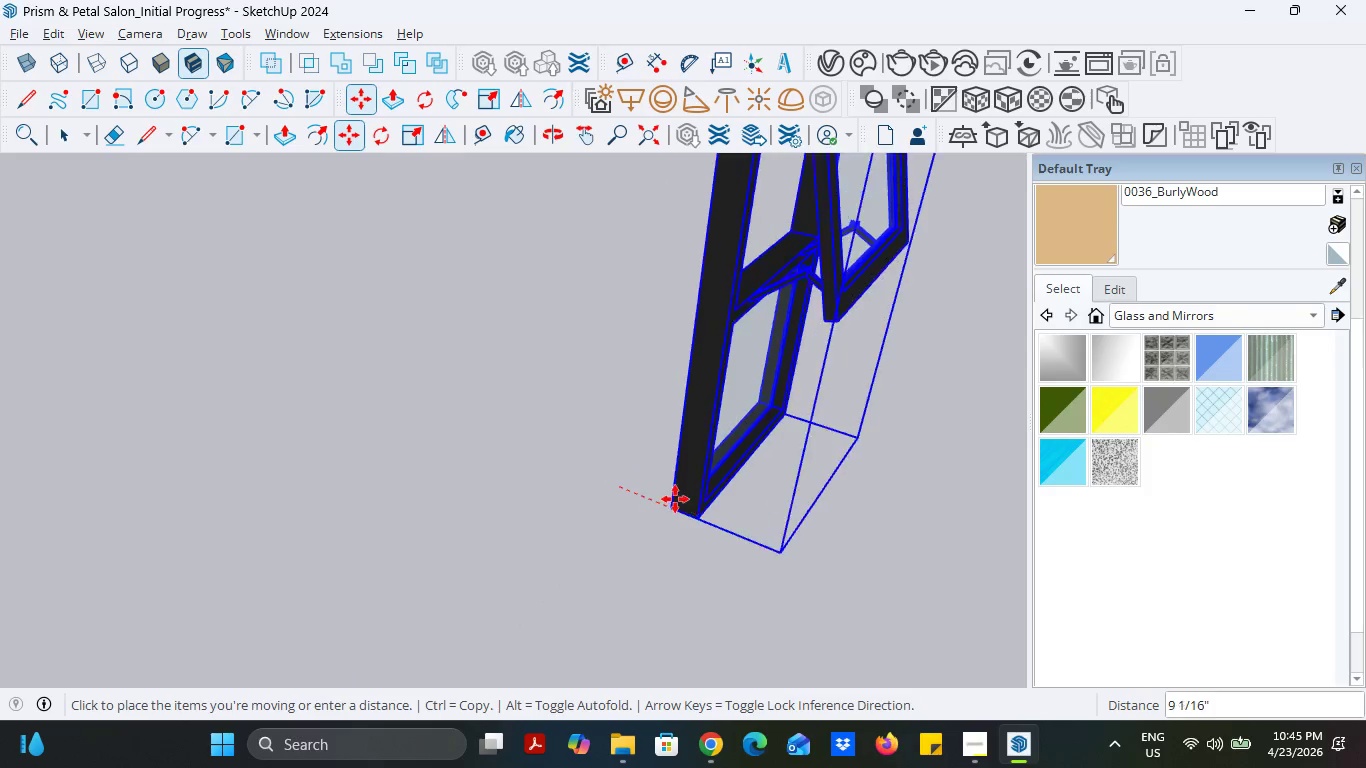 
scroll: coordinate [319, 602], scroll_direction: down, amount: 4.0
 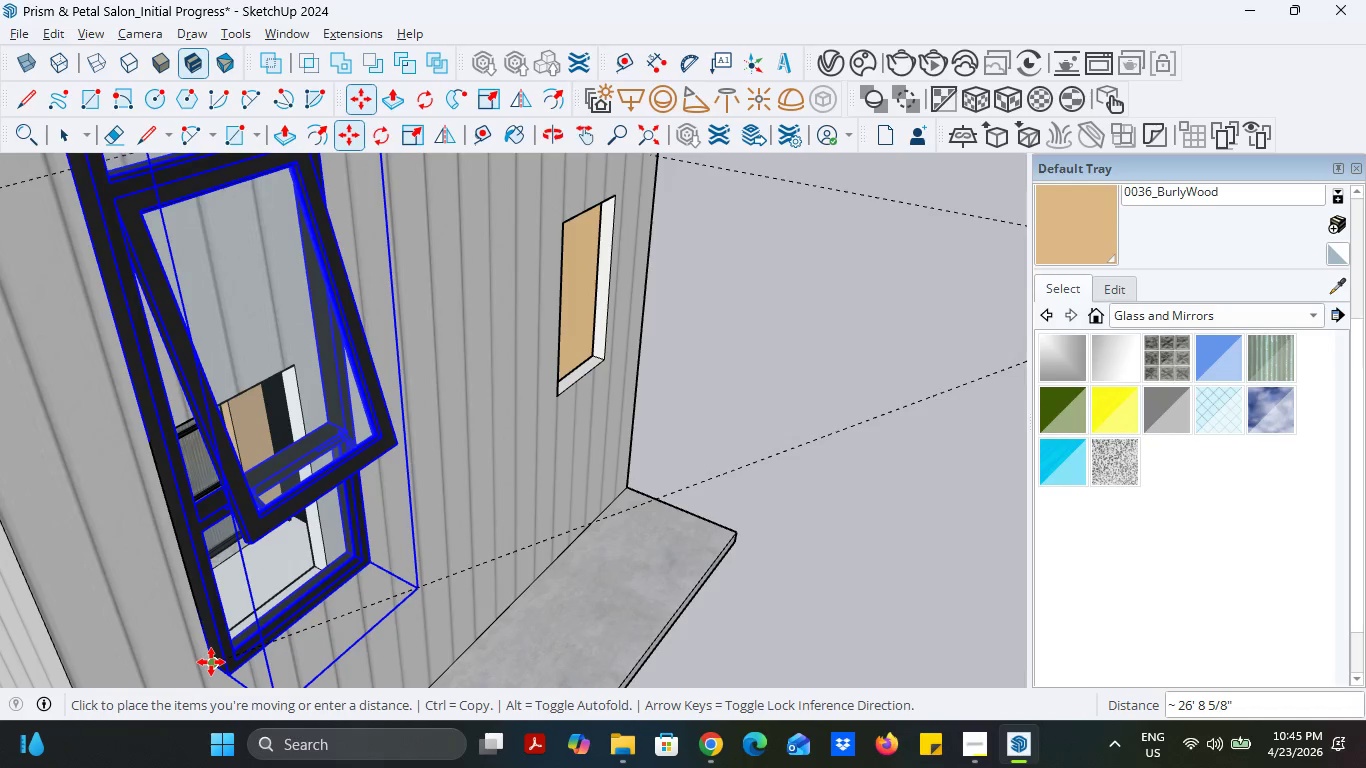 
left_click([211, 662])
 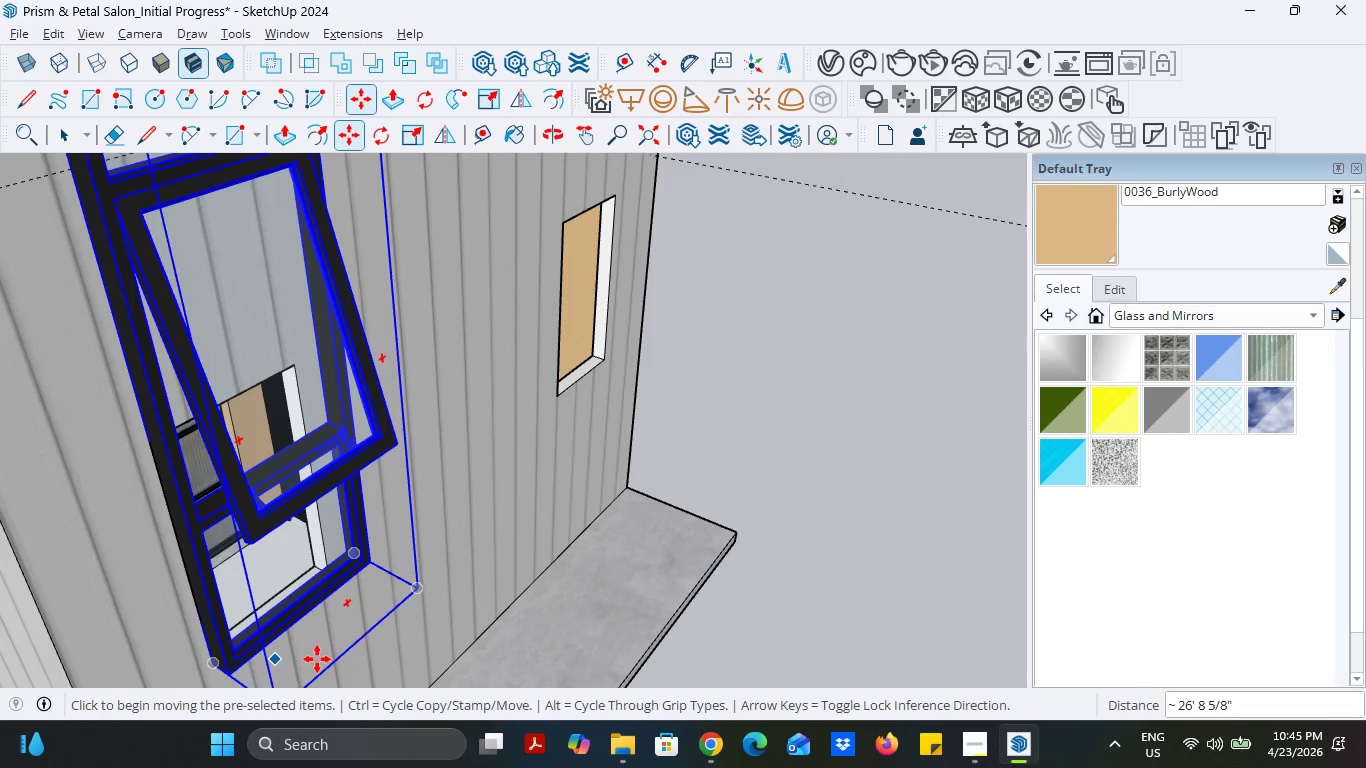 
scroll: coordinate [285, 529], scroll_direction: down, amount: 6.0
 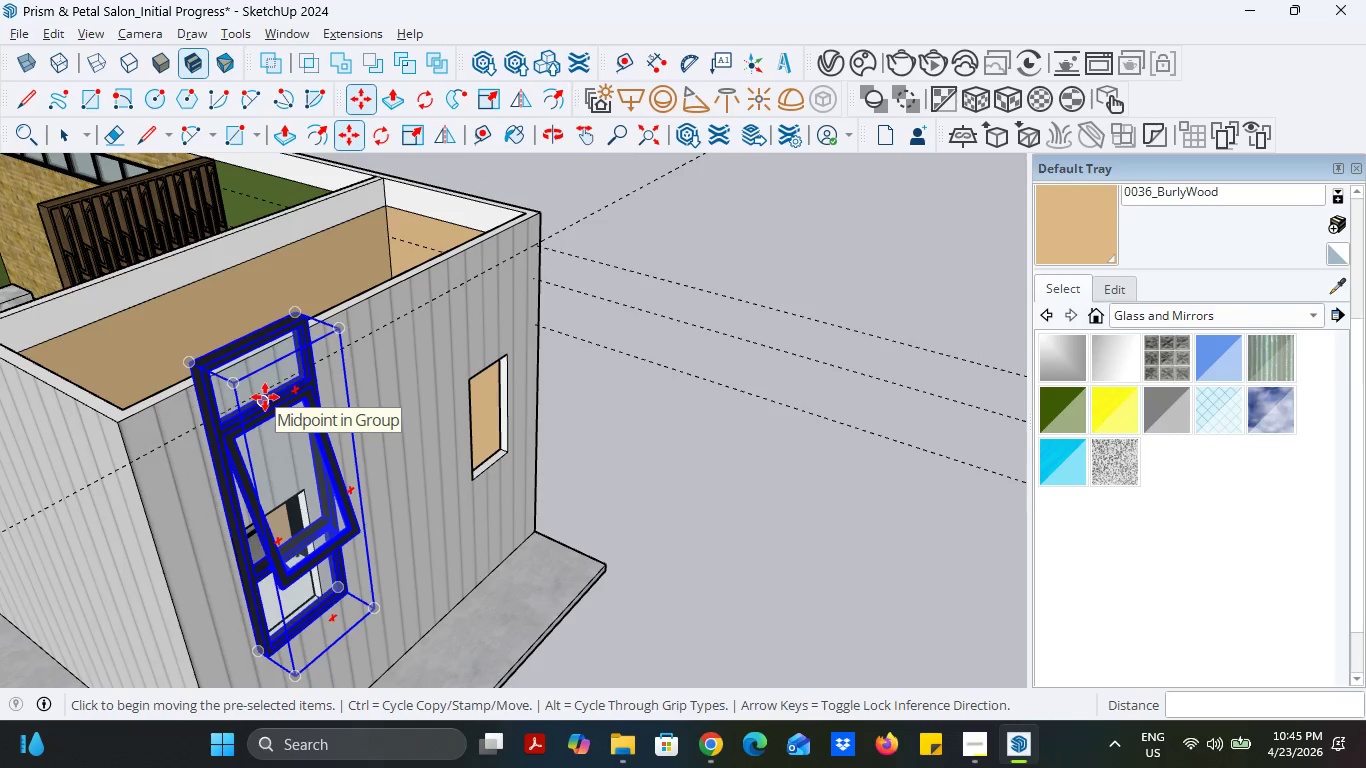 
key(S)
 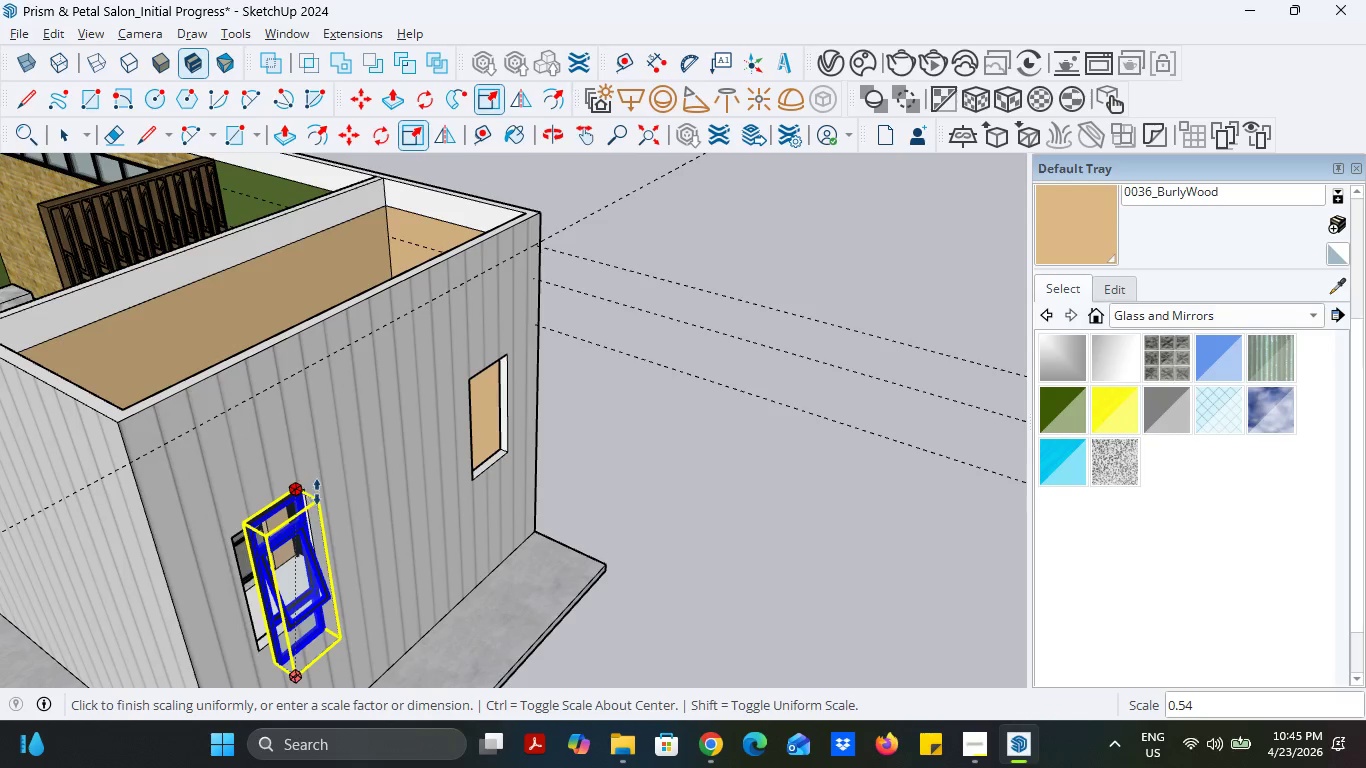 
scroll: coordinate [326, 571], scroll_direction: up, amount: 6.0
 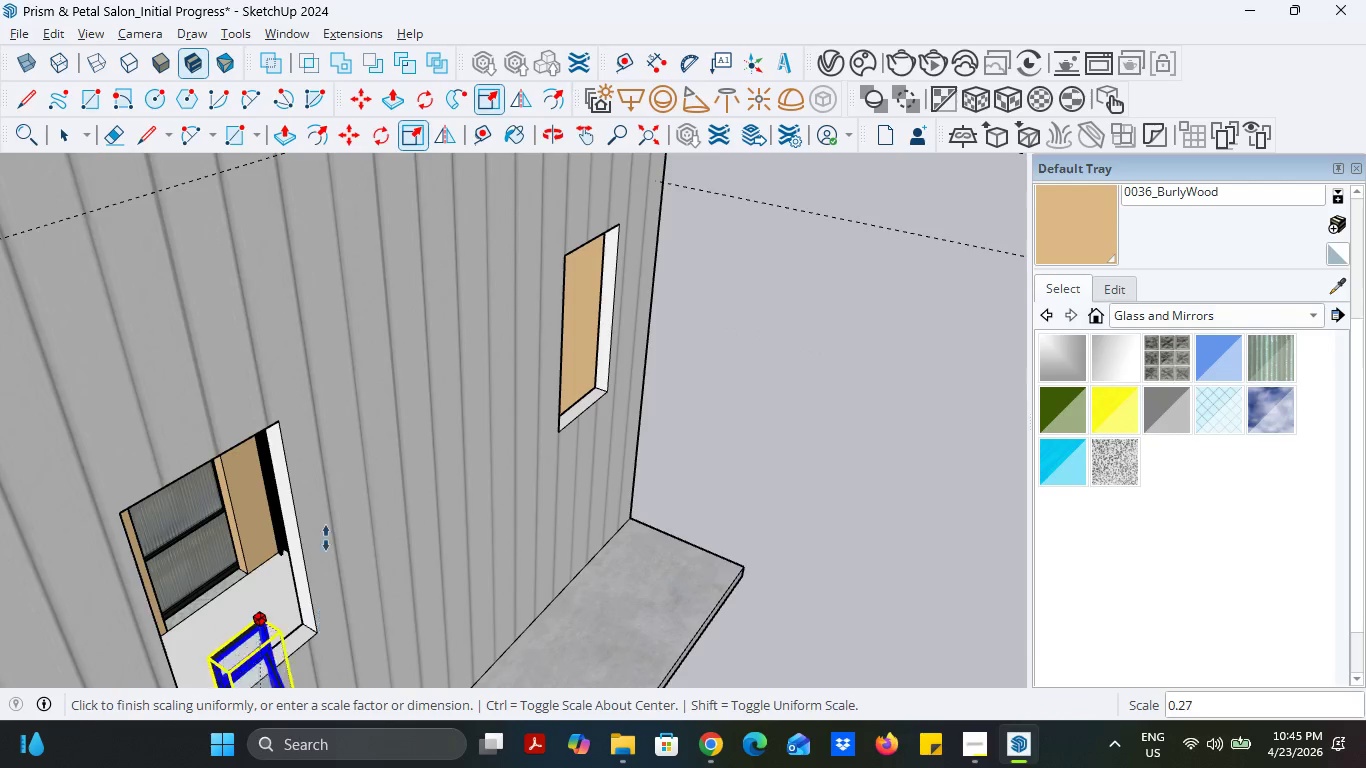 
scroll: coordinate [339, 552], scroll_direction: down, amount: 5.0
 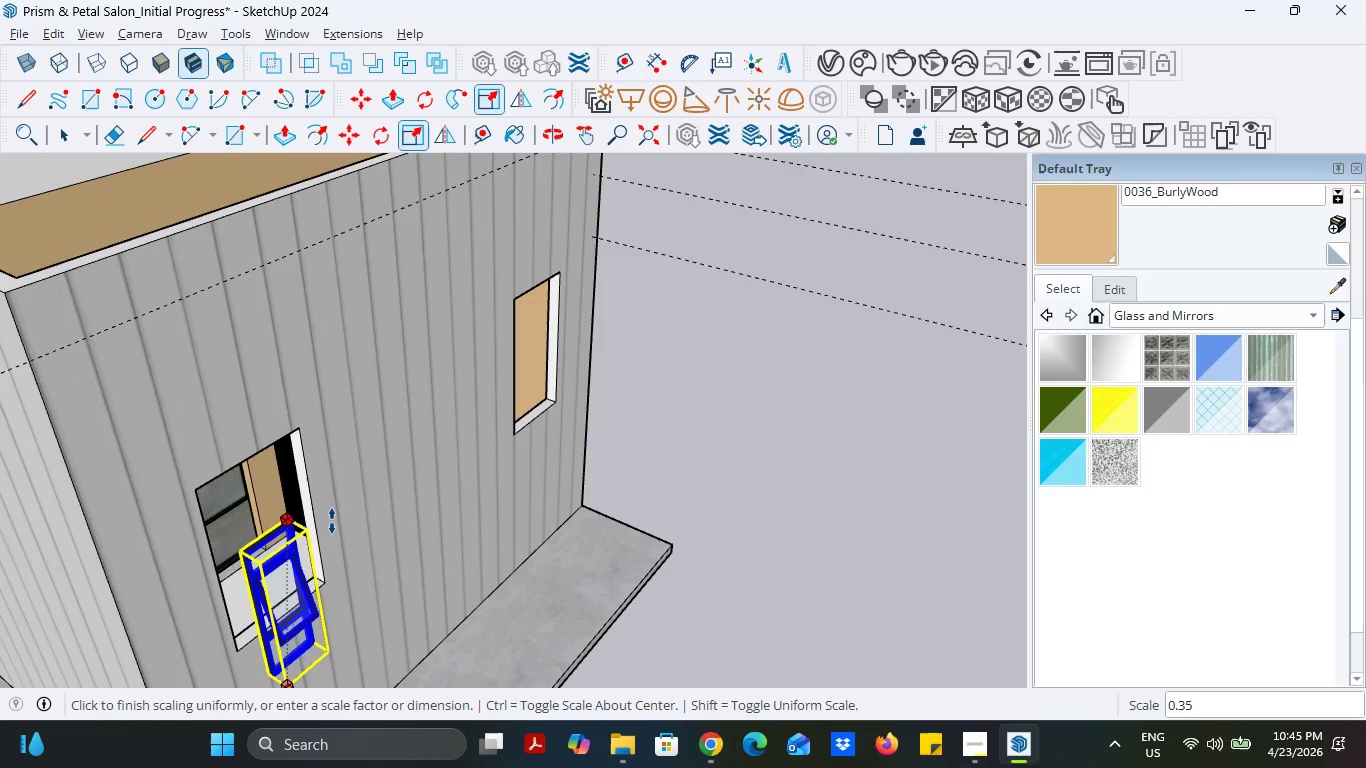 
key(Escape)
 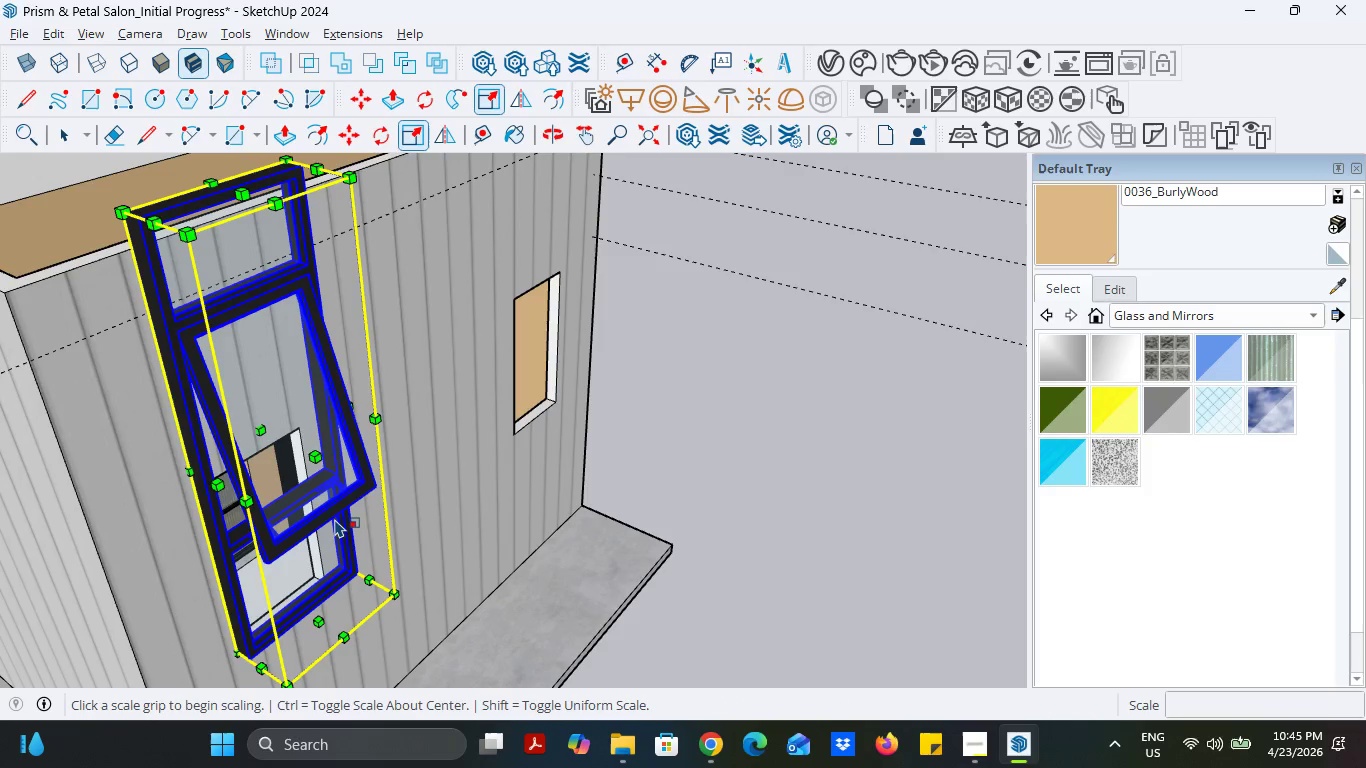 
scroll: coordinate [358, 610], scroll_direction: none, amount: 0.0
 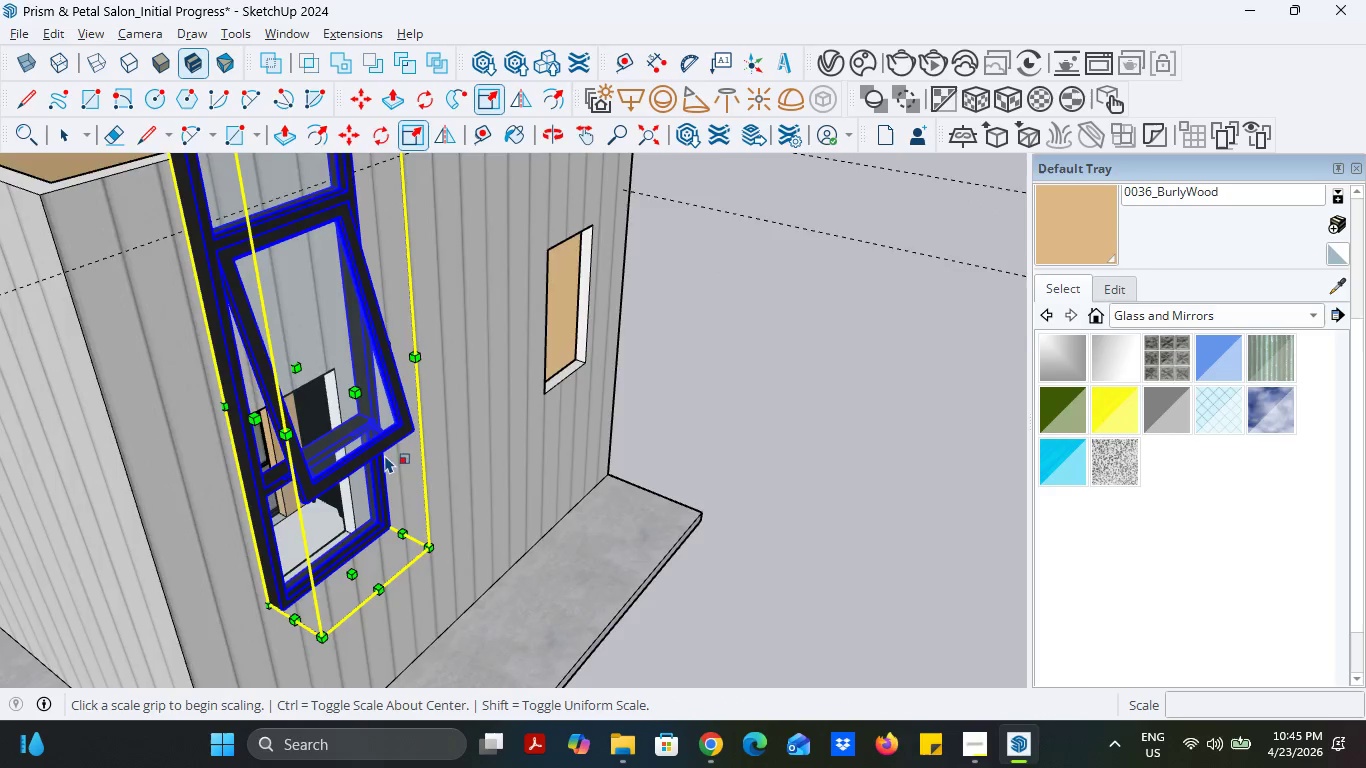 
scroll: coordinate [365, 221], scroll_direction: down, amount: 2.0
 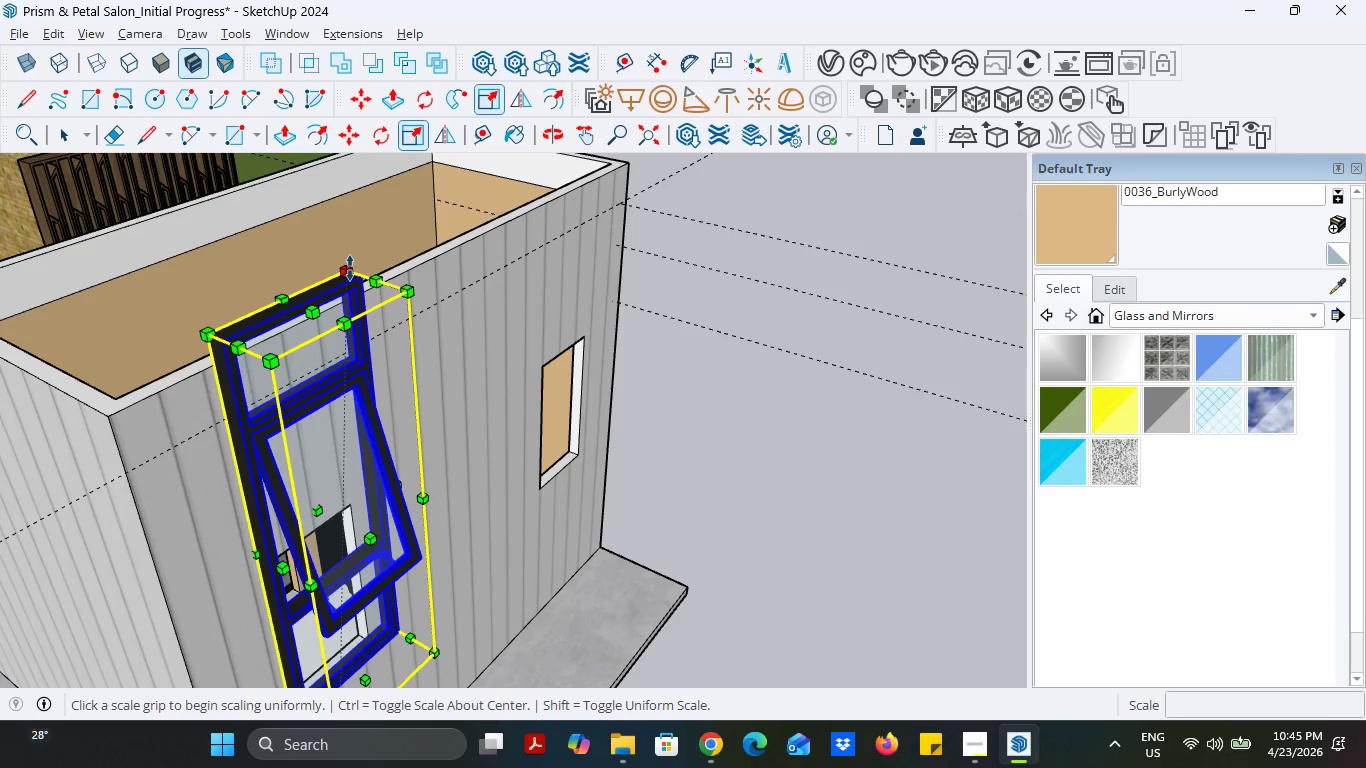 
left_click([350, 268])
 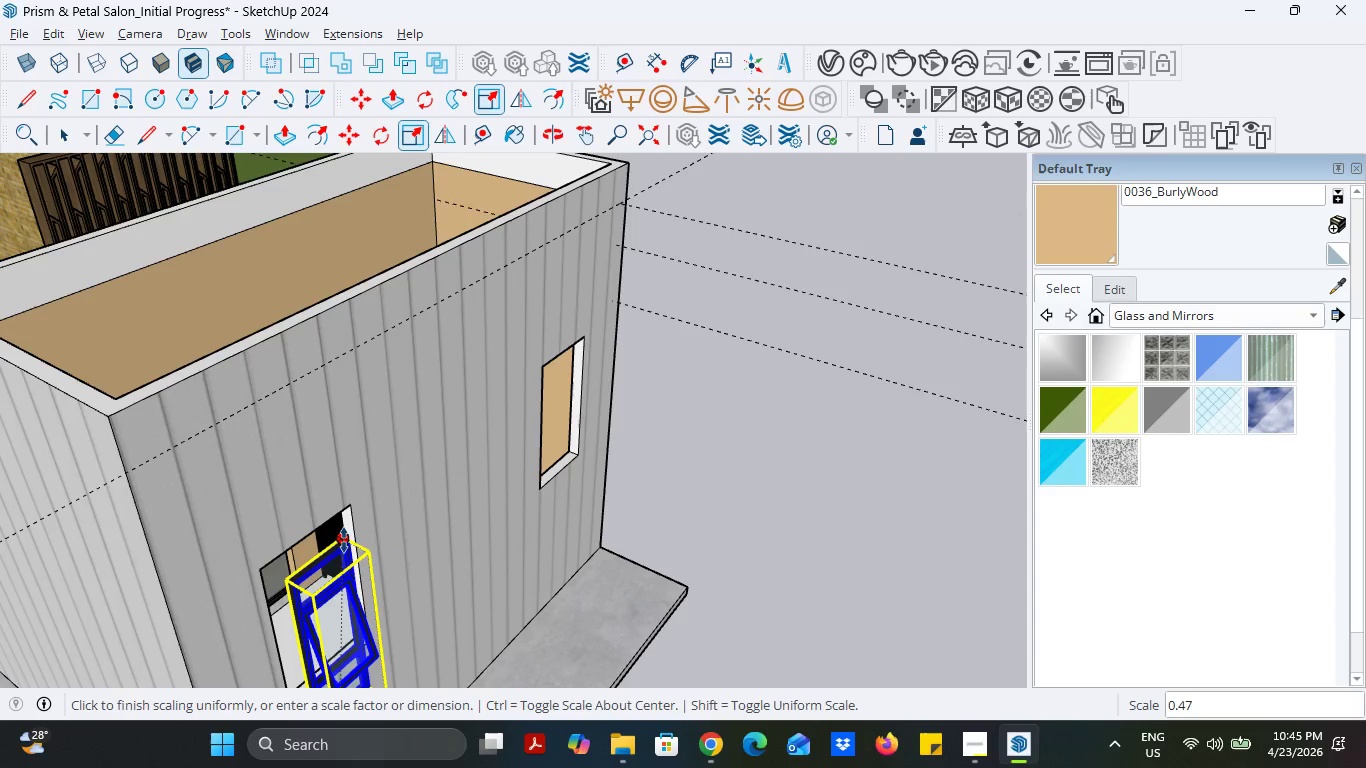 
left_click([344, 565])
 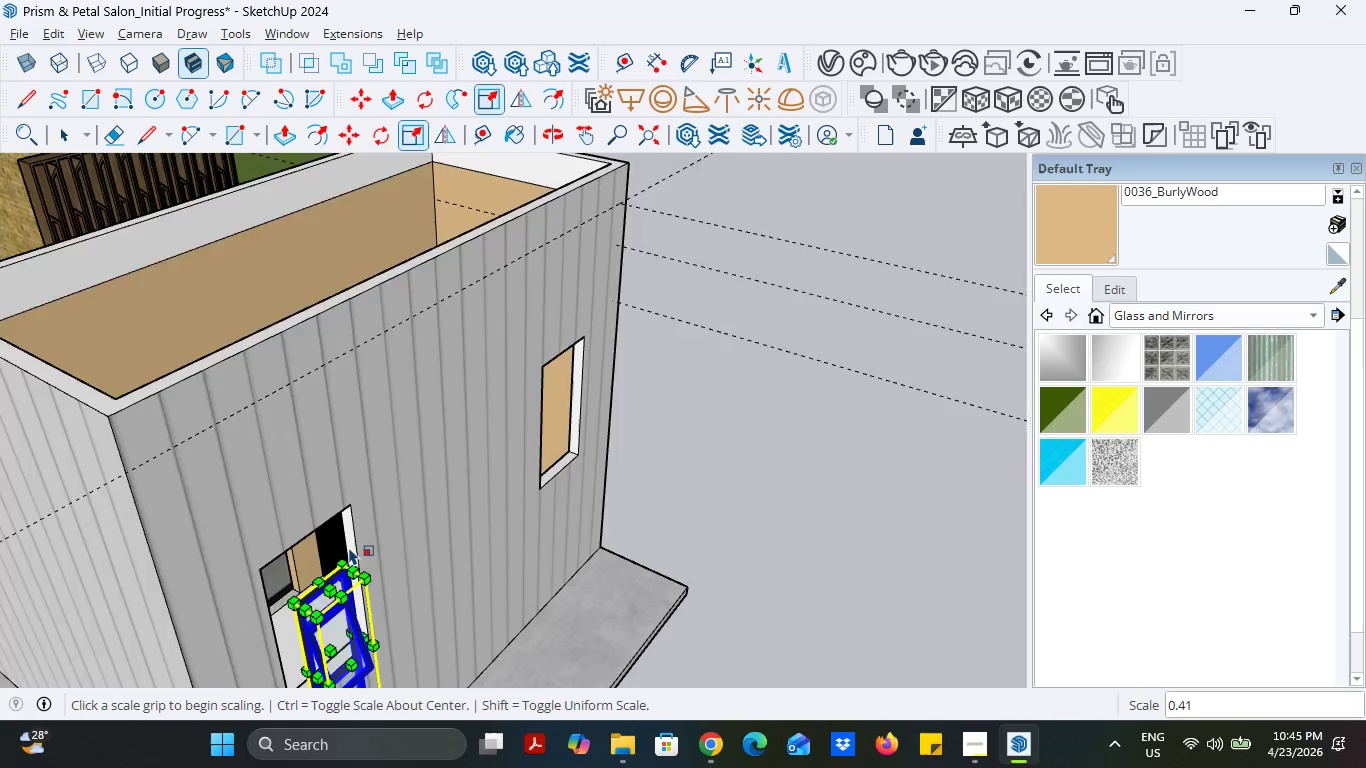 
scroll: coordinate [355, 542], scroll_direction: down, amount: 5.0
 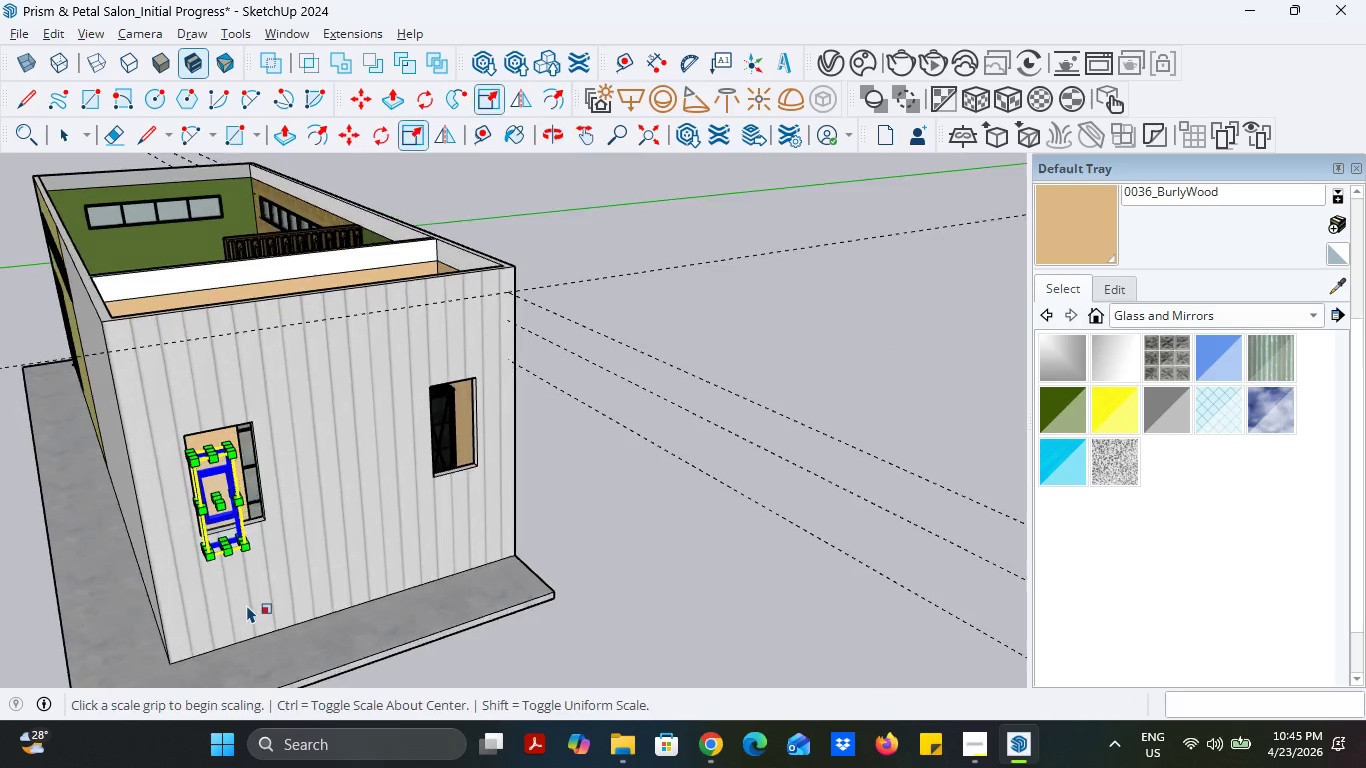 
scroll: coordinate [172, 518], scroll_direction: up, amount: 11.0
 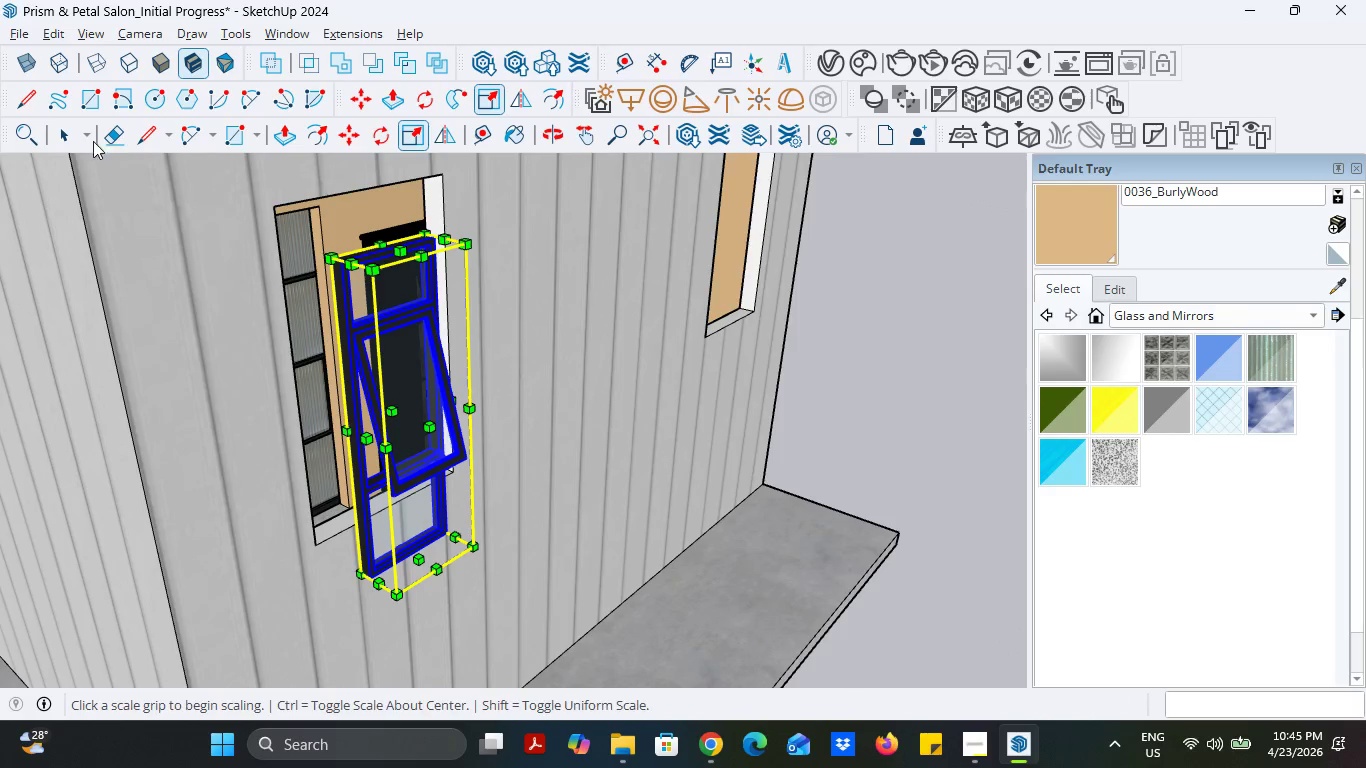 
left_click([71, 130])
 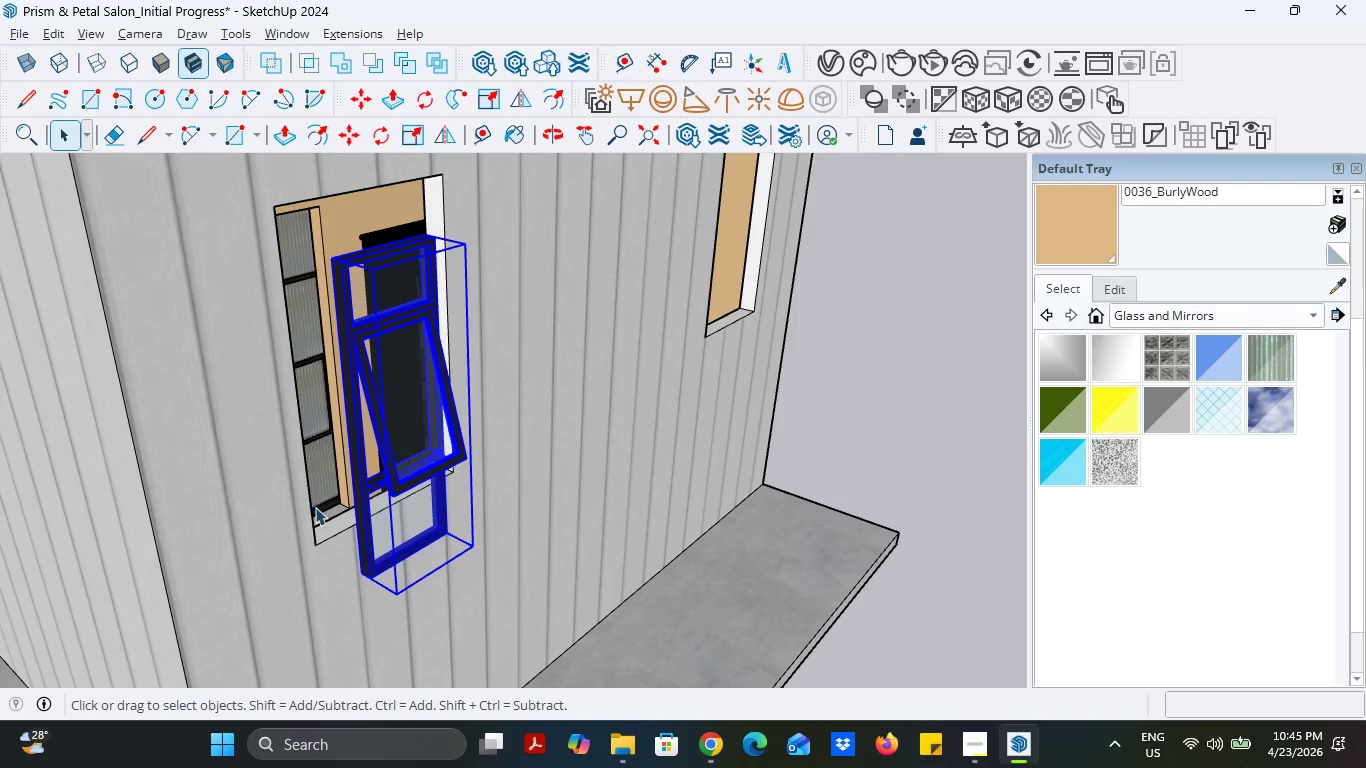 
scroll: coordinate [321, 513], scroll_direction: up, amount: 4.0
 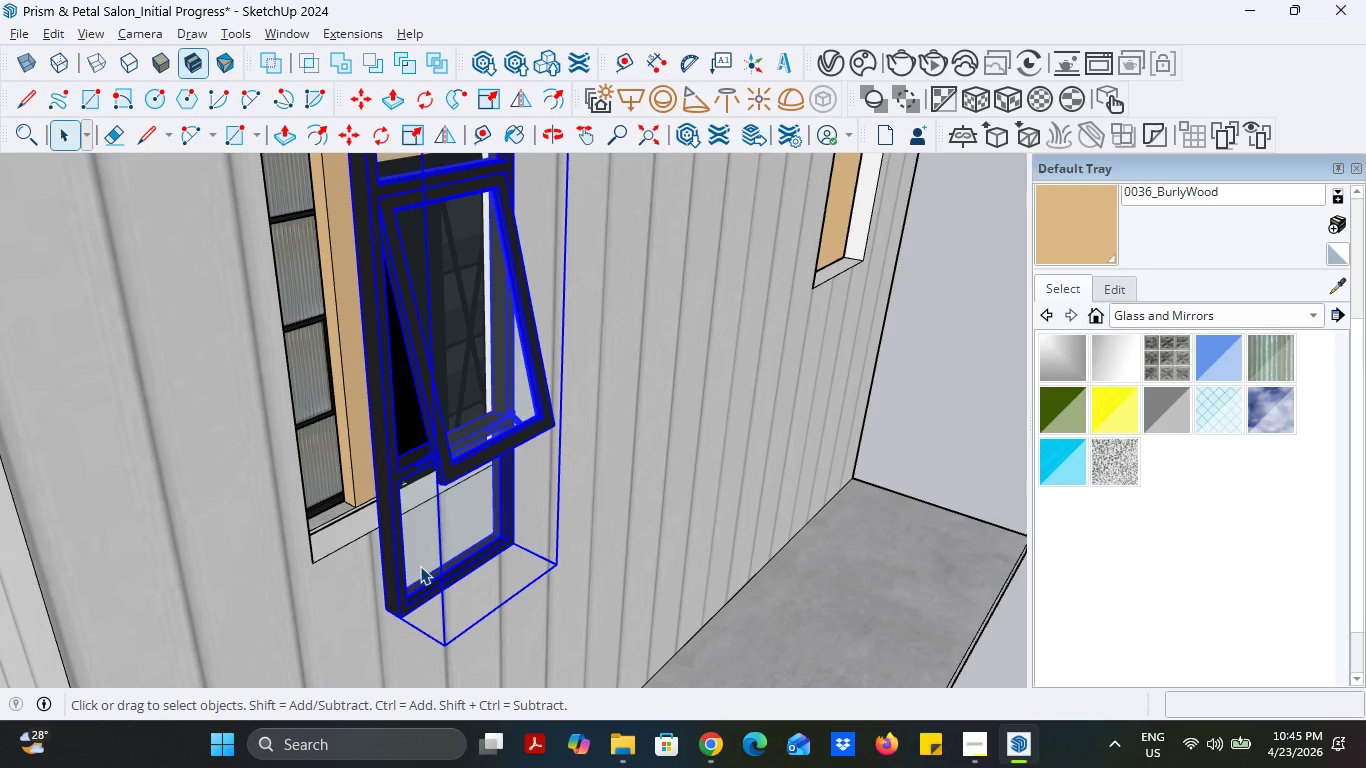 
left_click([420, 566])
 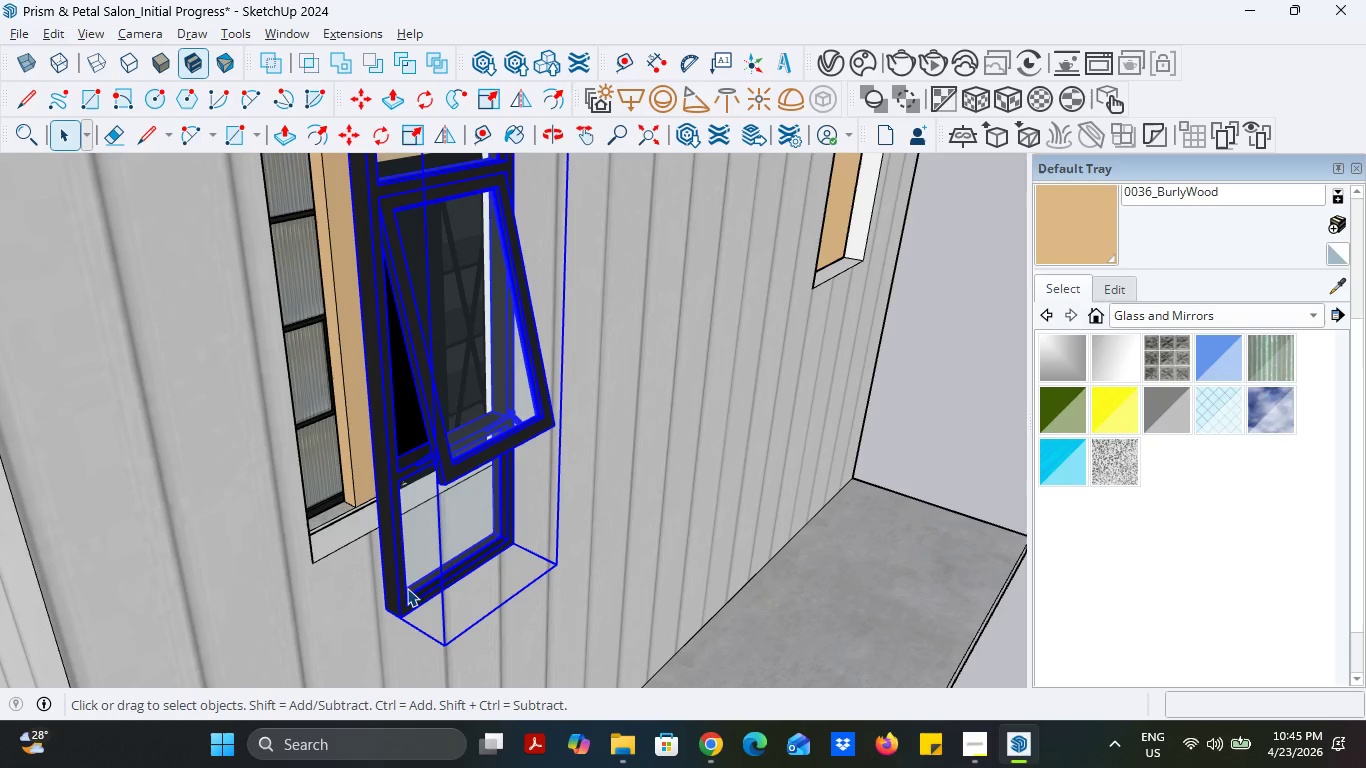 
left_click([404, 590])
 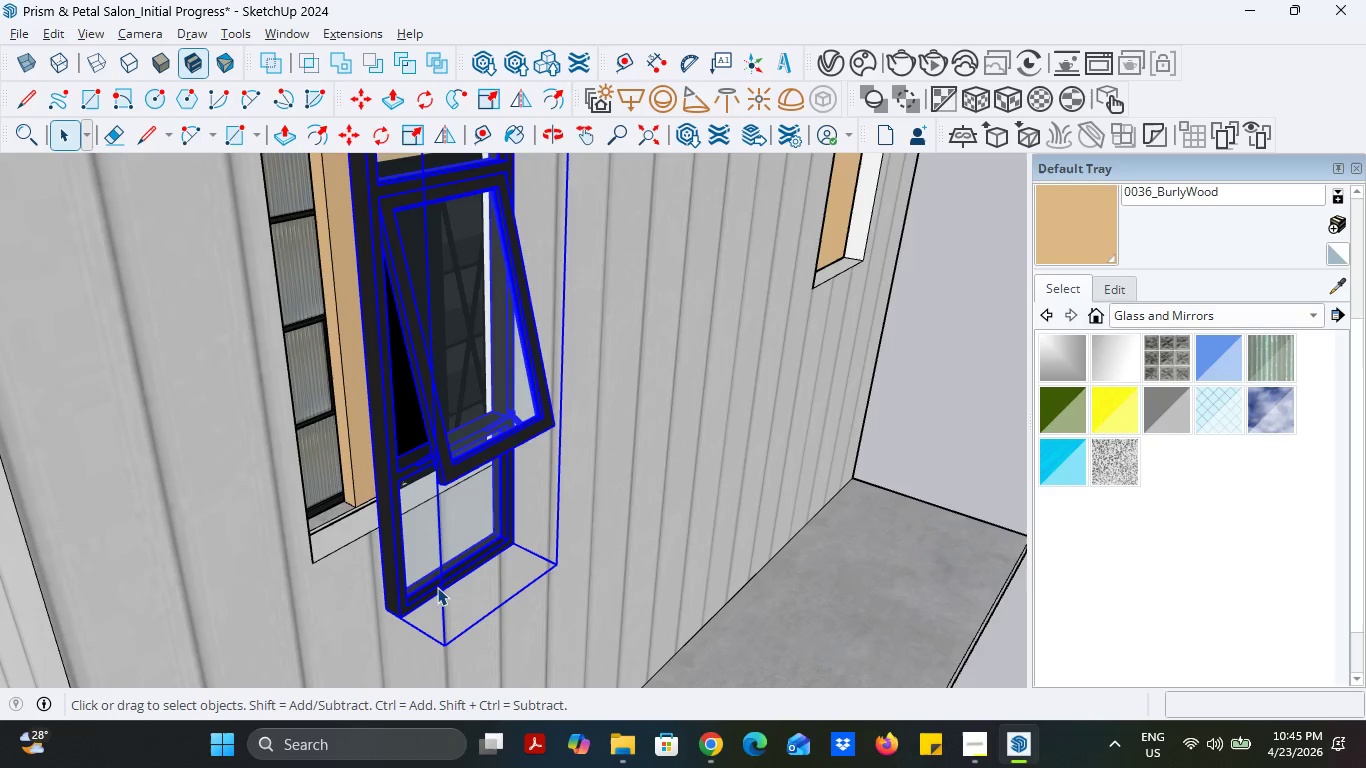 
scroll: coordinate [404, 579], scroll_direction: none, amount: 0.0
 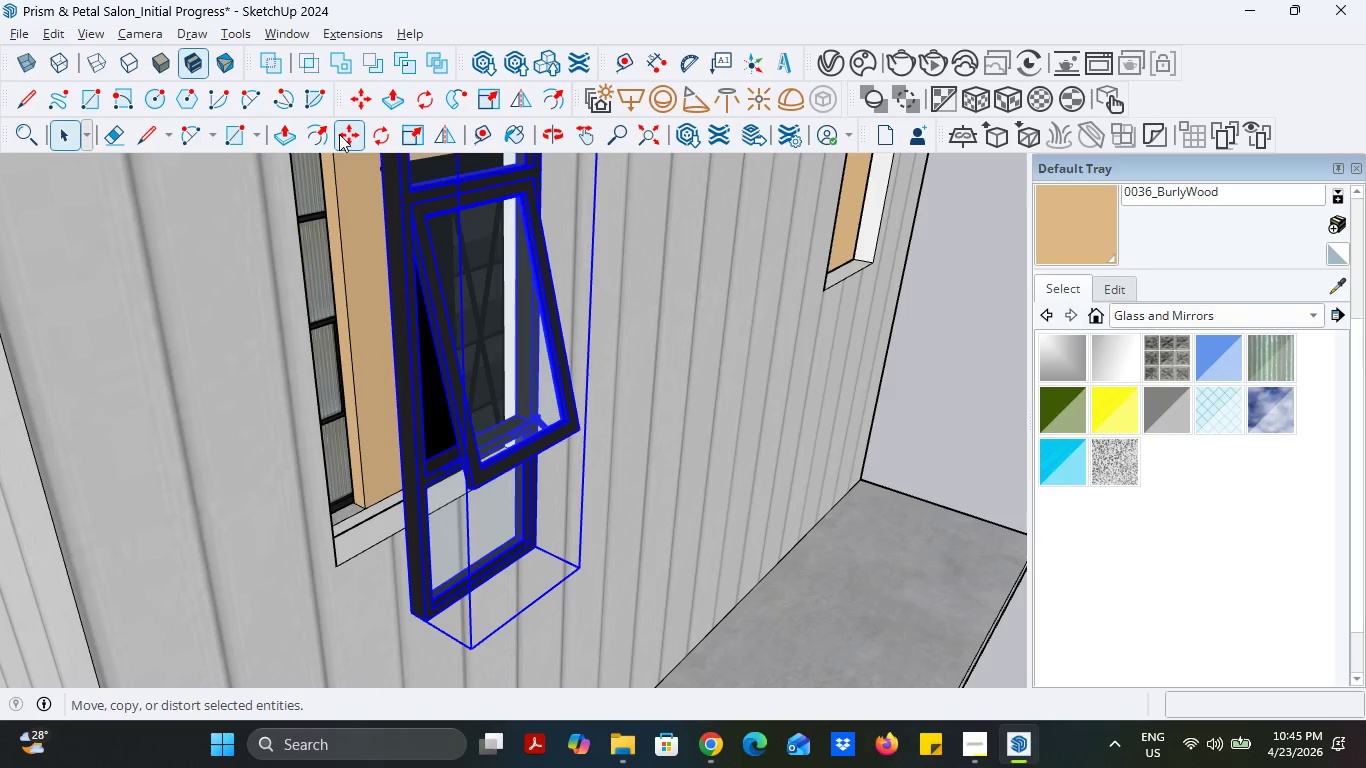 
left_click([339, 134])
 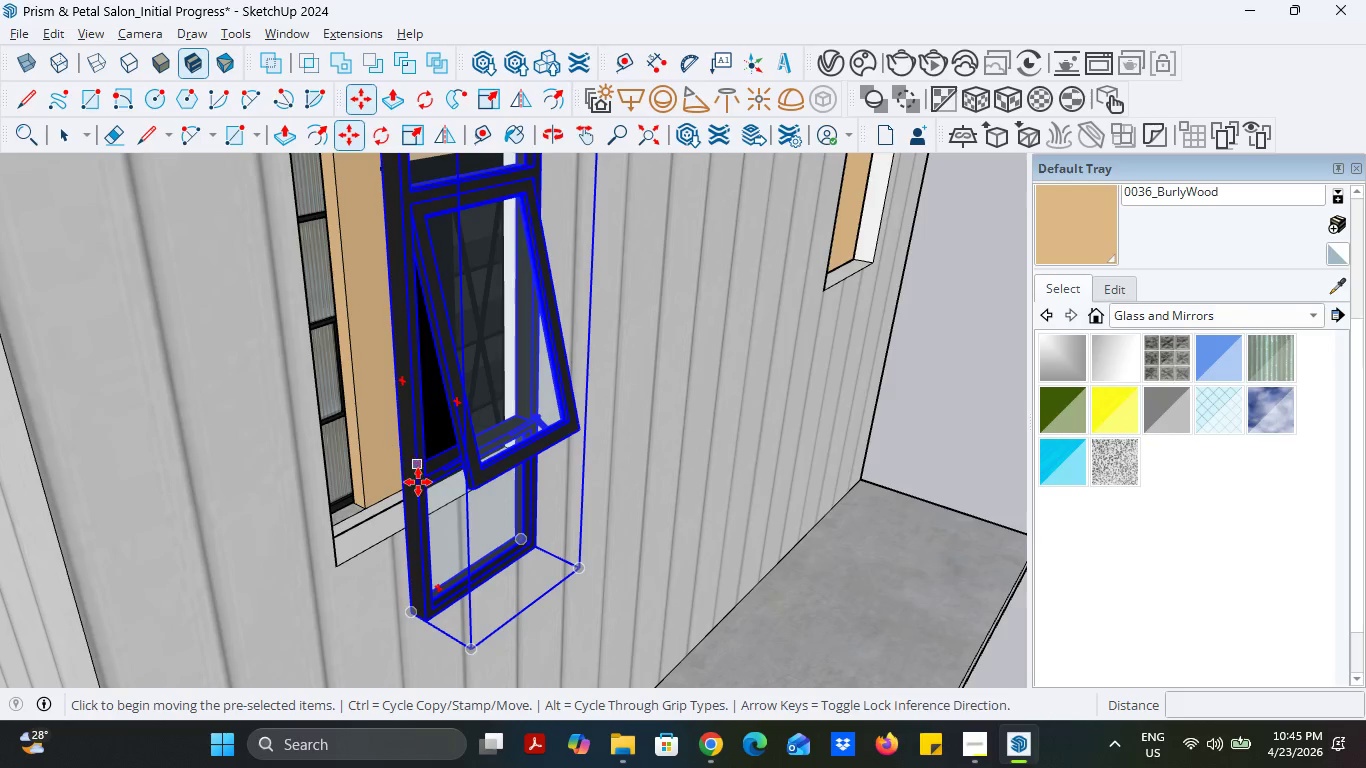 
scroll: coordinate [441, 591], scroll_direction: up, amount: 5.0
 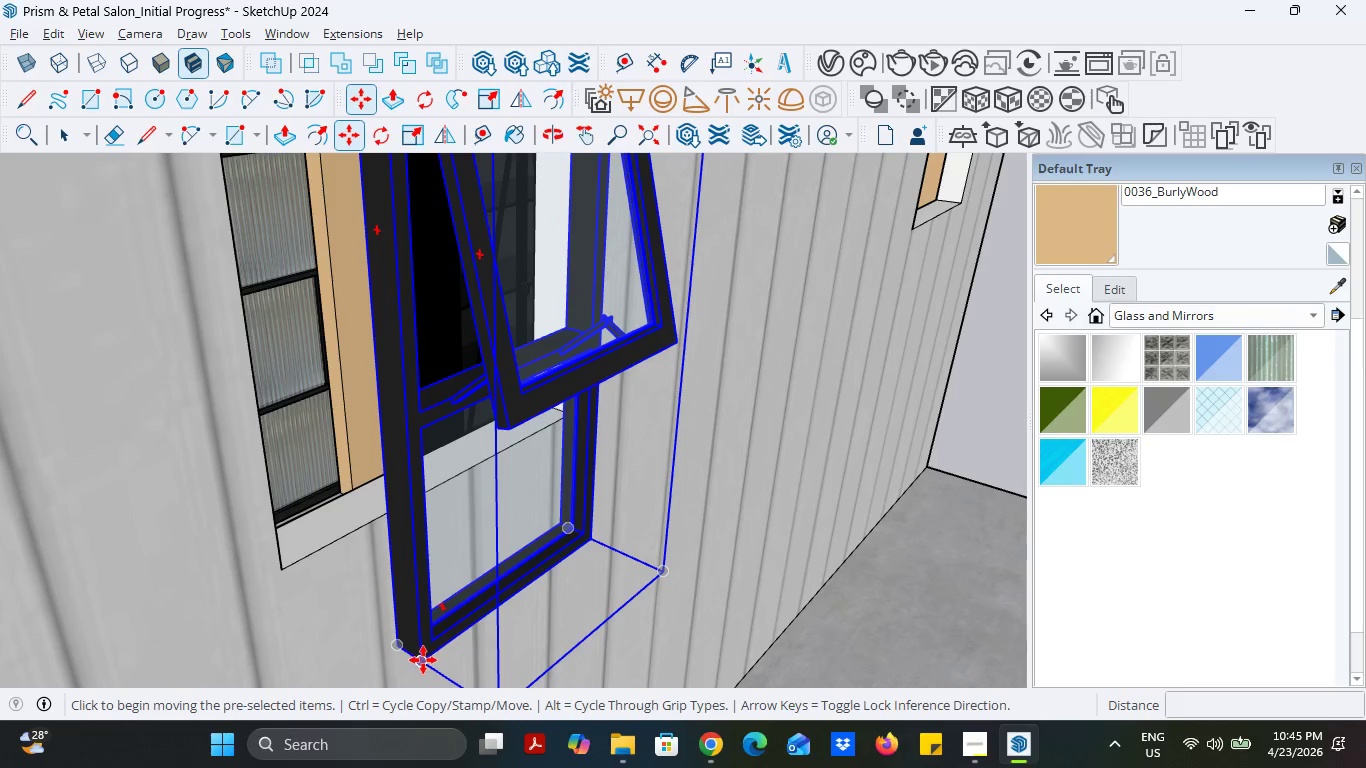 
left_click([423, 661])
 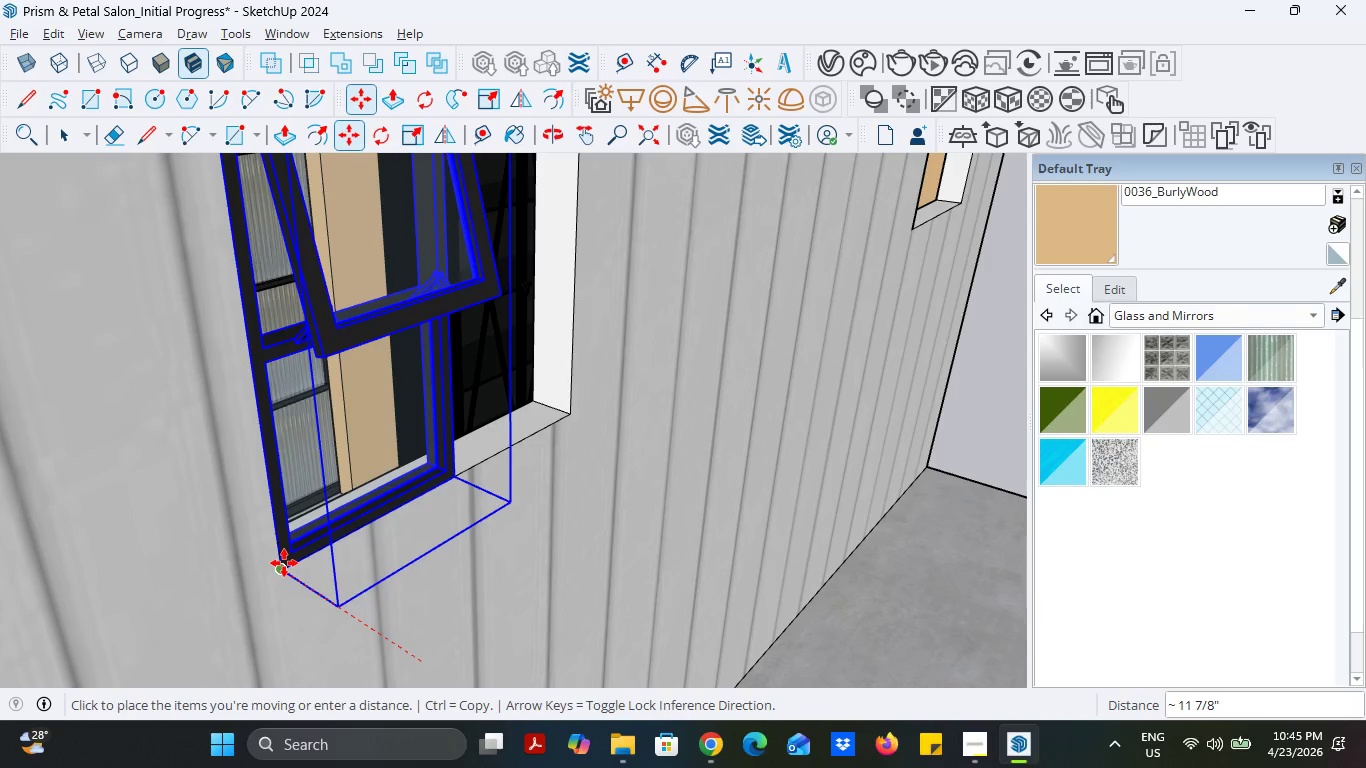 
left_click([284, 563])
 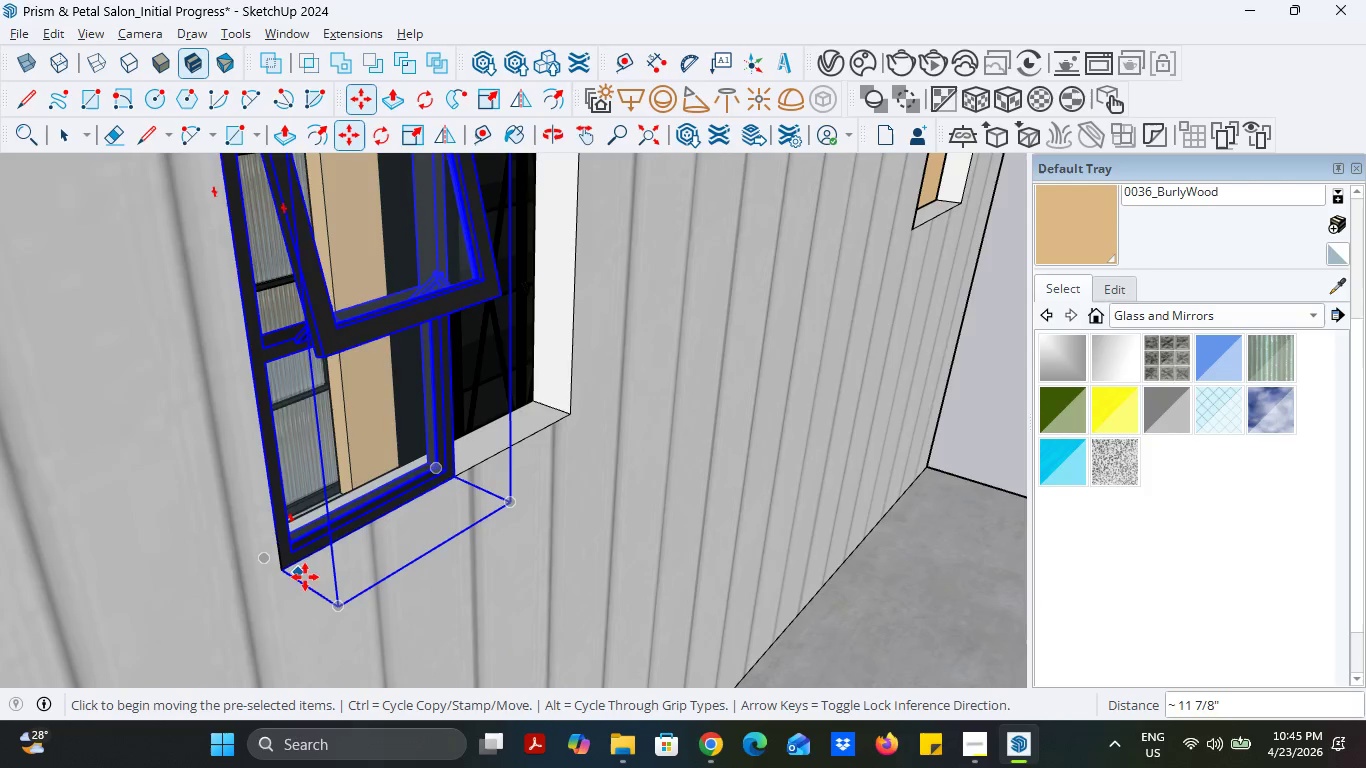 
scroll: coordinate [367, 426], scroll_direction: down, amount: 5.0
 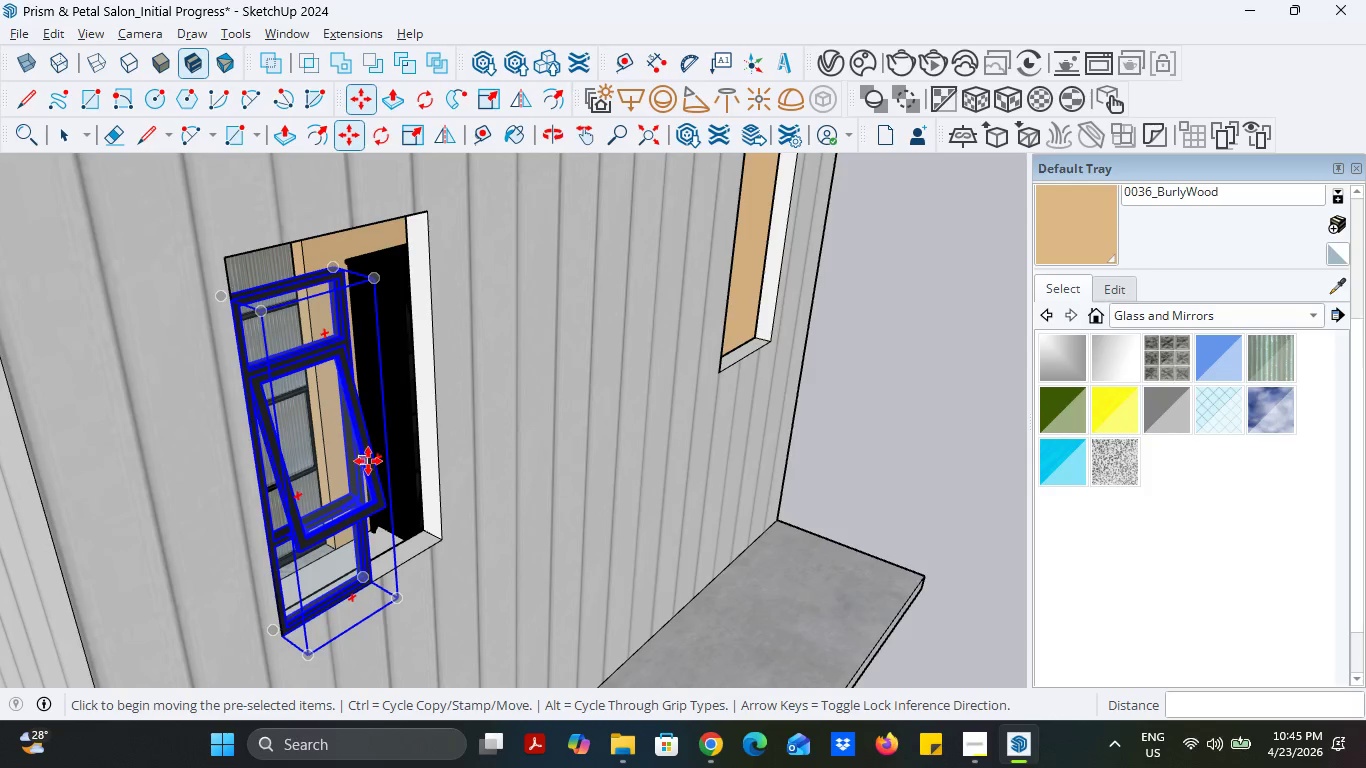 
key(S)
 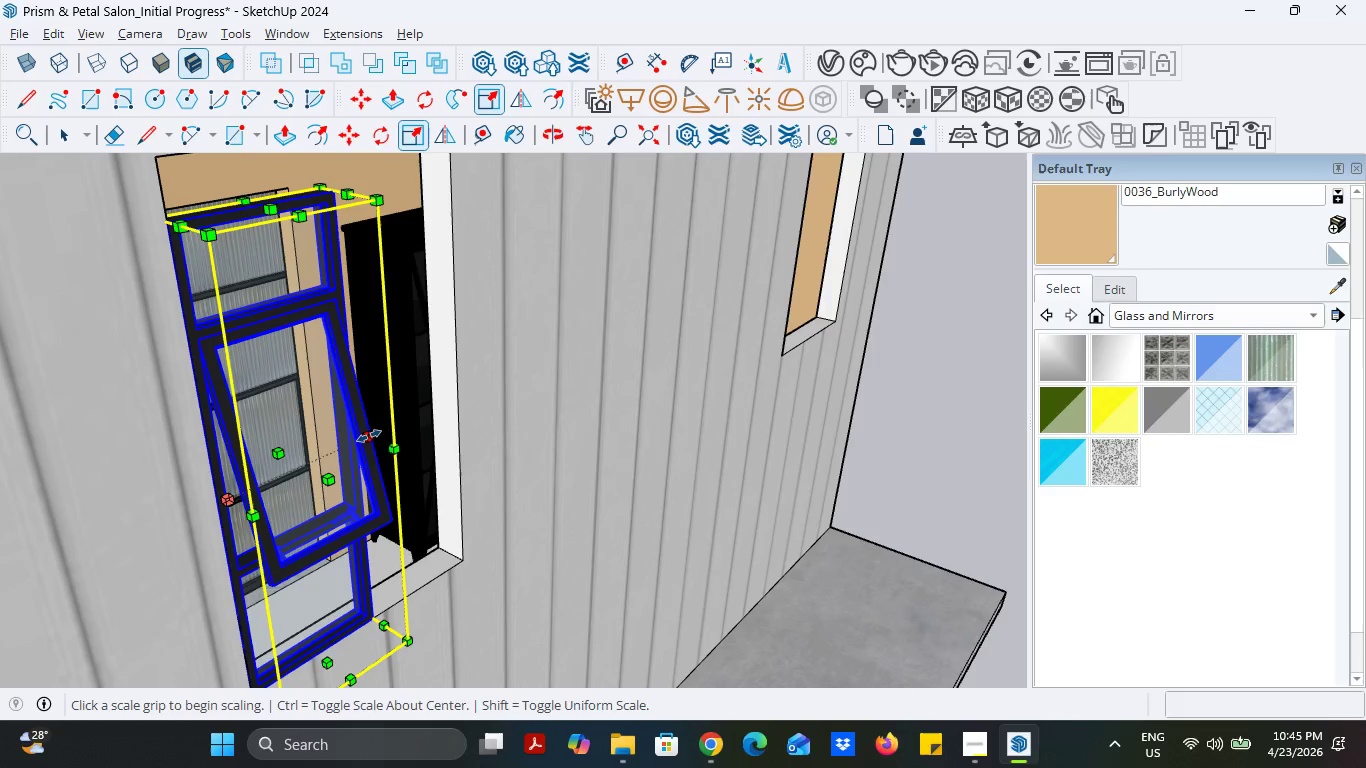 
scroll: coordinate [368, 473], scroll_direction: up, amount: 4.0
 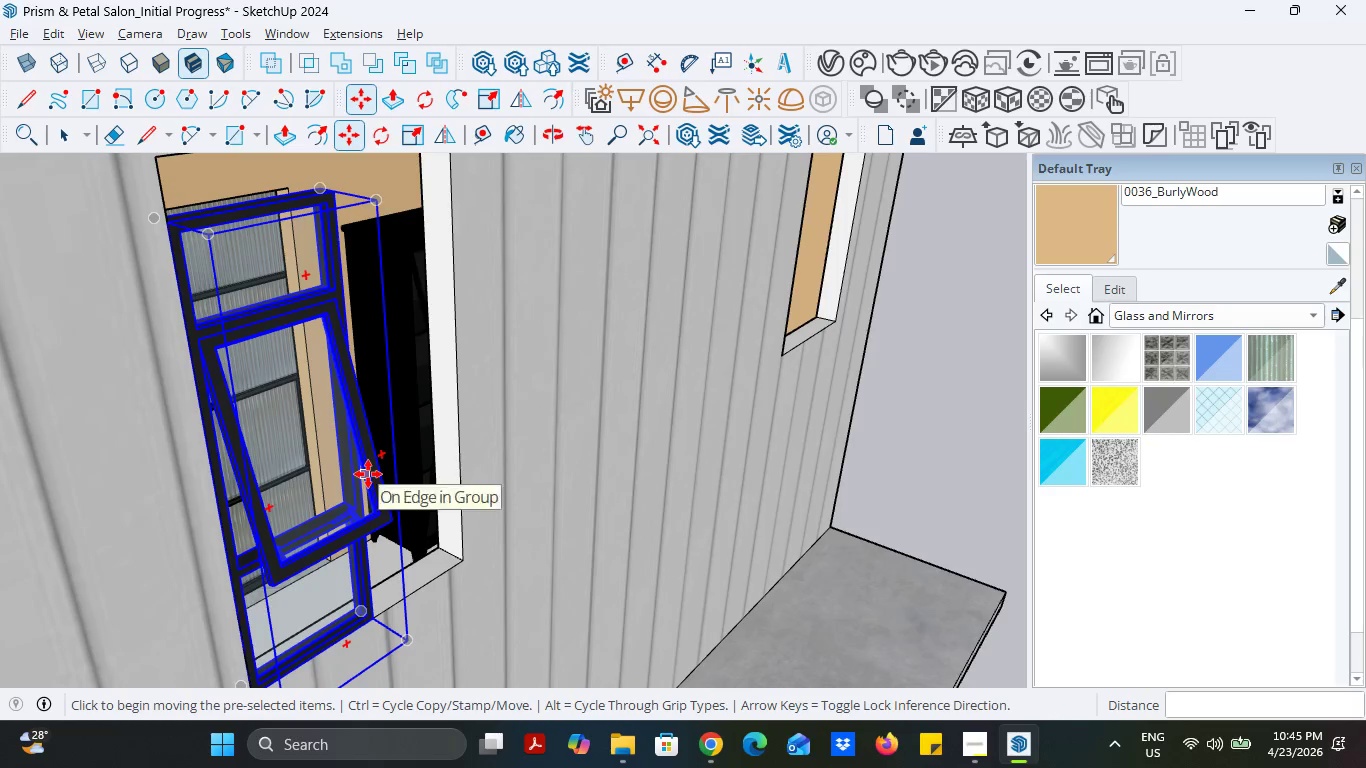 
left_click([369, 436])
 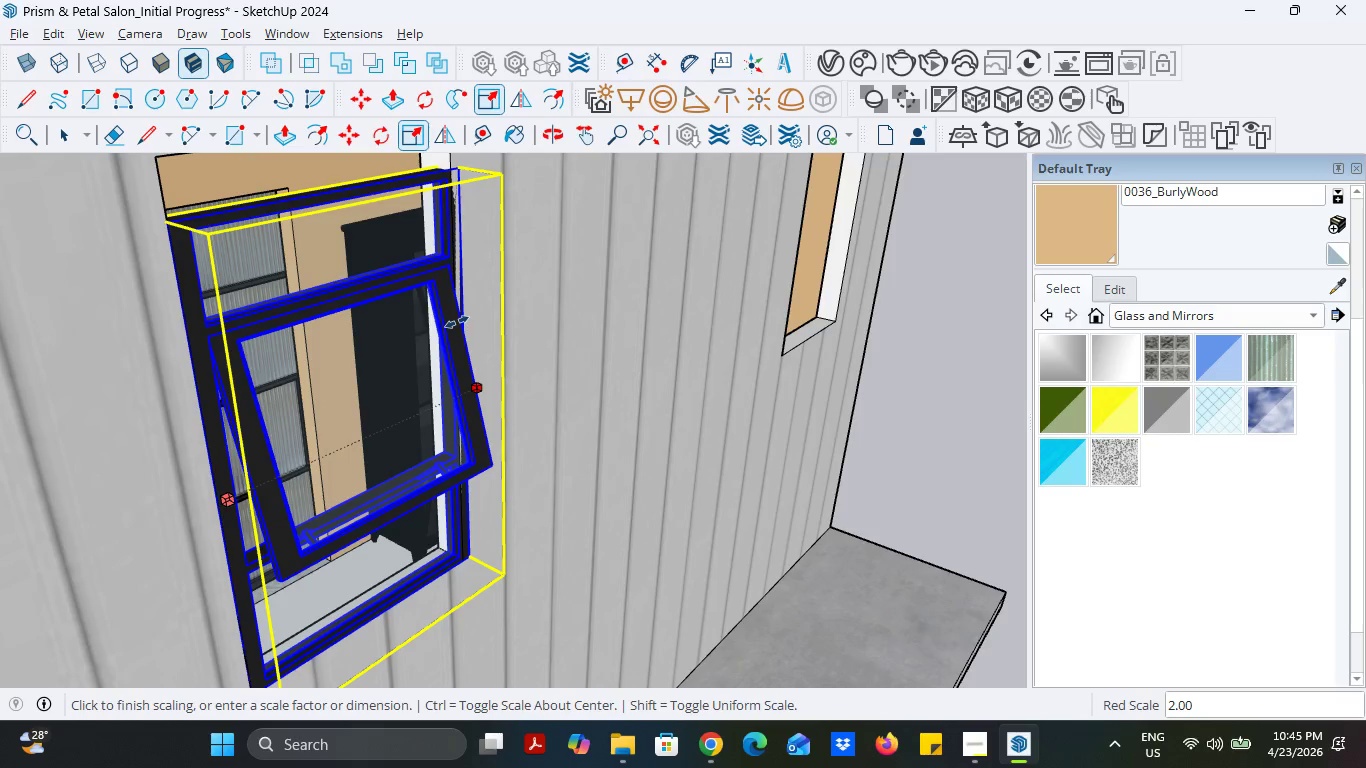 
scroll: coordinate [462, 418], scroll_direction: down, amount: 5.0
 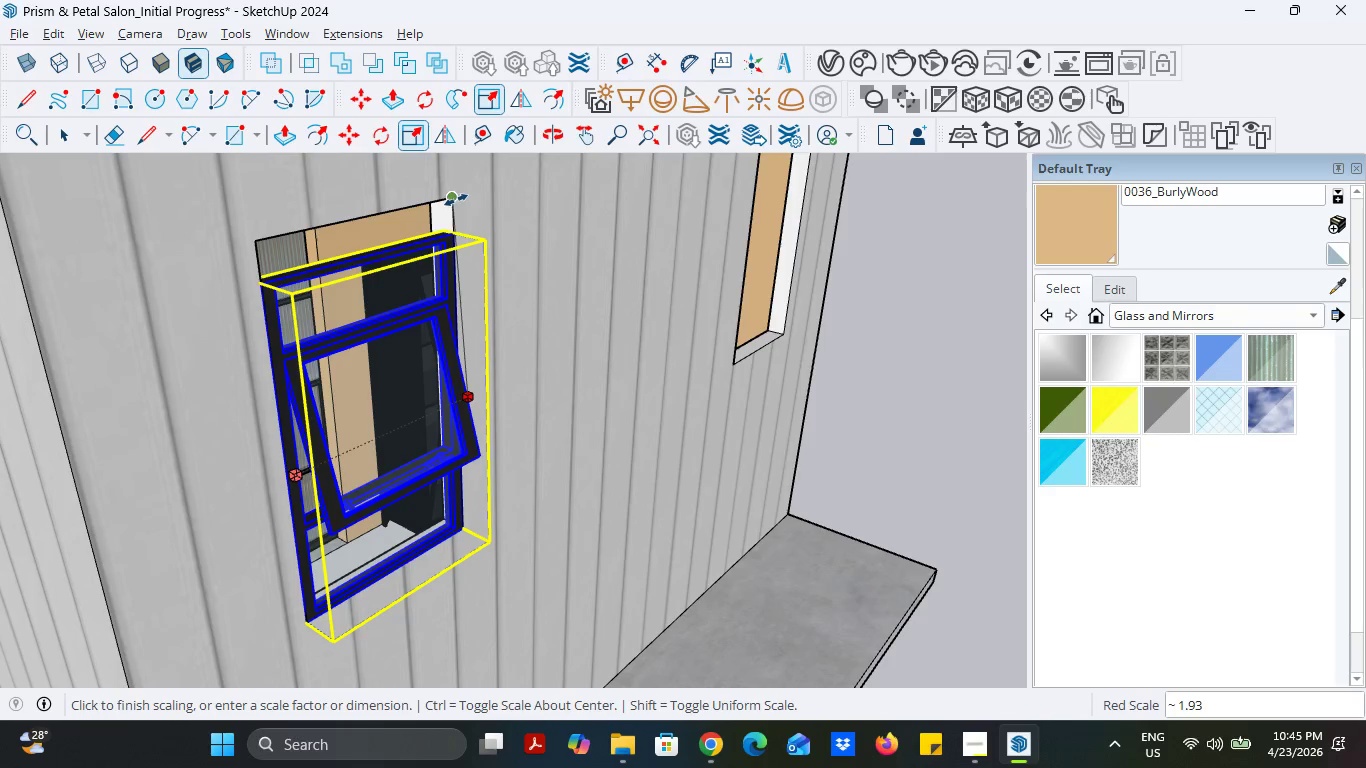 
left_click([456, 200])
 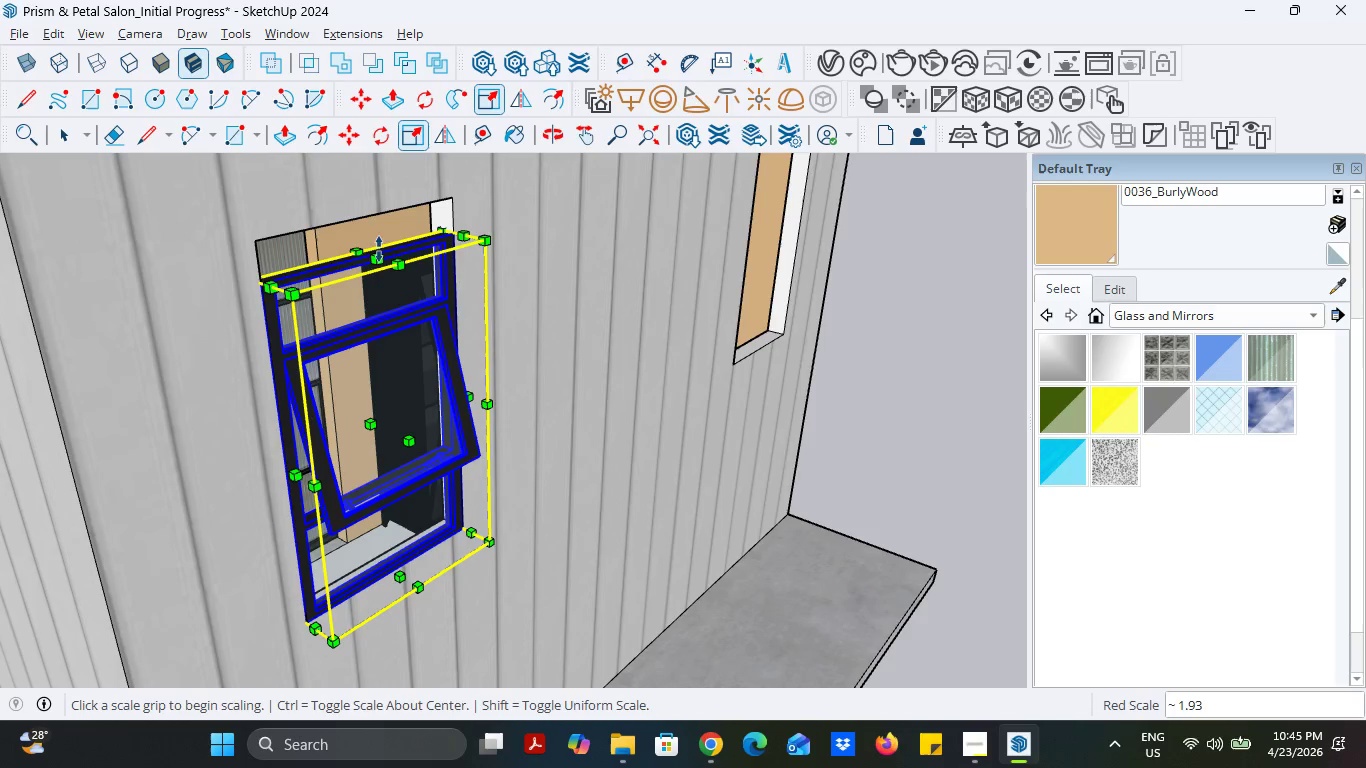 
left_click([379, 257])
 